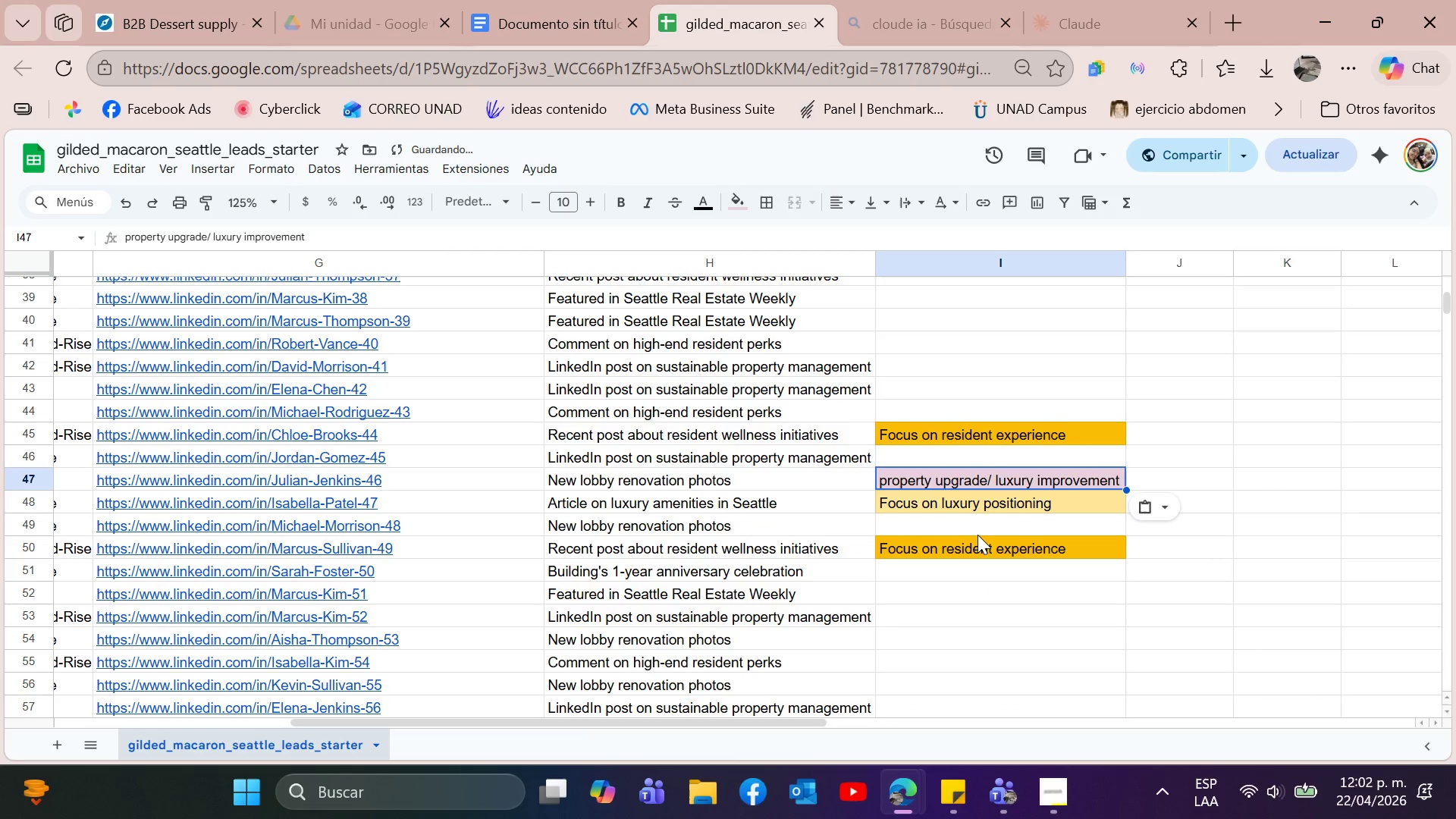 
left_click([977, 524])
 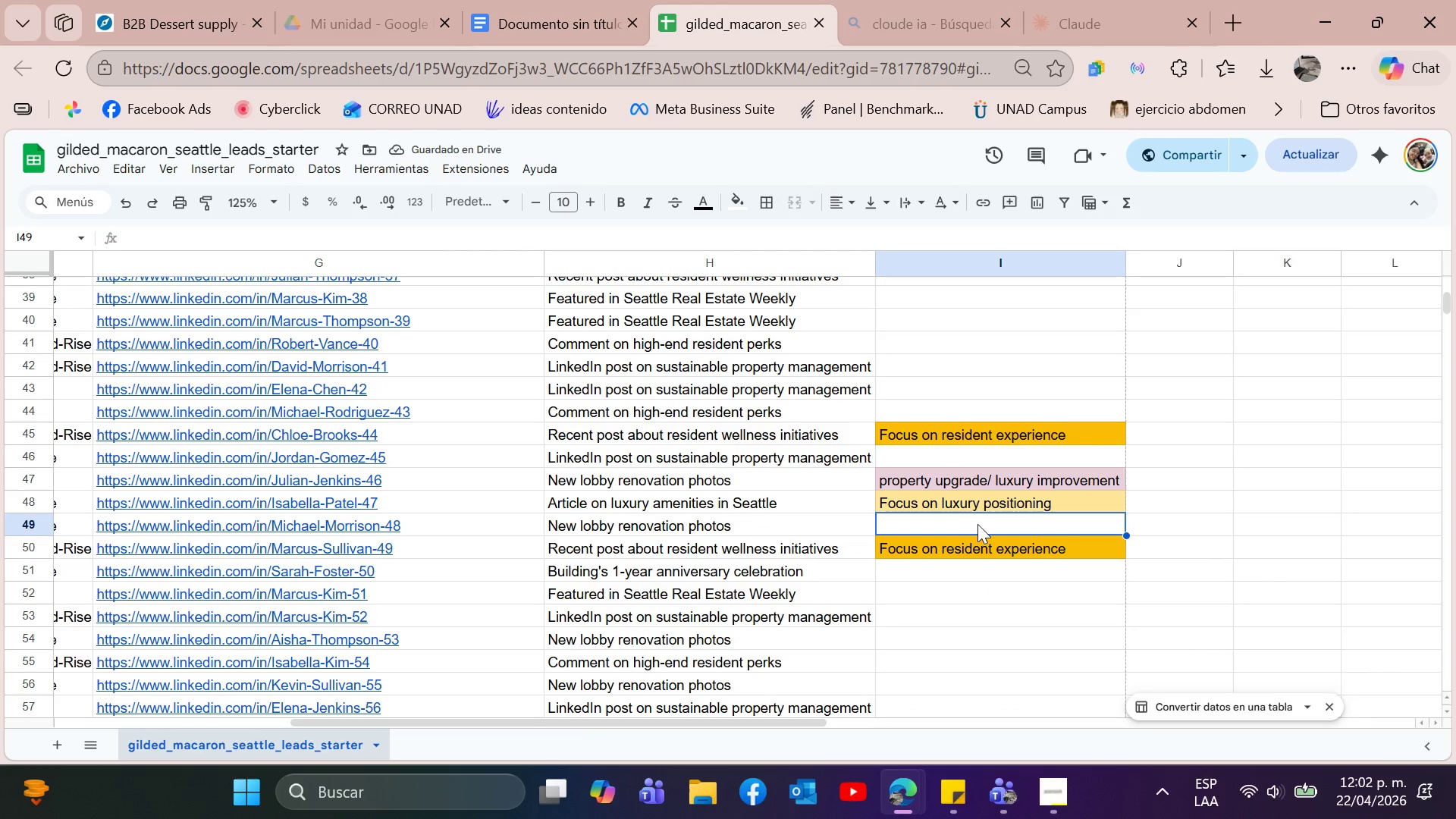 
key(Control+V)
 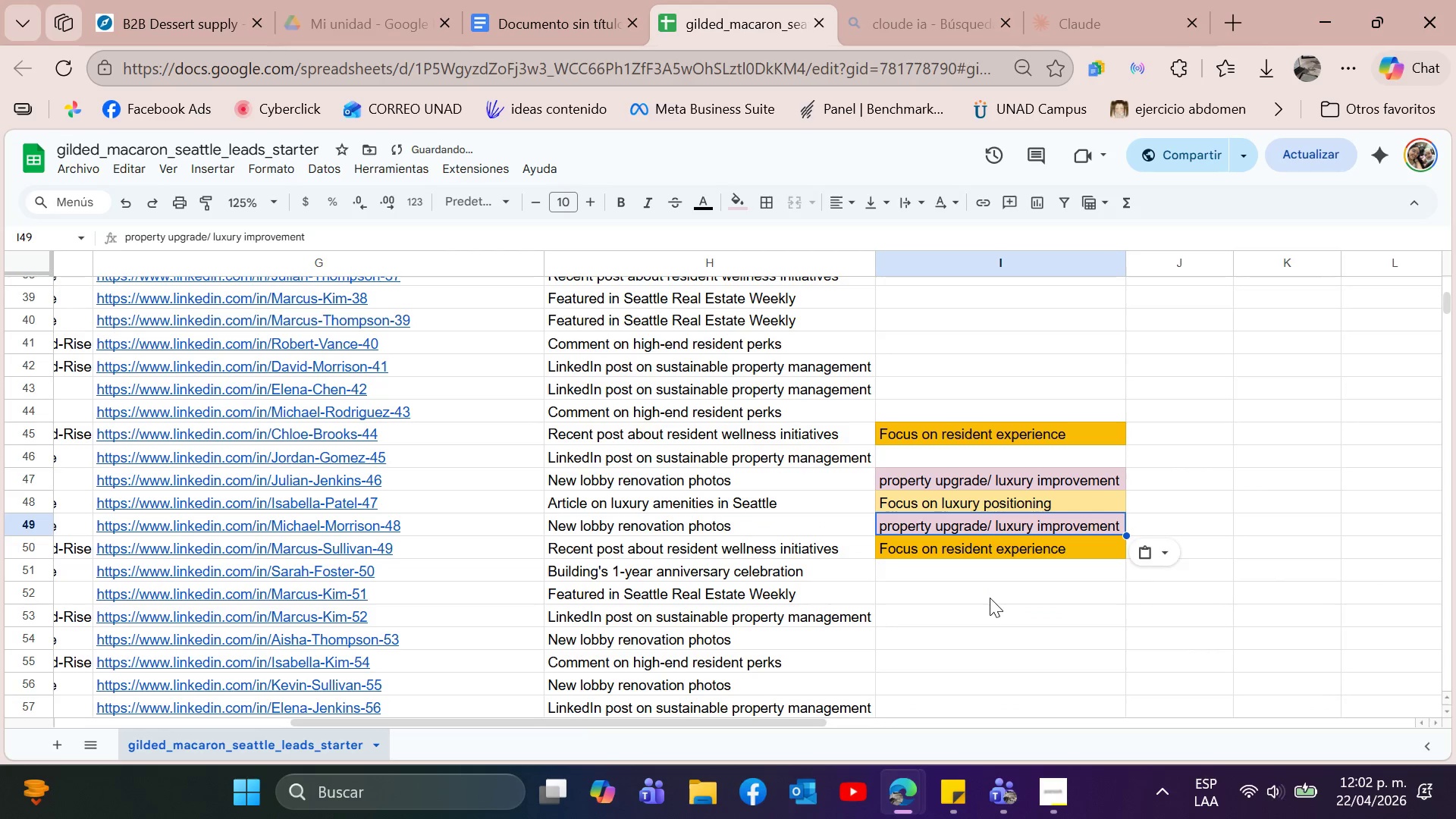 
left_click([990, 598])
 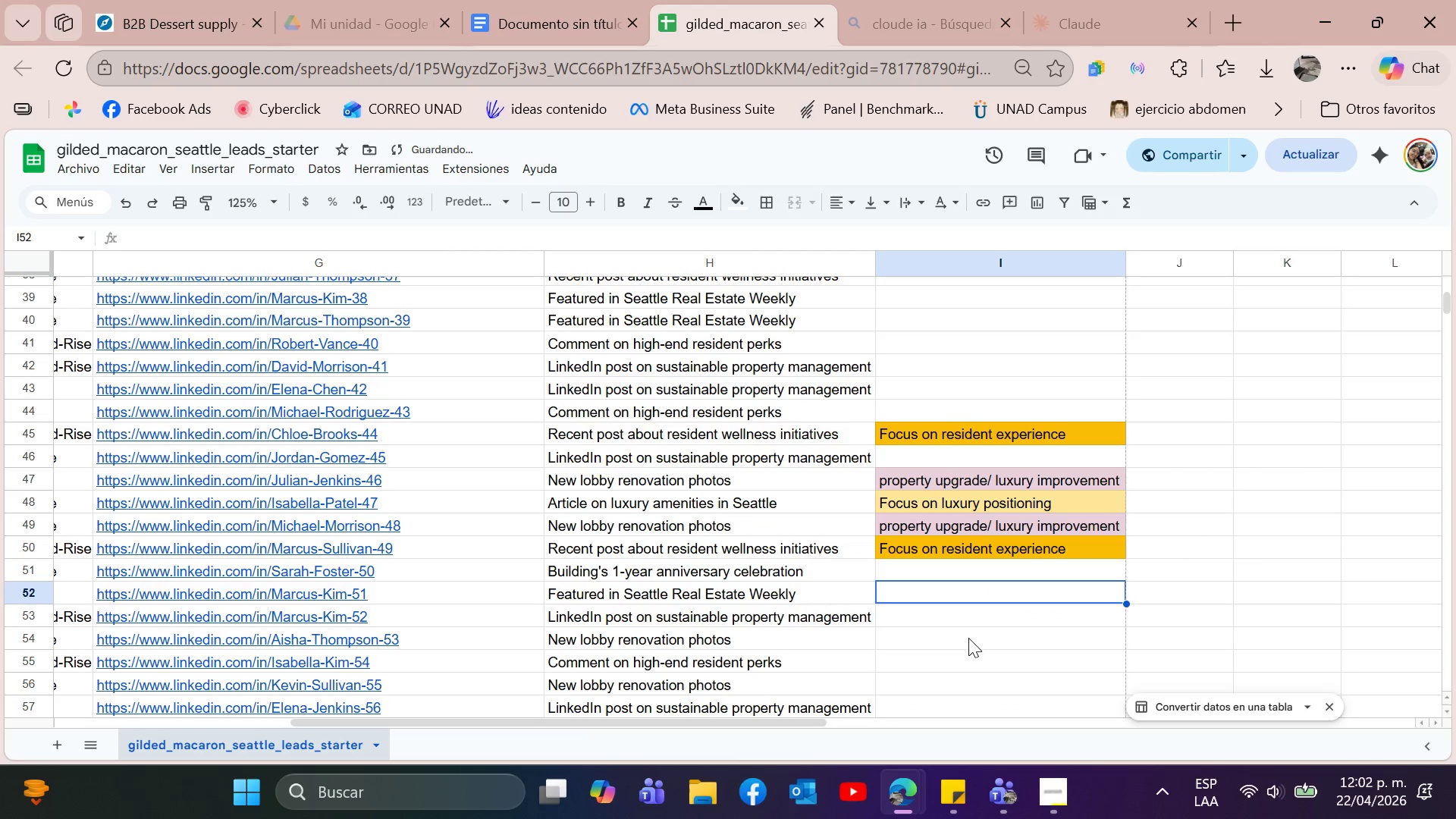 
left_click([966, 642])
 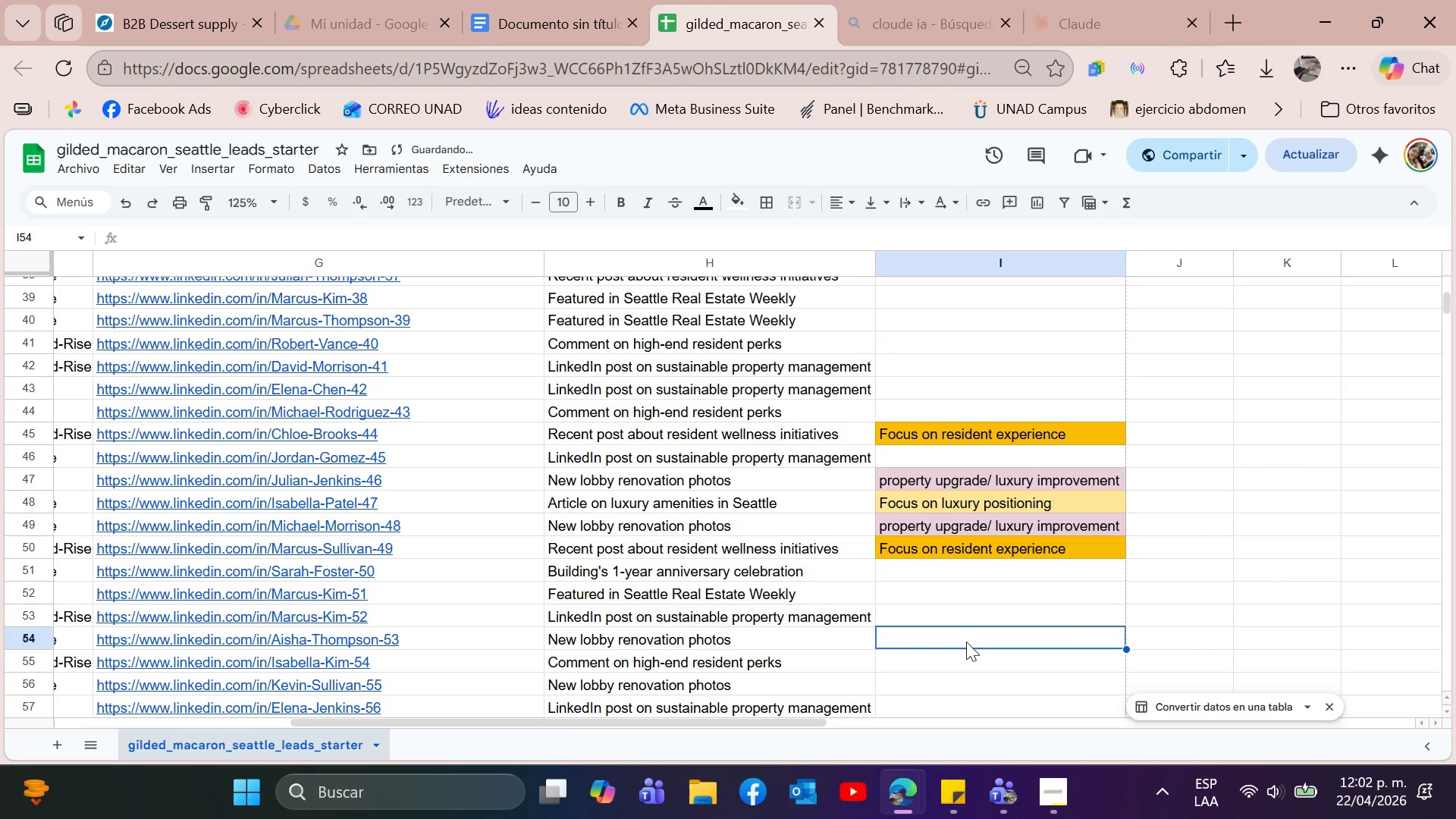 
key(Control+V)
 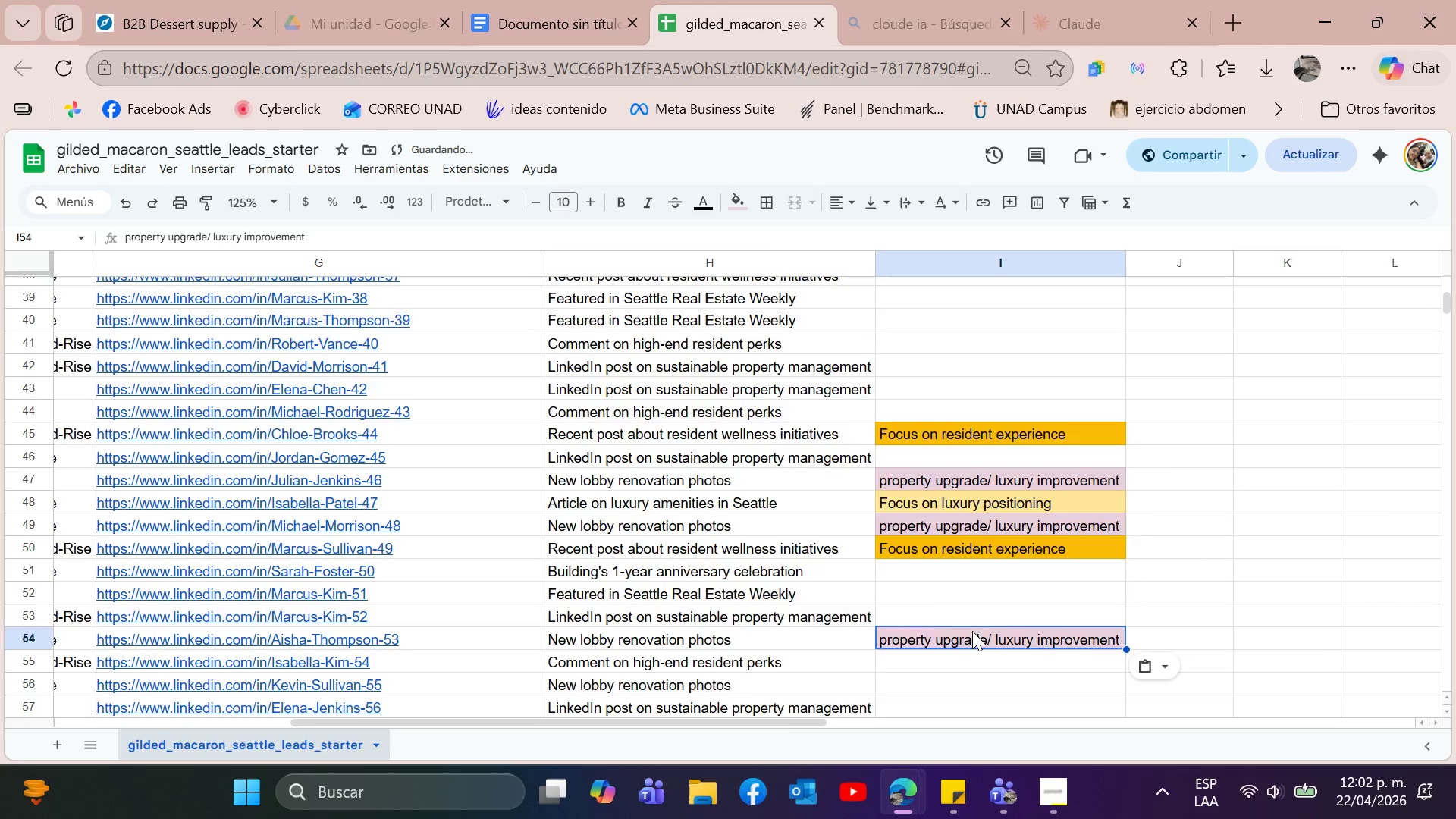 
scroll: coordinate [972, 631], scroll_direction: down, amount: 1.0
 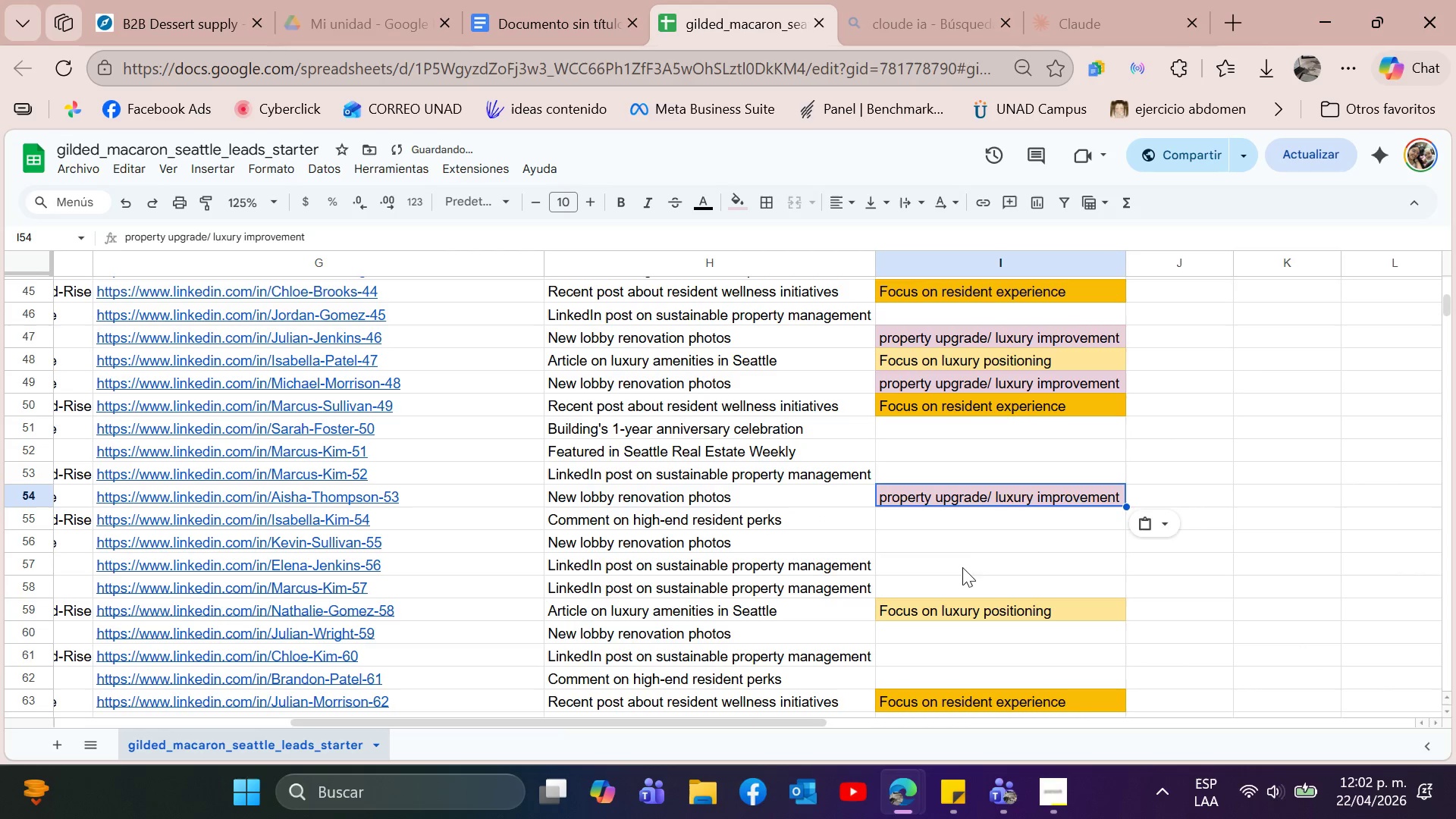 
left_click([962, 536])
 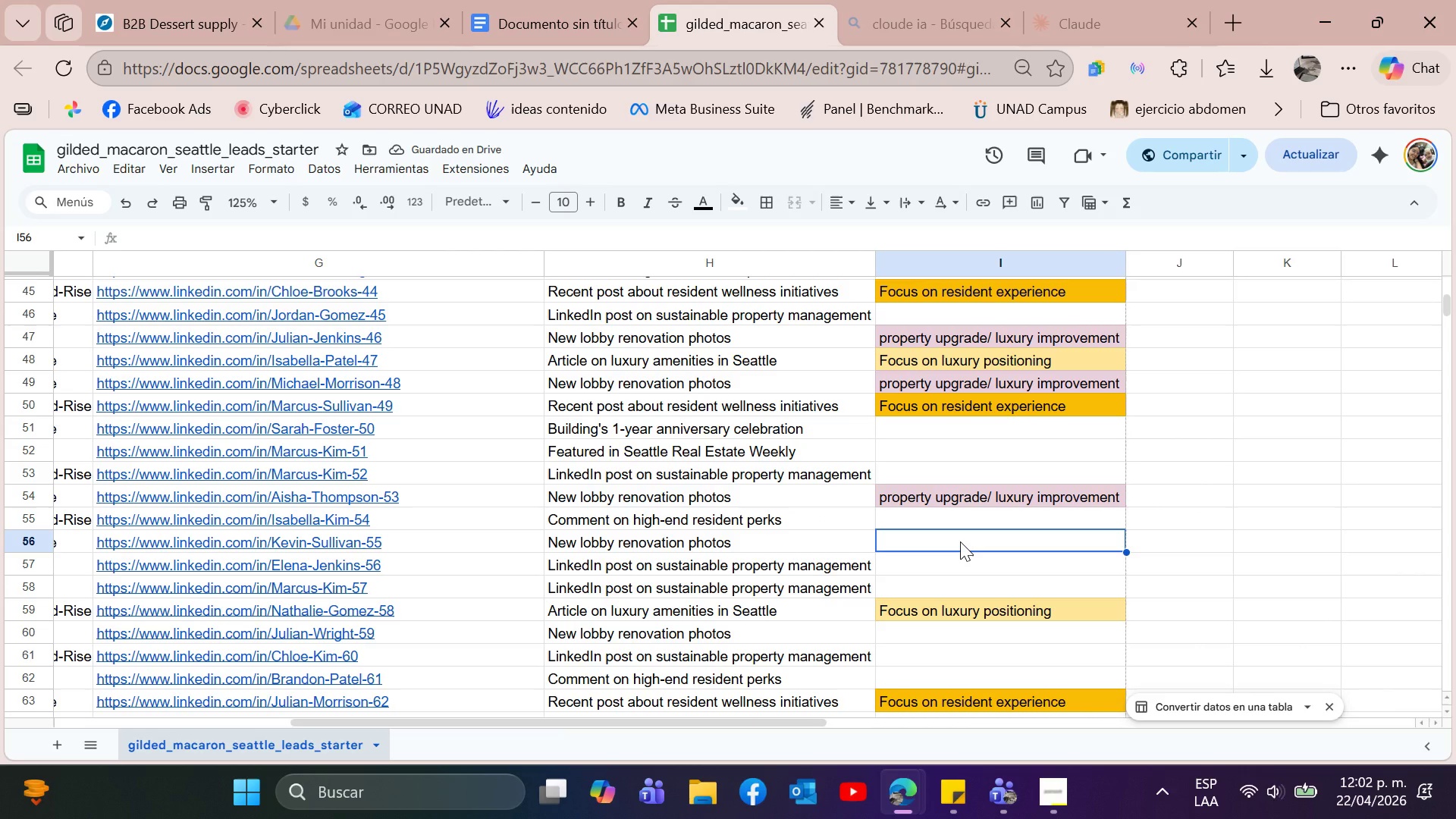 
key(Control+V)
 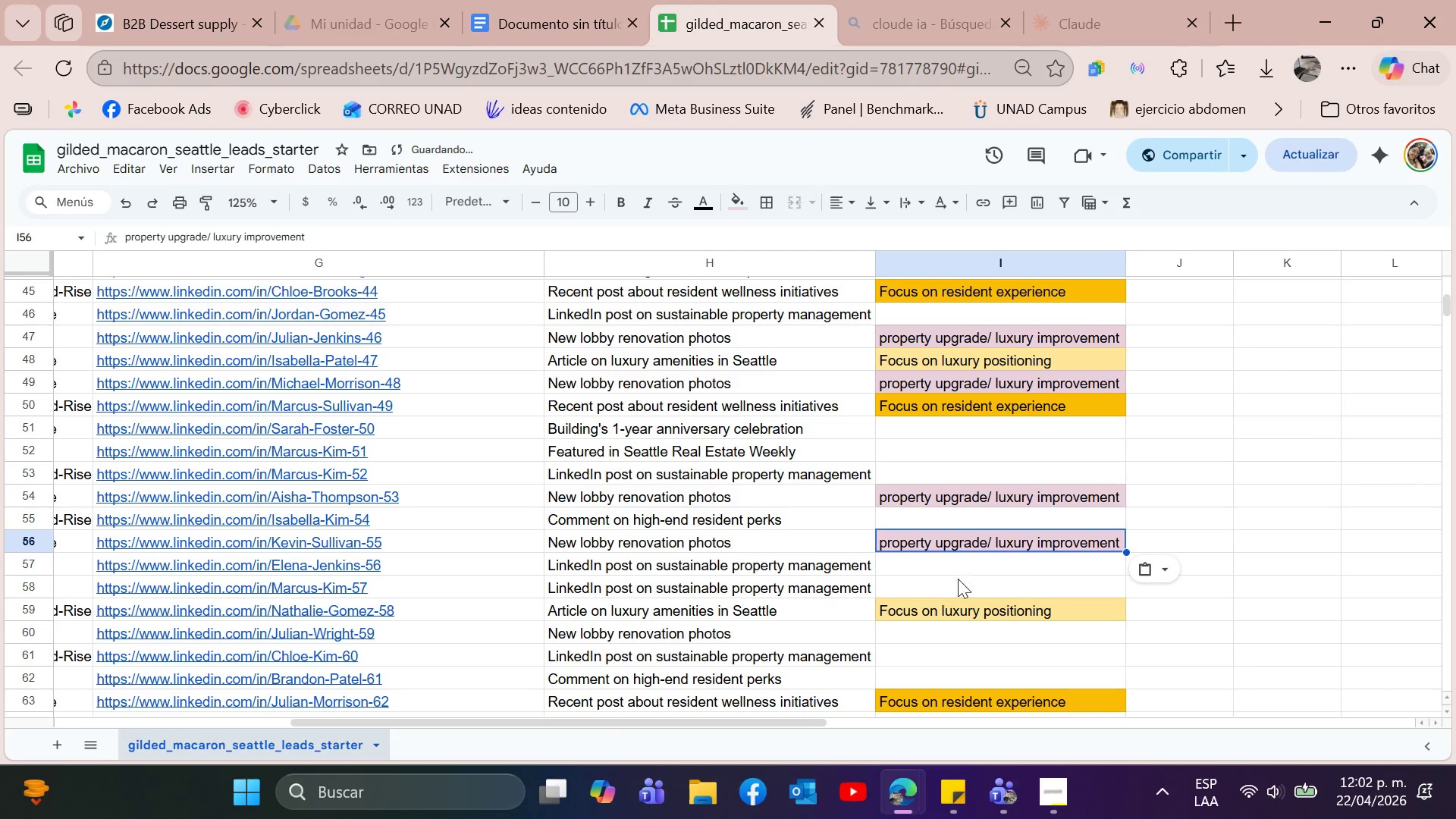 
left_click([945, 641])
 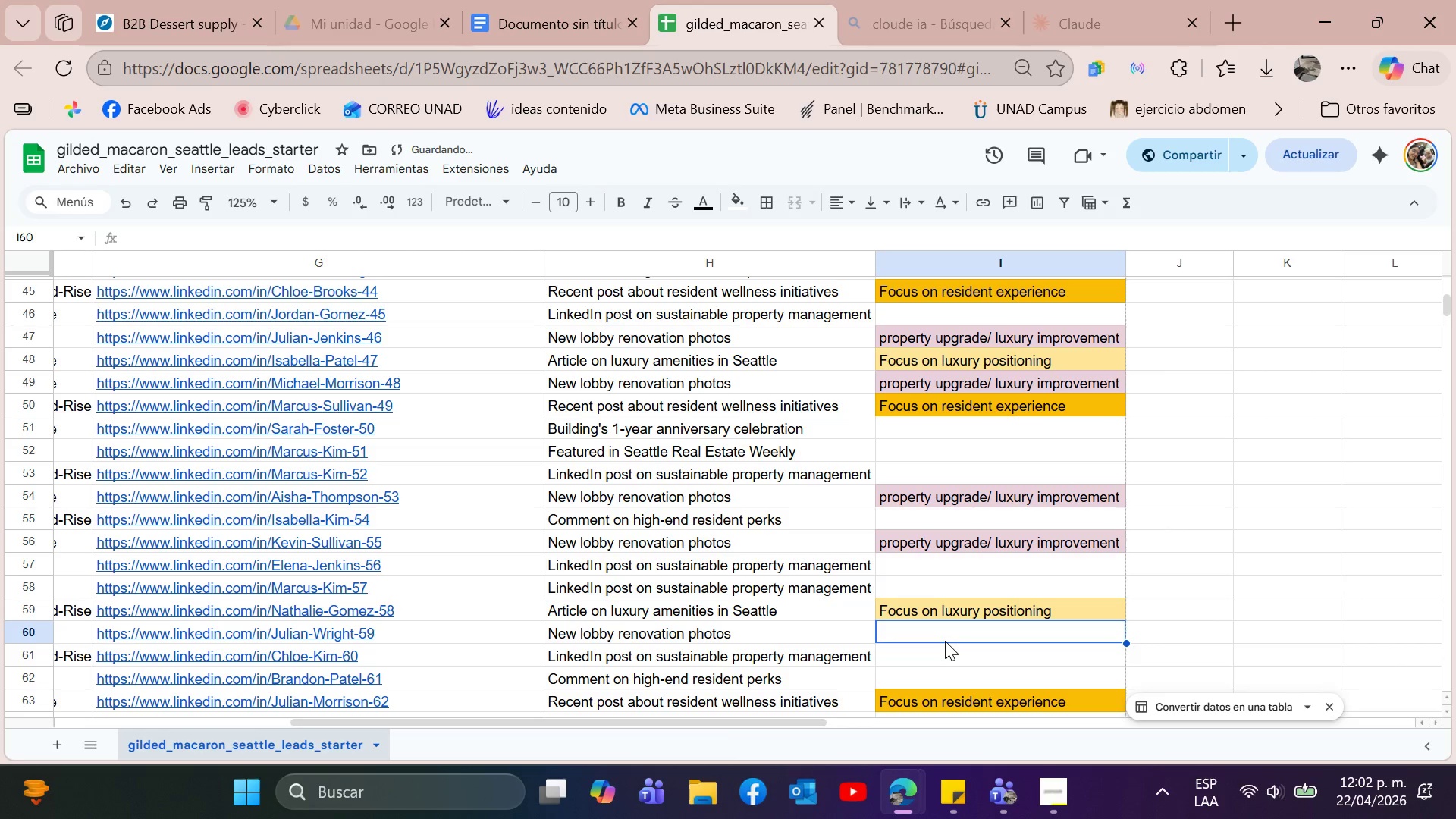 
key(Control+V)
 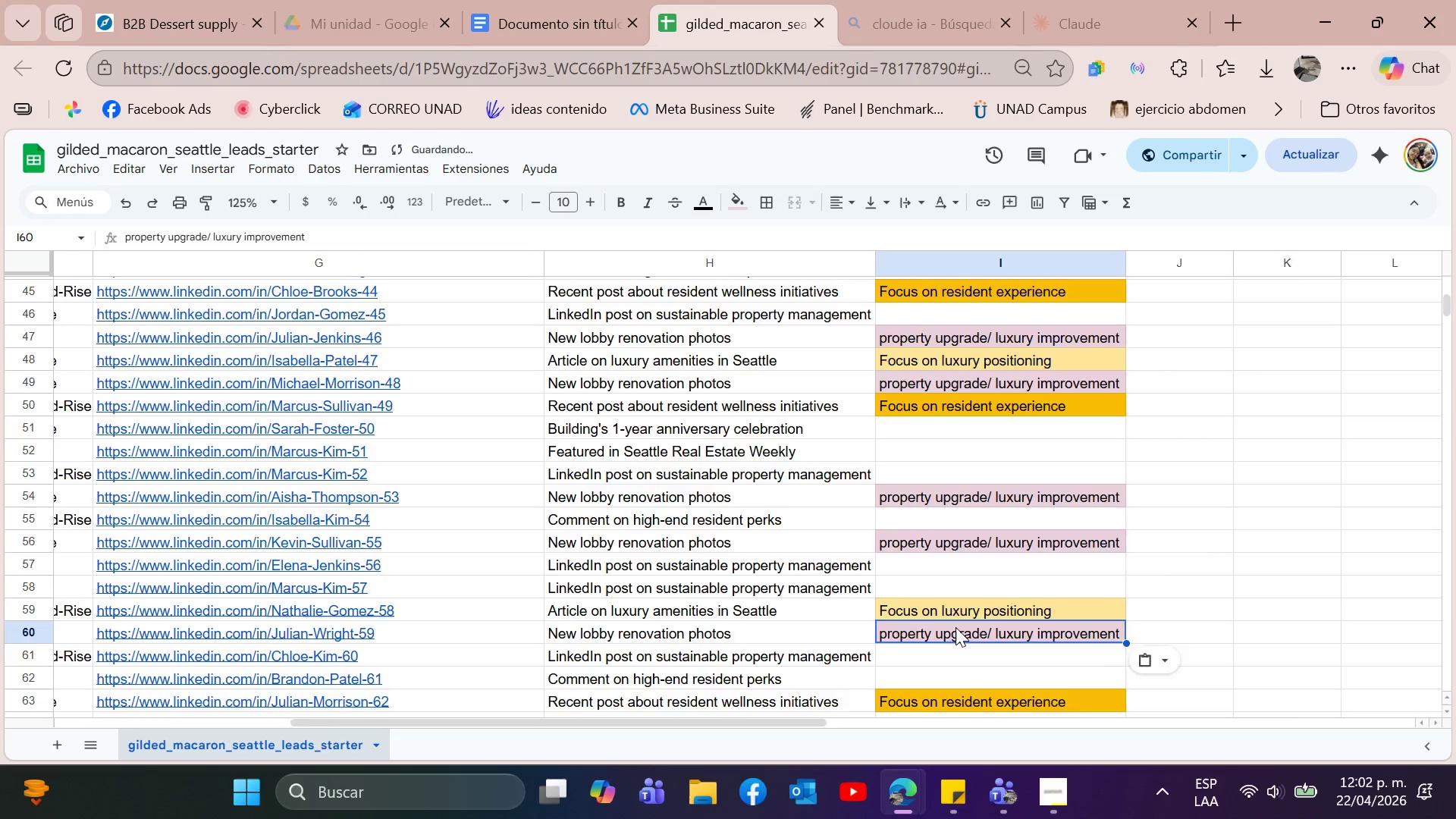 
scroll: coordinate [956, 627], scroll_direction: down, amount: 1.0
 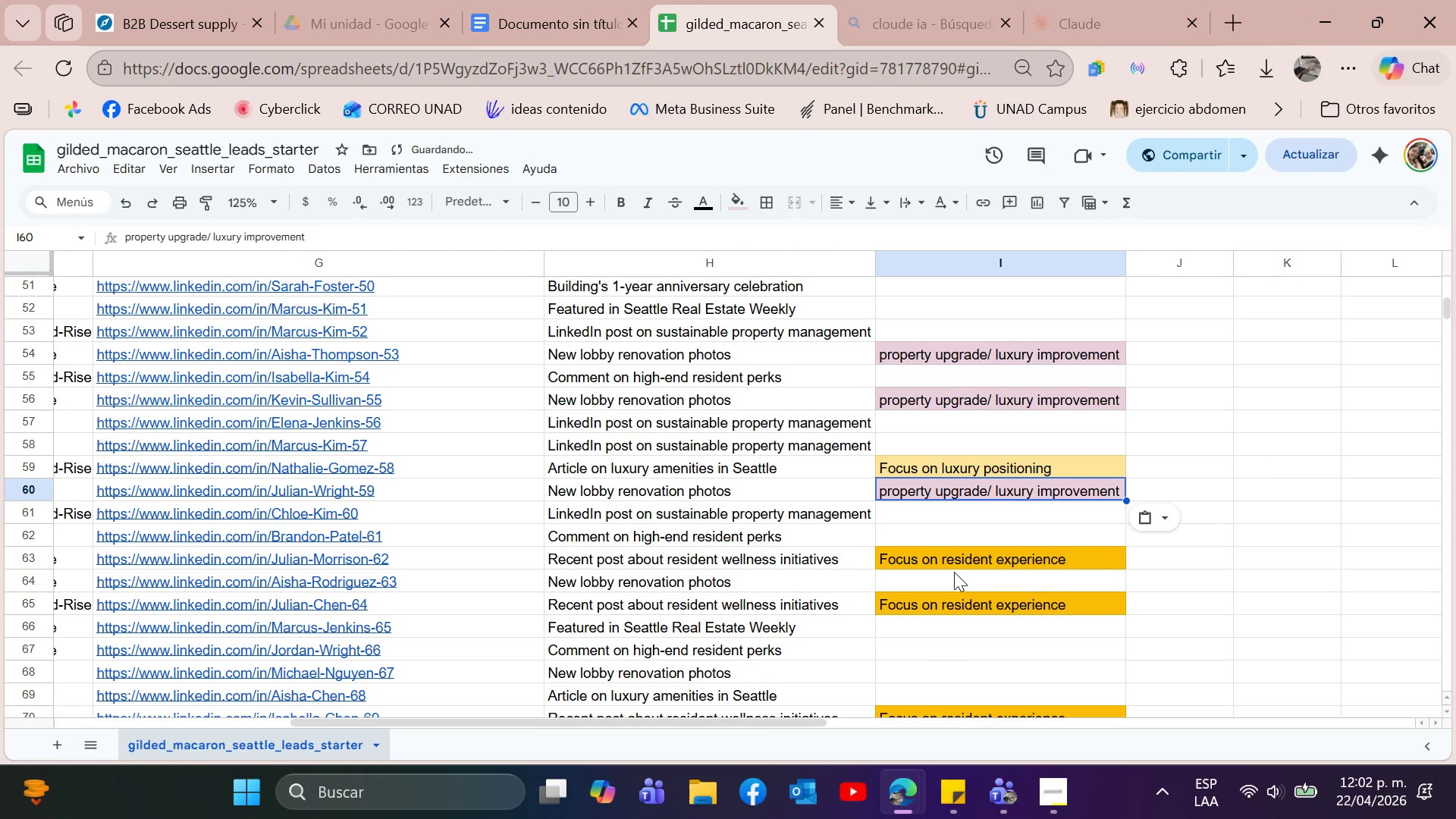 
left_click([954, 582])
 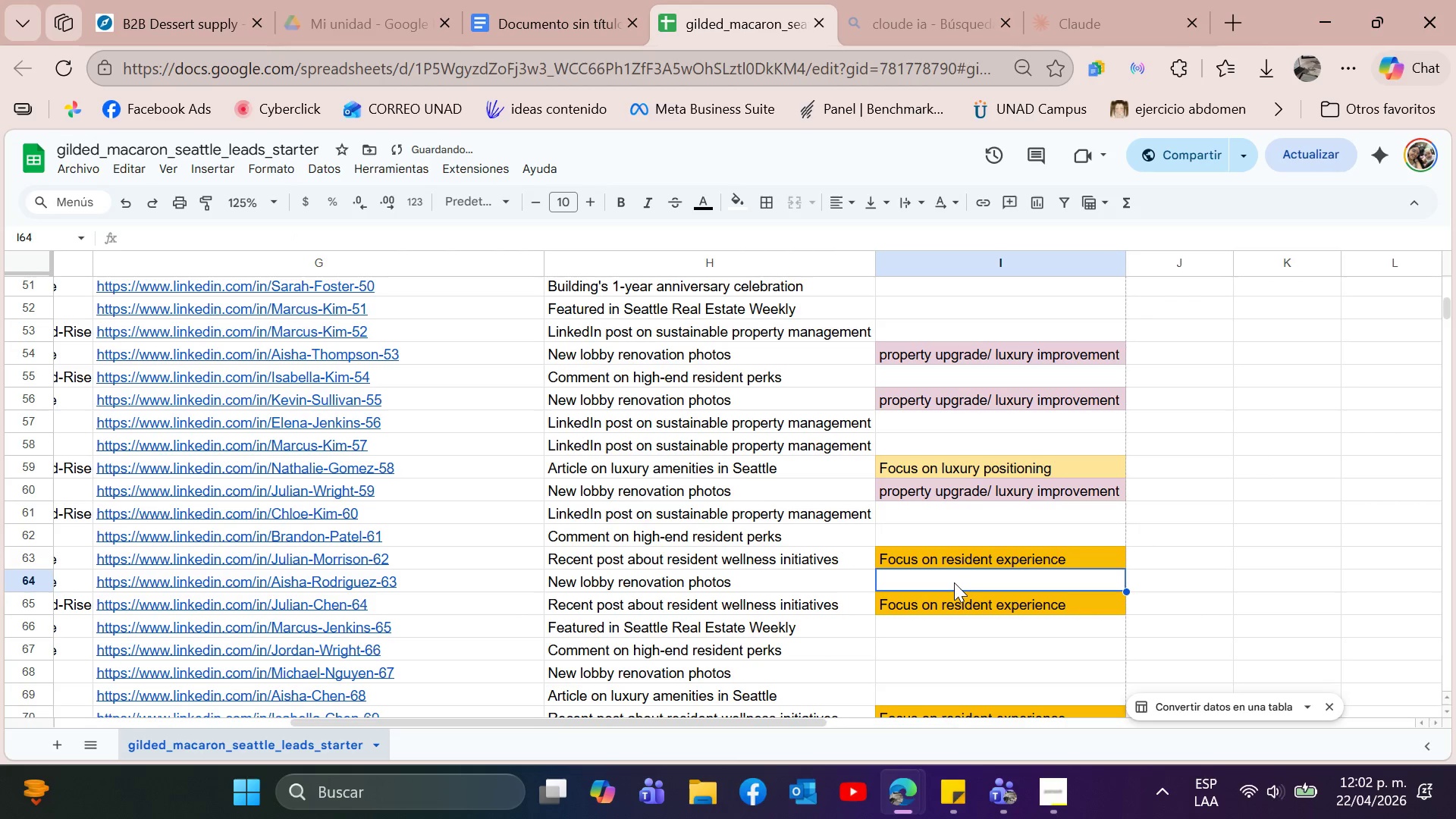 
key(Control+V)
 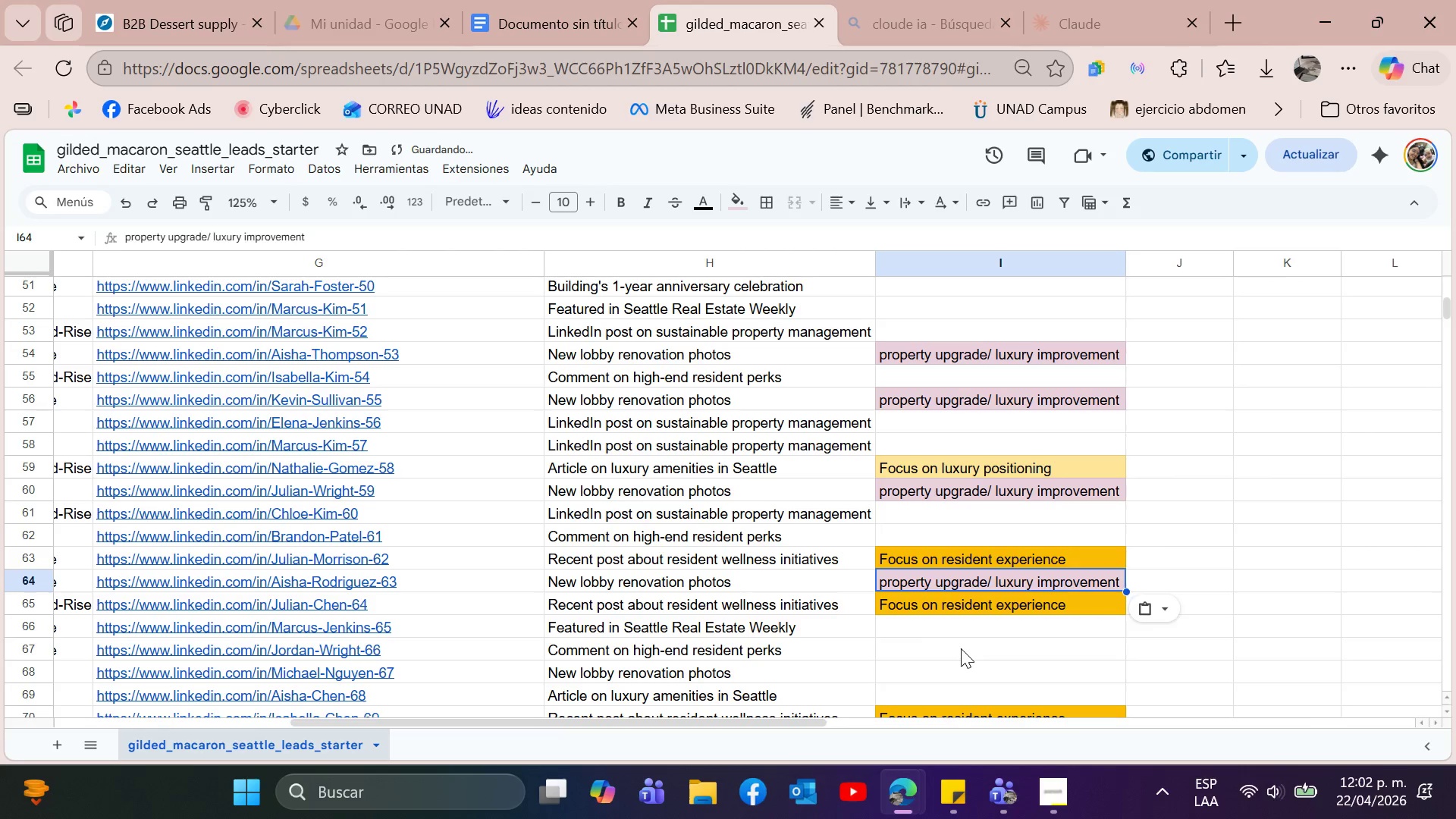 
left_click([961, 648])
 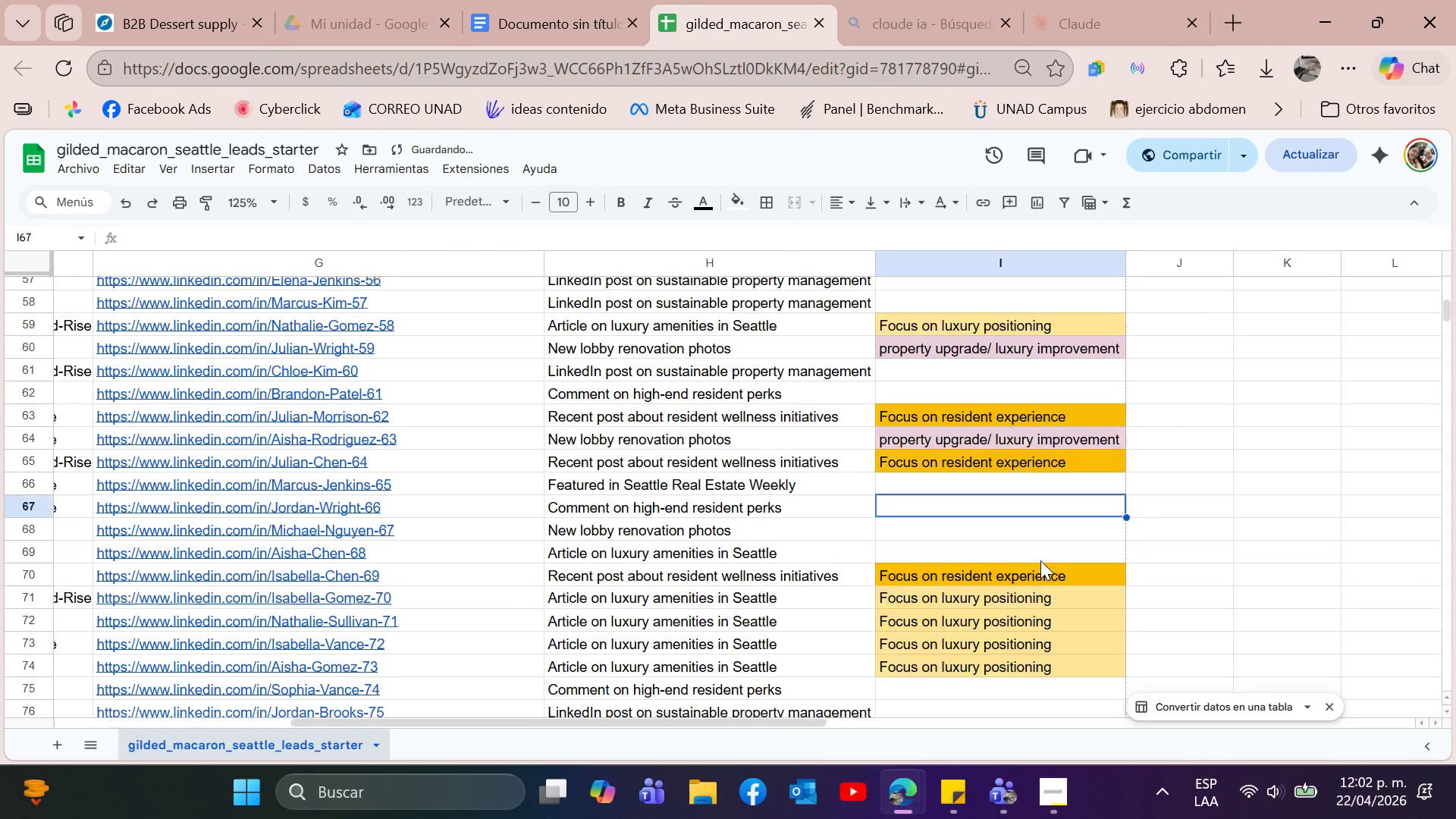 
scroll: coordinate [1040, 560], scroll_direction: down, amount: 1.0
 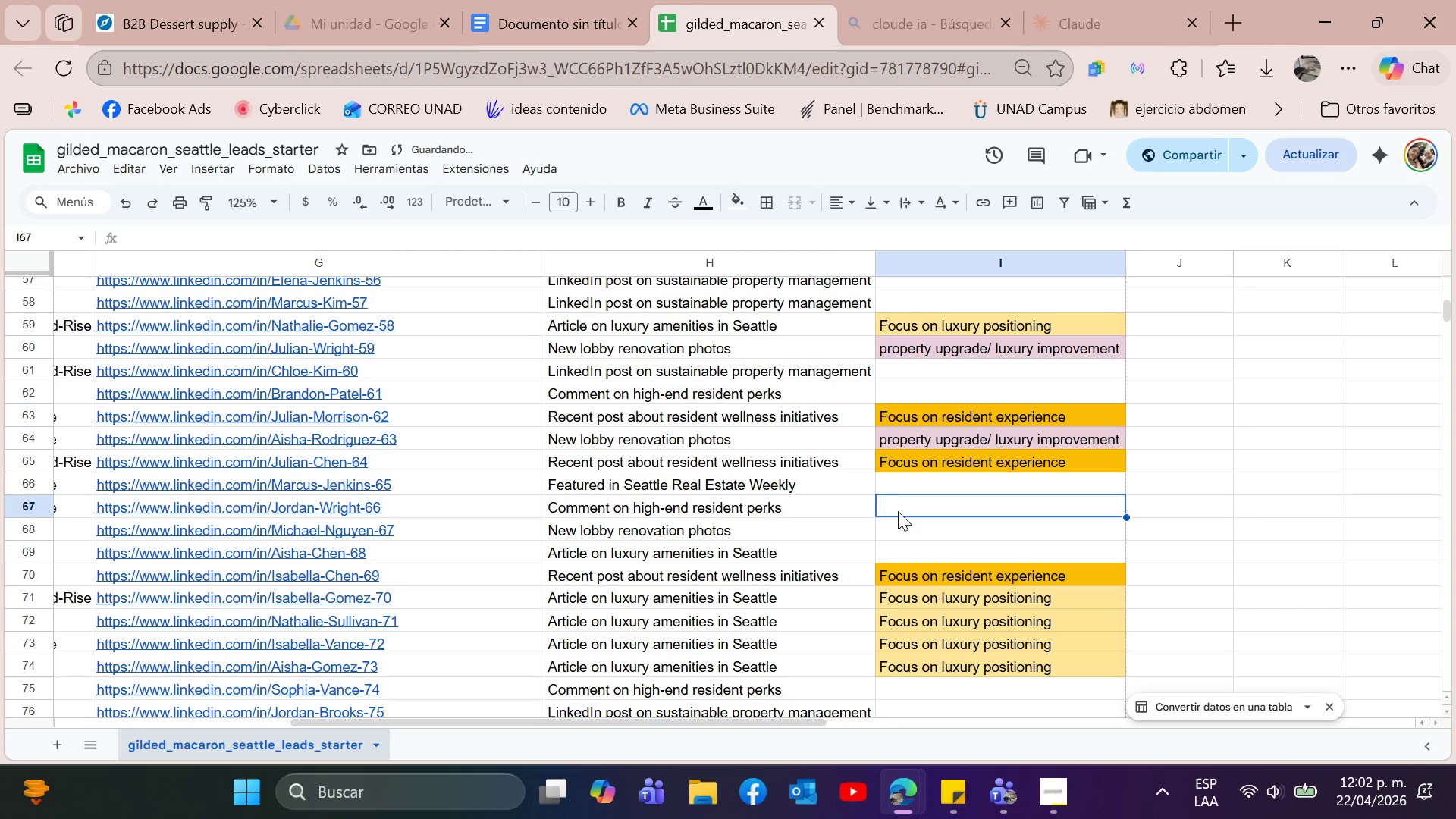 
left_click([904, 528])
 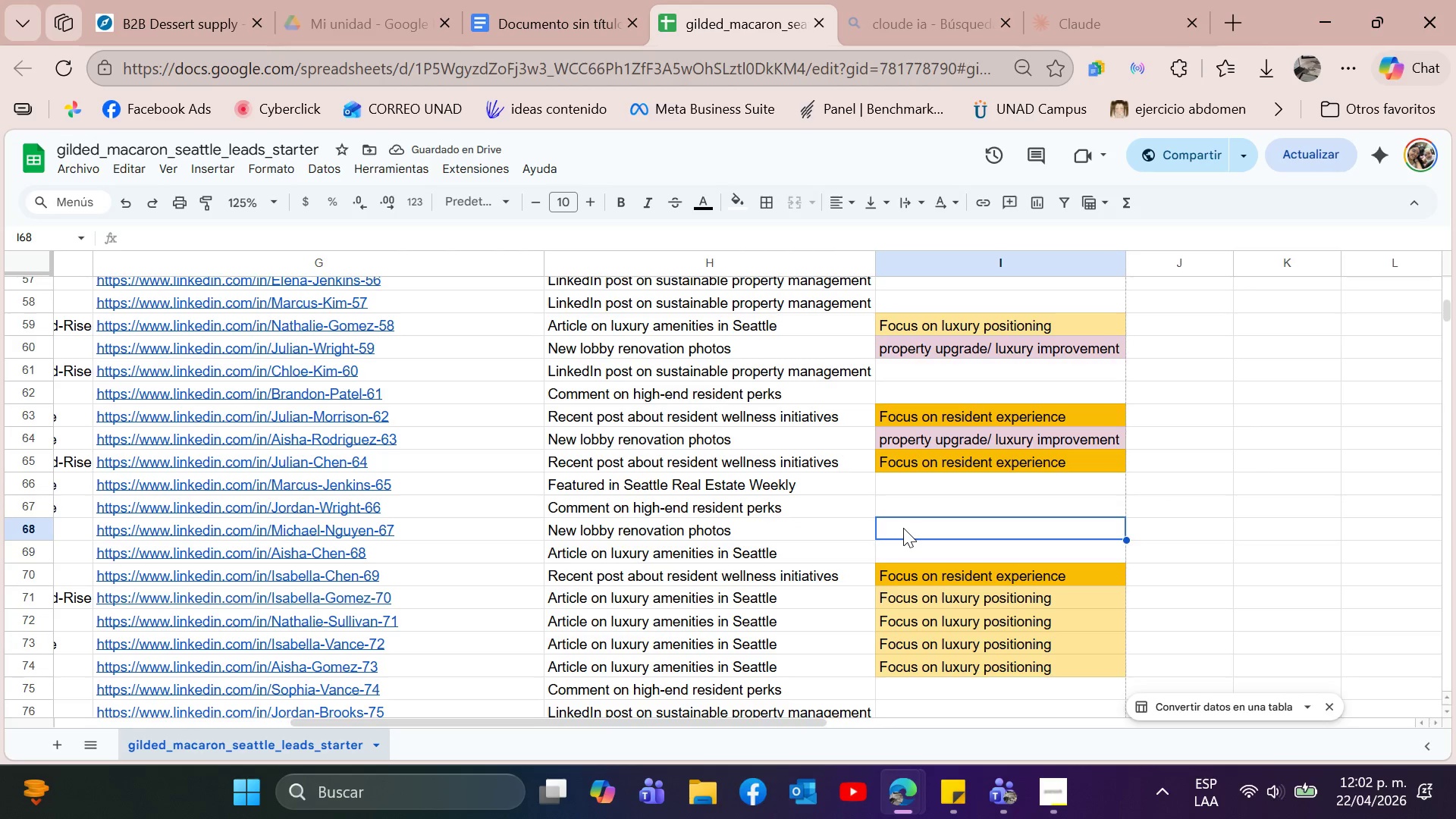 
key(Control+V)
 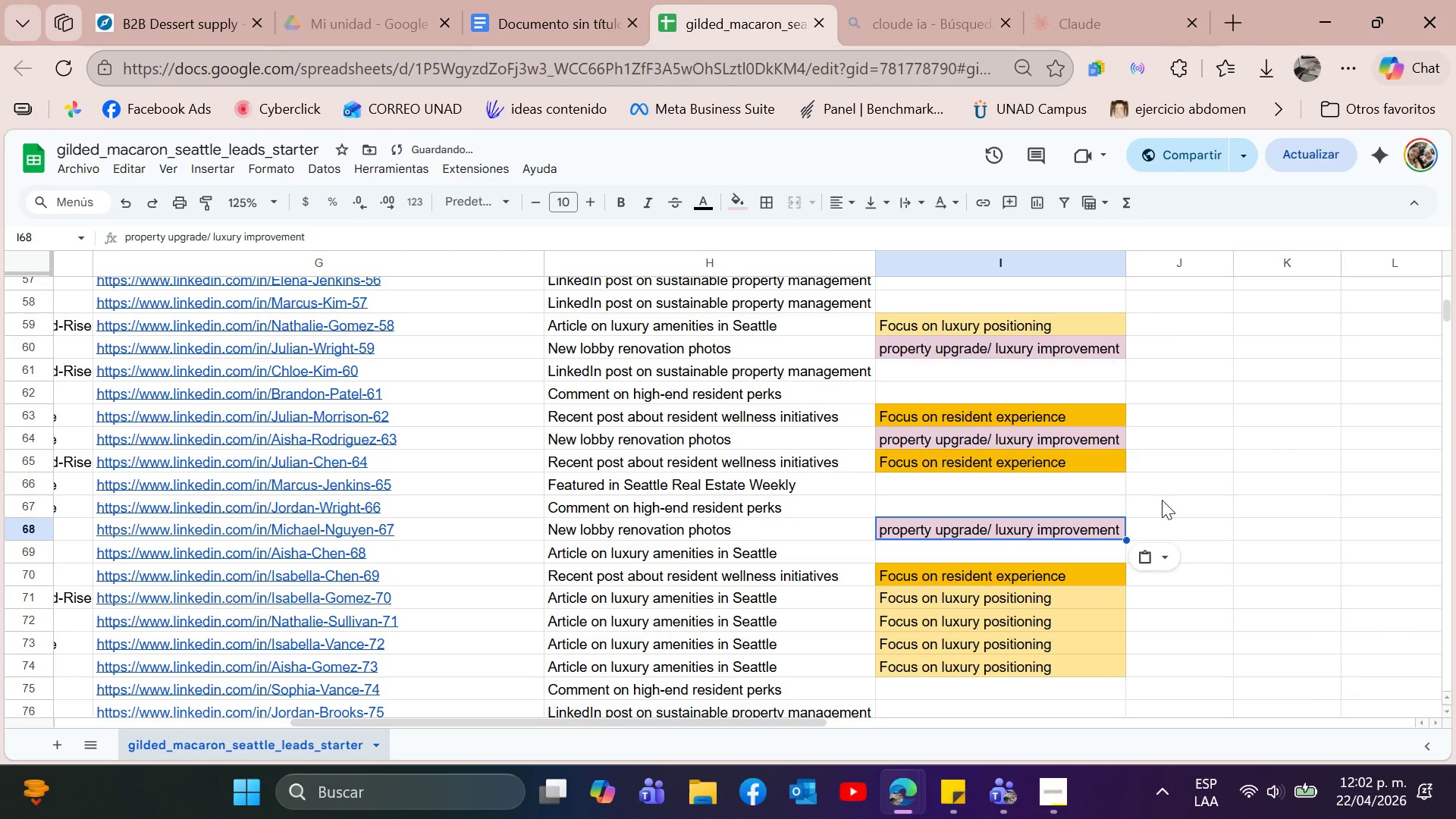 
scroll: coordinate [1087, 497], scroll_direction: down, amount: 1.0
 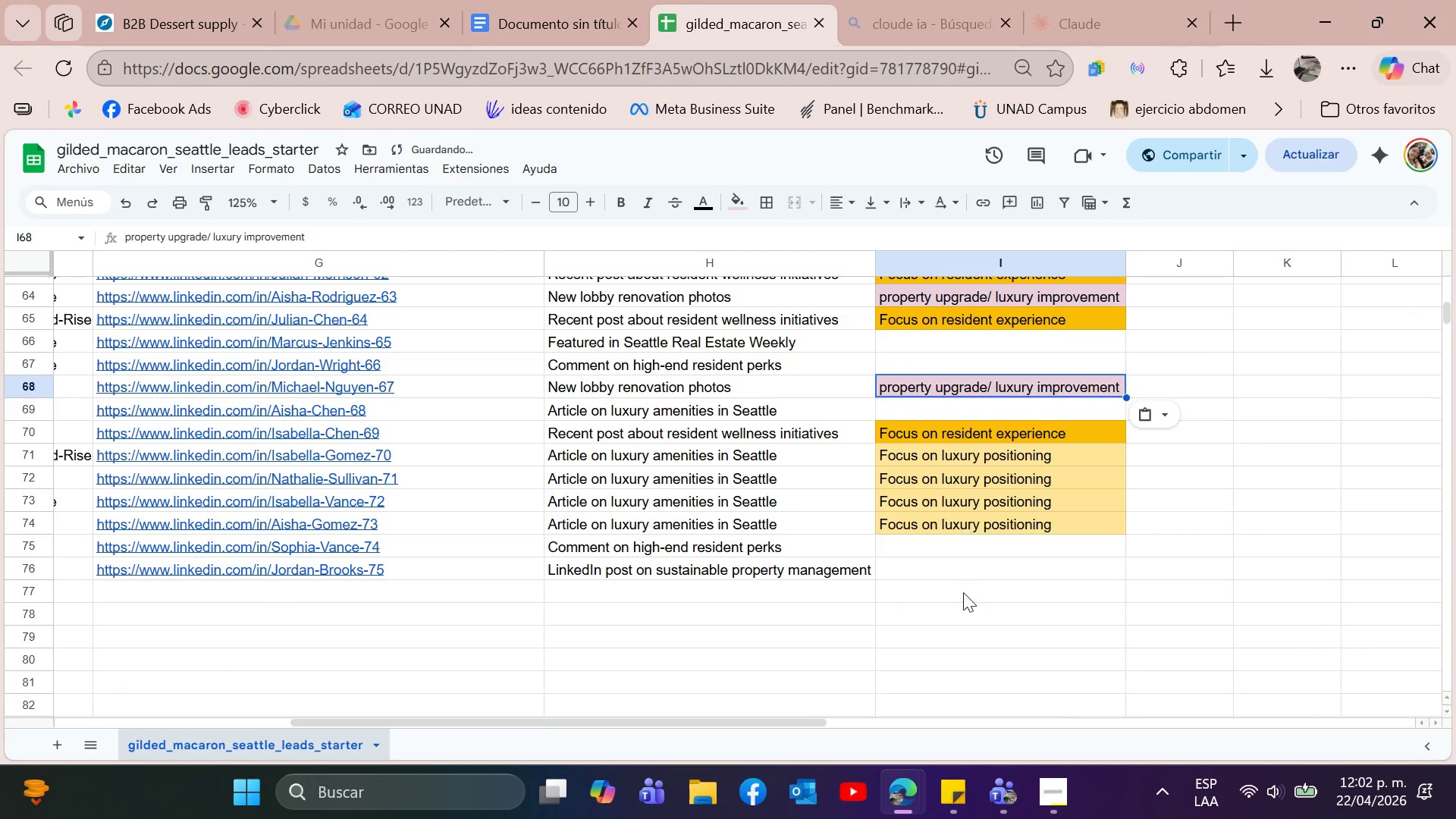 
left_click([963, 592])
 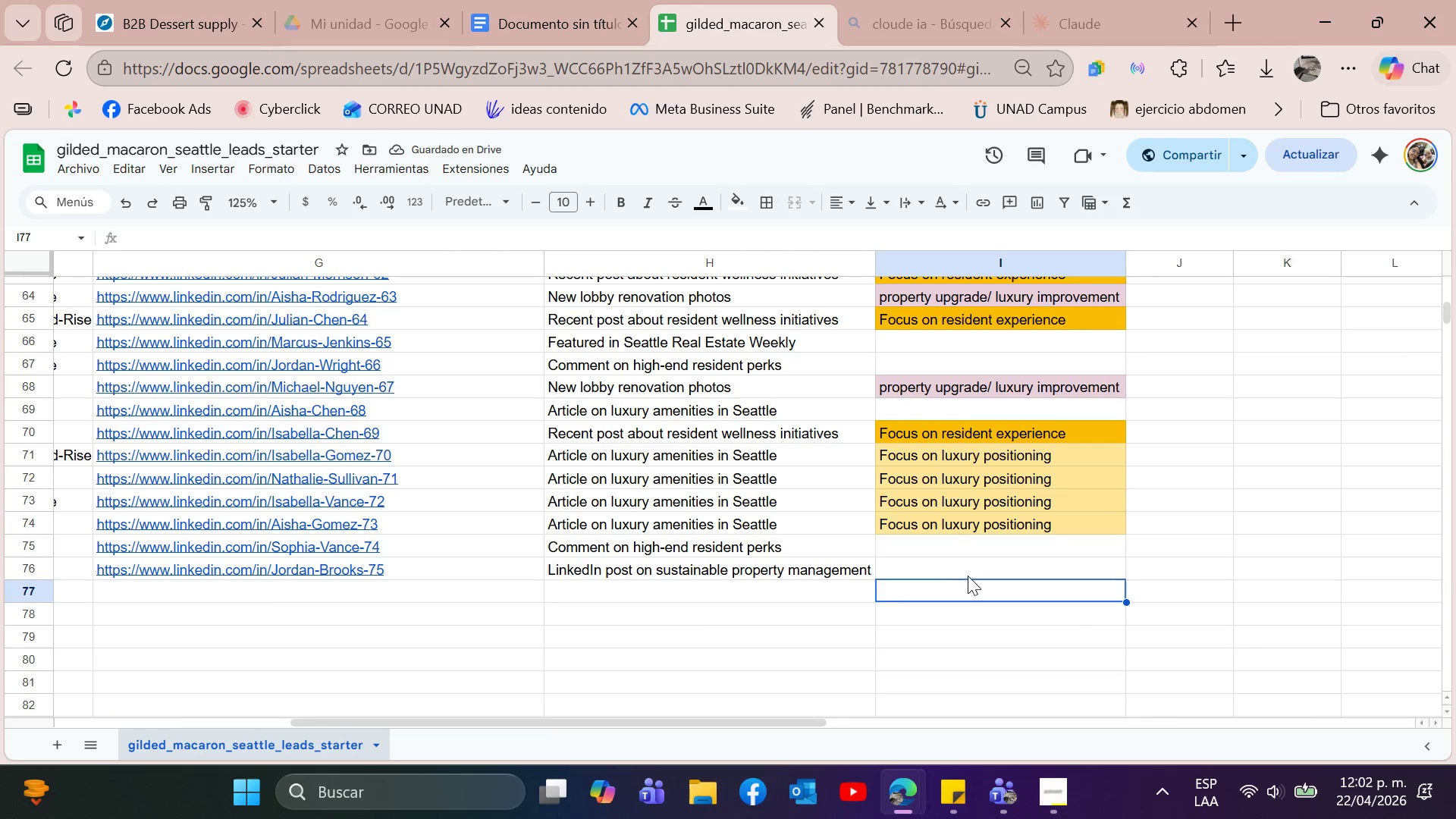 
scroll: coordinate [980, 573], scroll_direction: up, amount: 11.0
 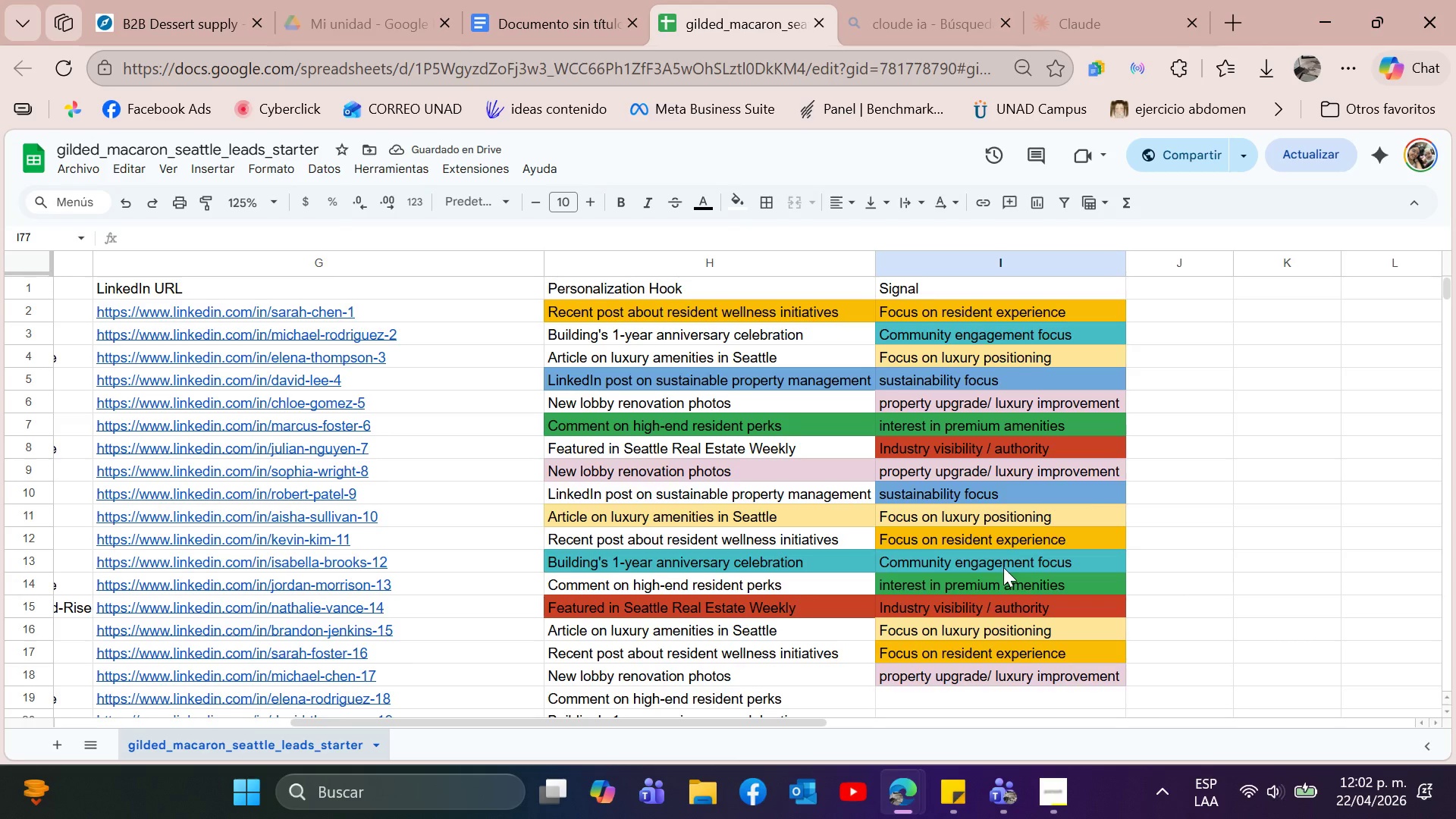 
scroll: coordinate [1003, 567], scroll_direction: down, amount: 1.0
 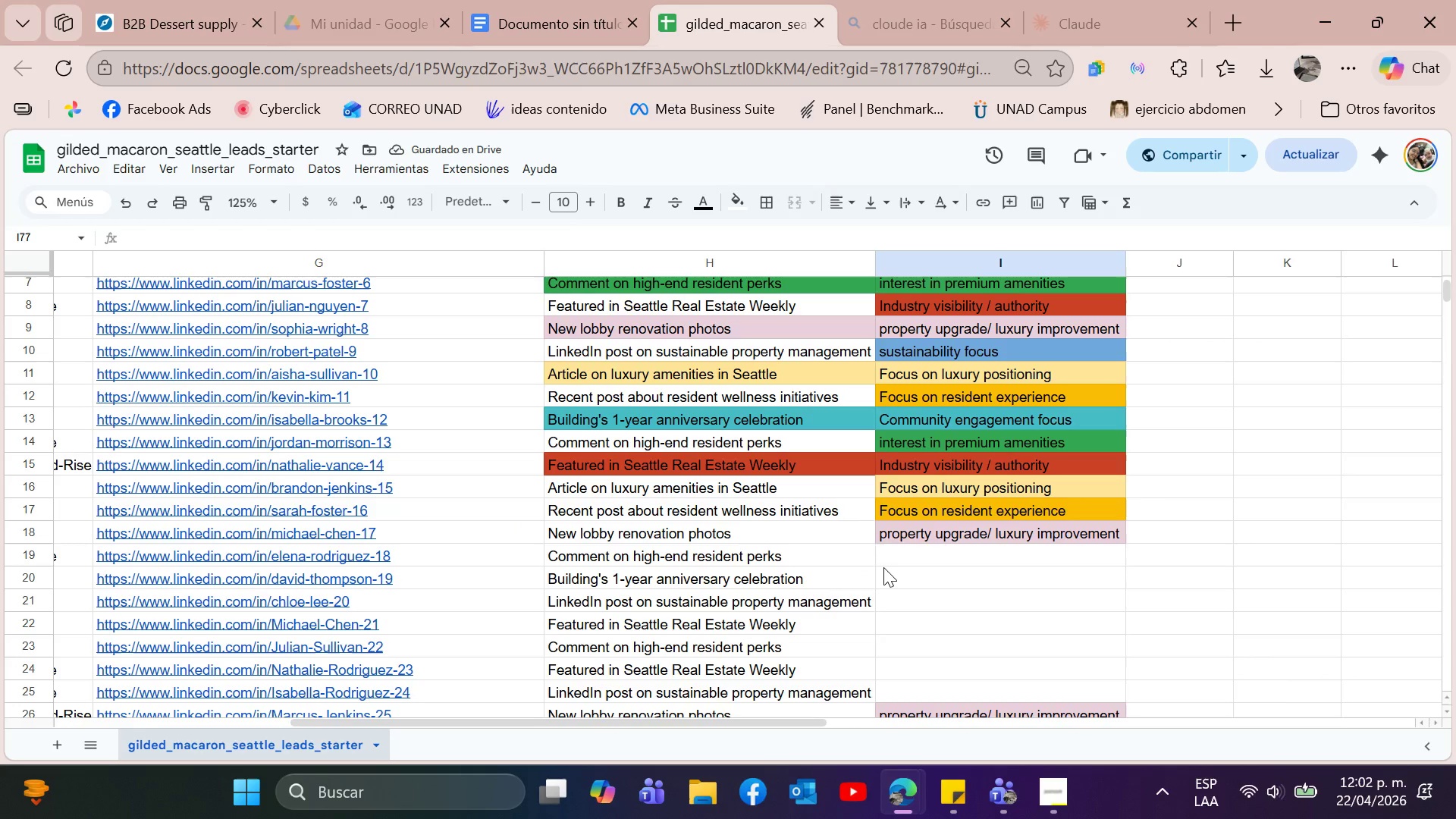 
left_click([883, 567])
 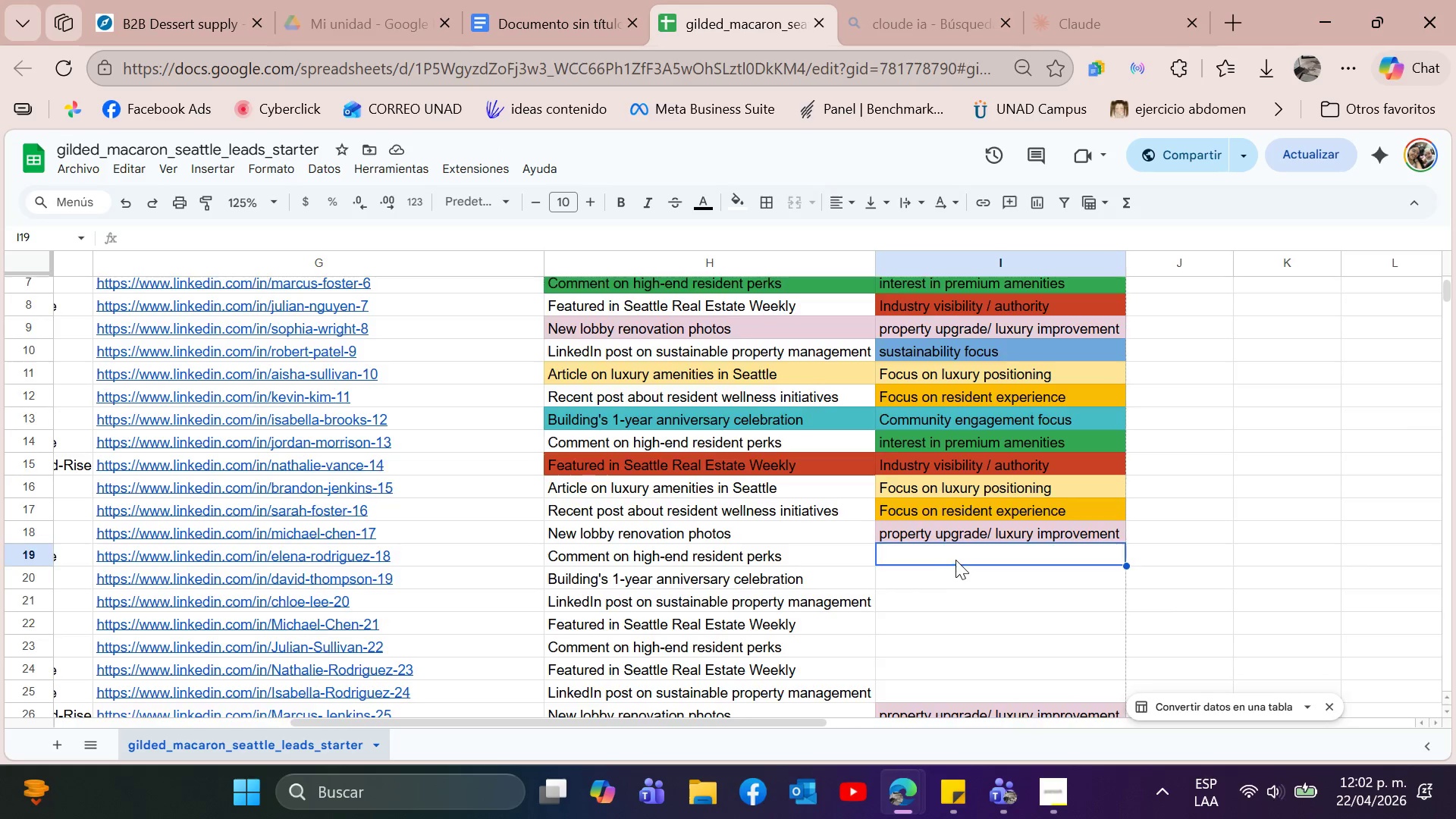 
scroll: coordinate [956, 560], scroll_direction: up, amount: 3.0
 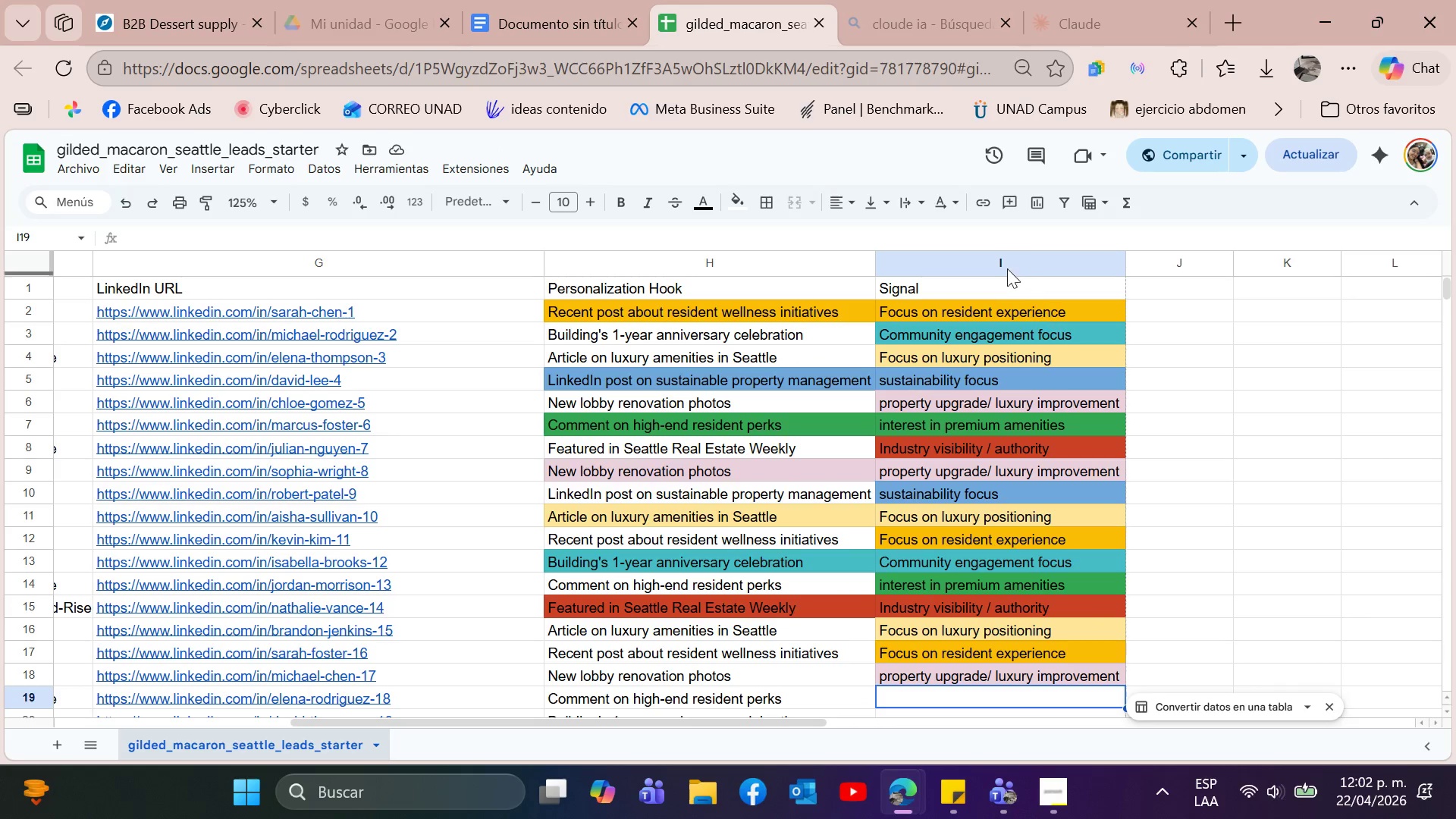 
left_click([990, 340])
 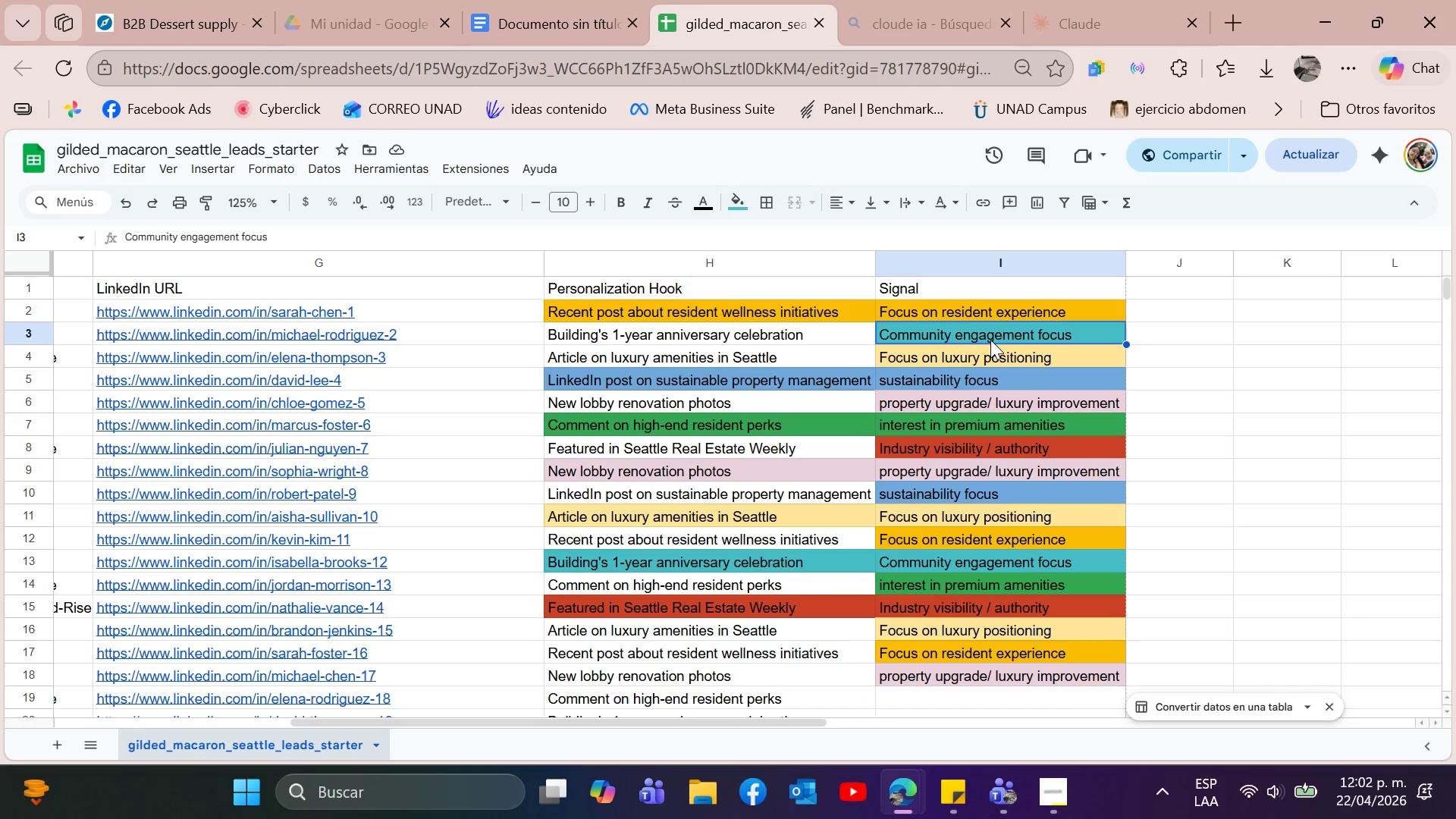 
key(Control+C)
 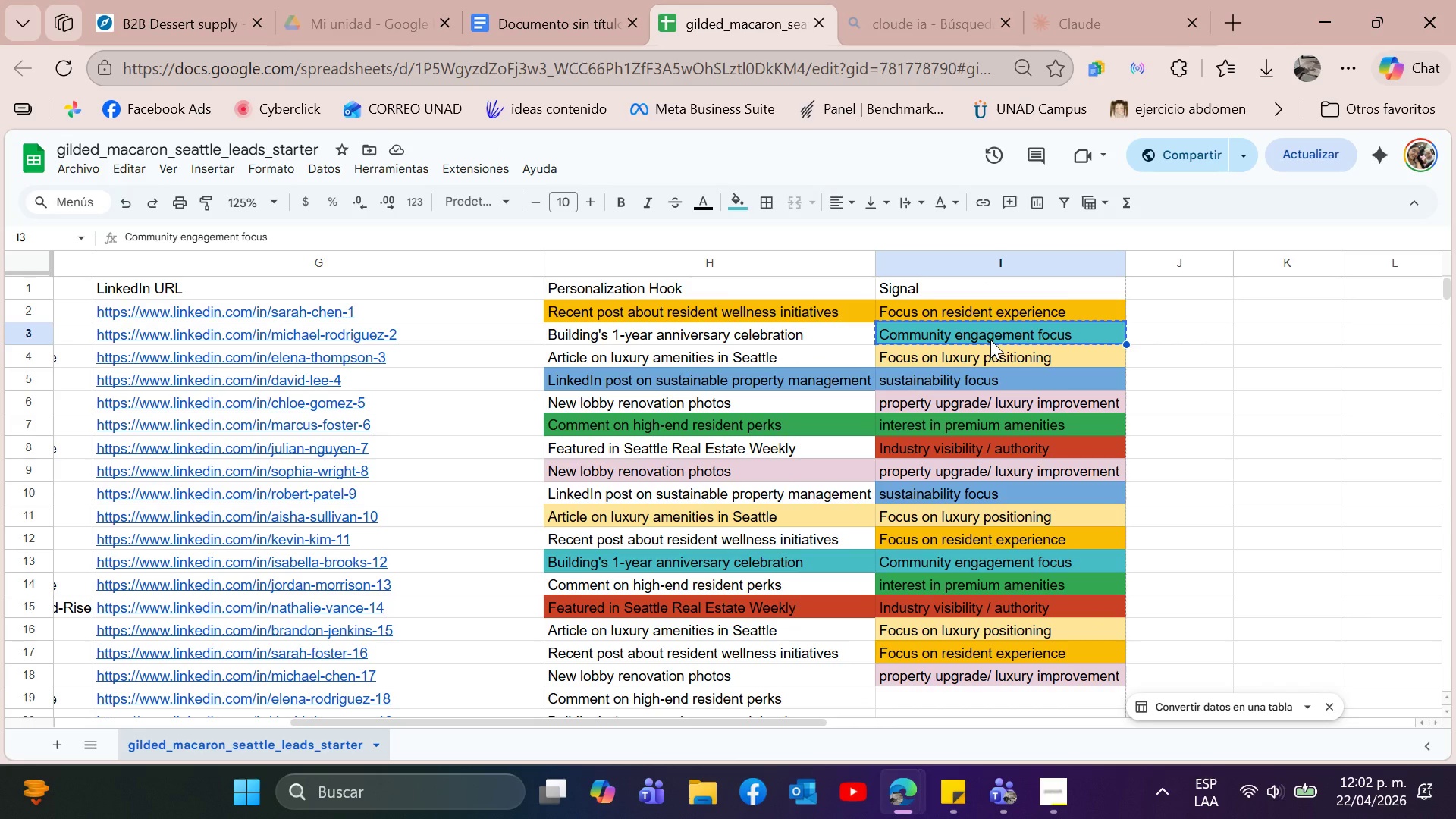 
key(Control+C)
 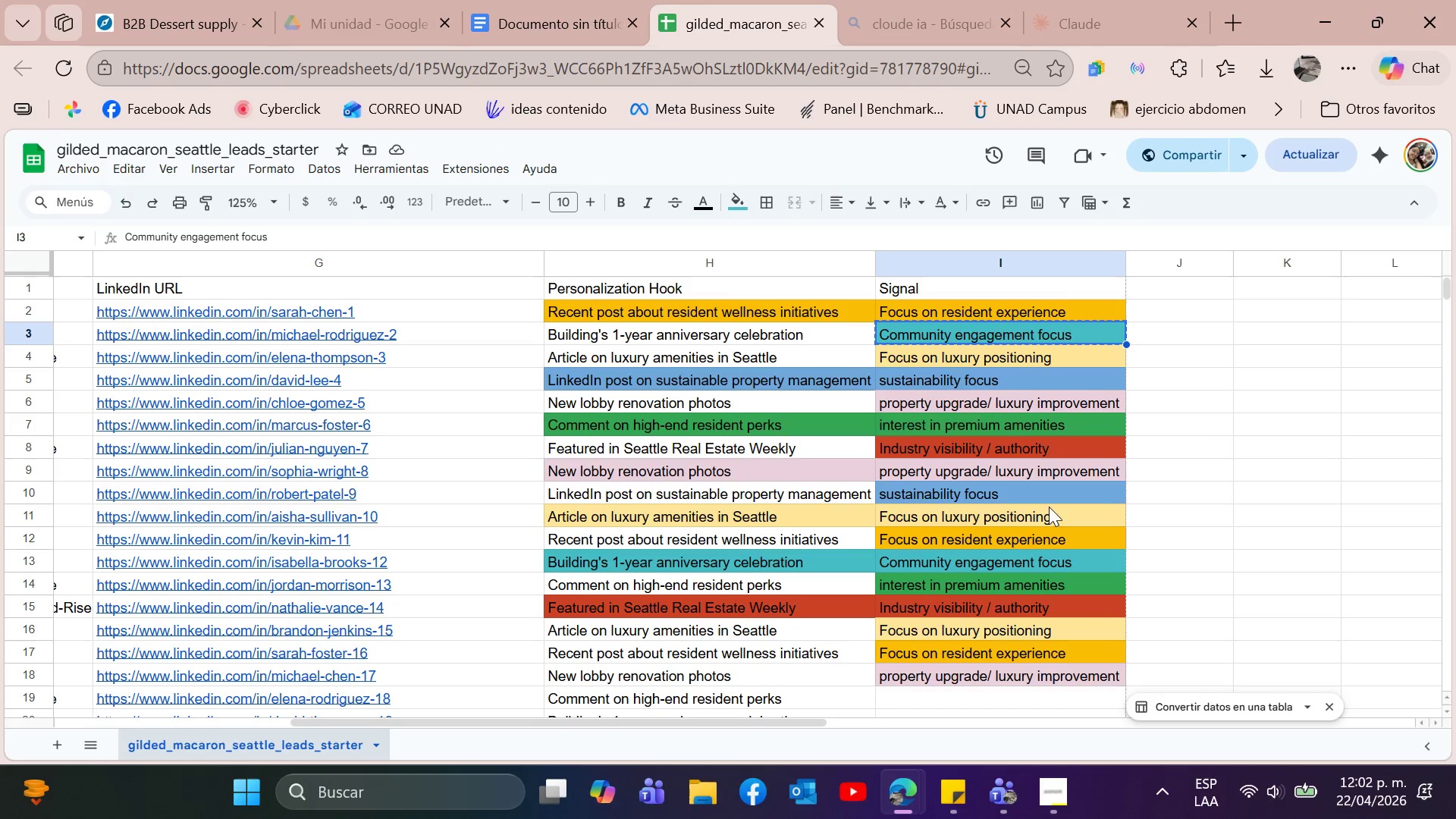 
scroll: coordinate [1112, 366], scroll_direction: down, amount: 2.0
 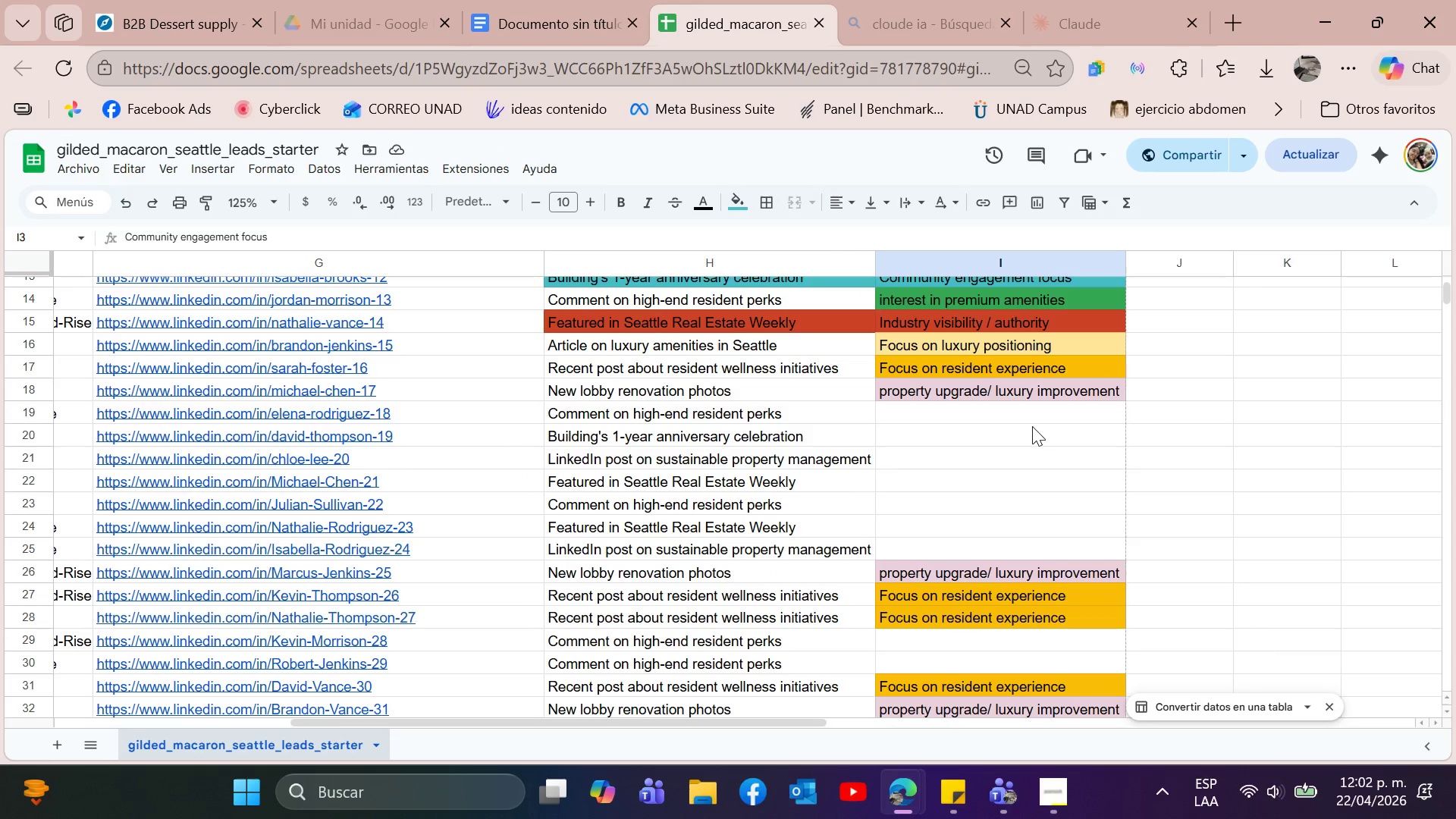 
left_click([1032, 426])
 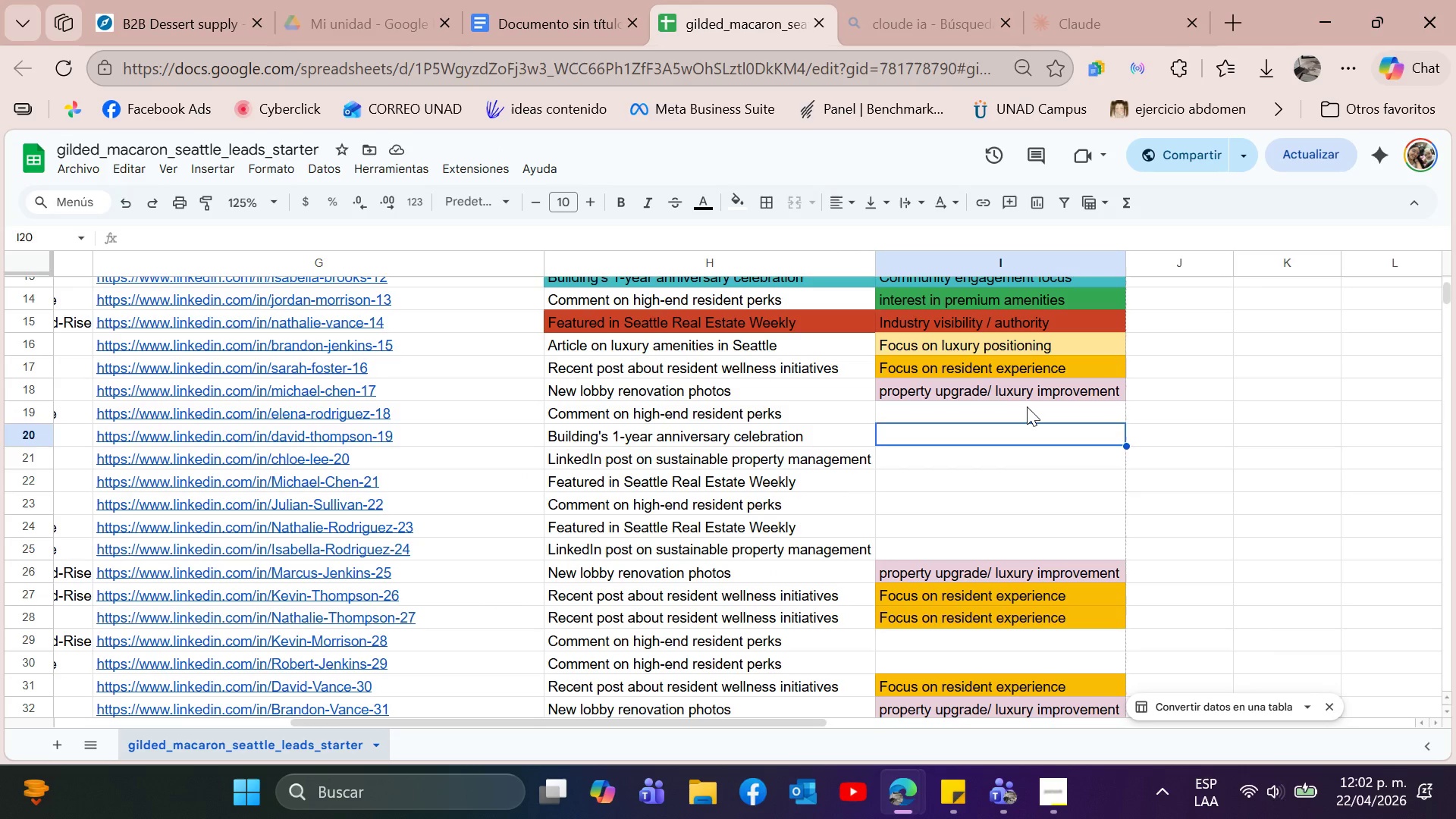 
left_click([1027, 406])
 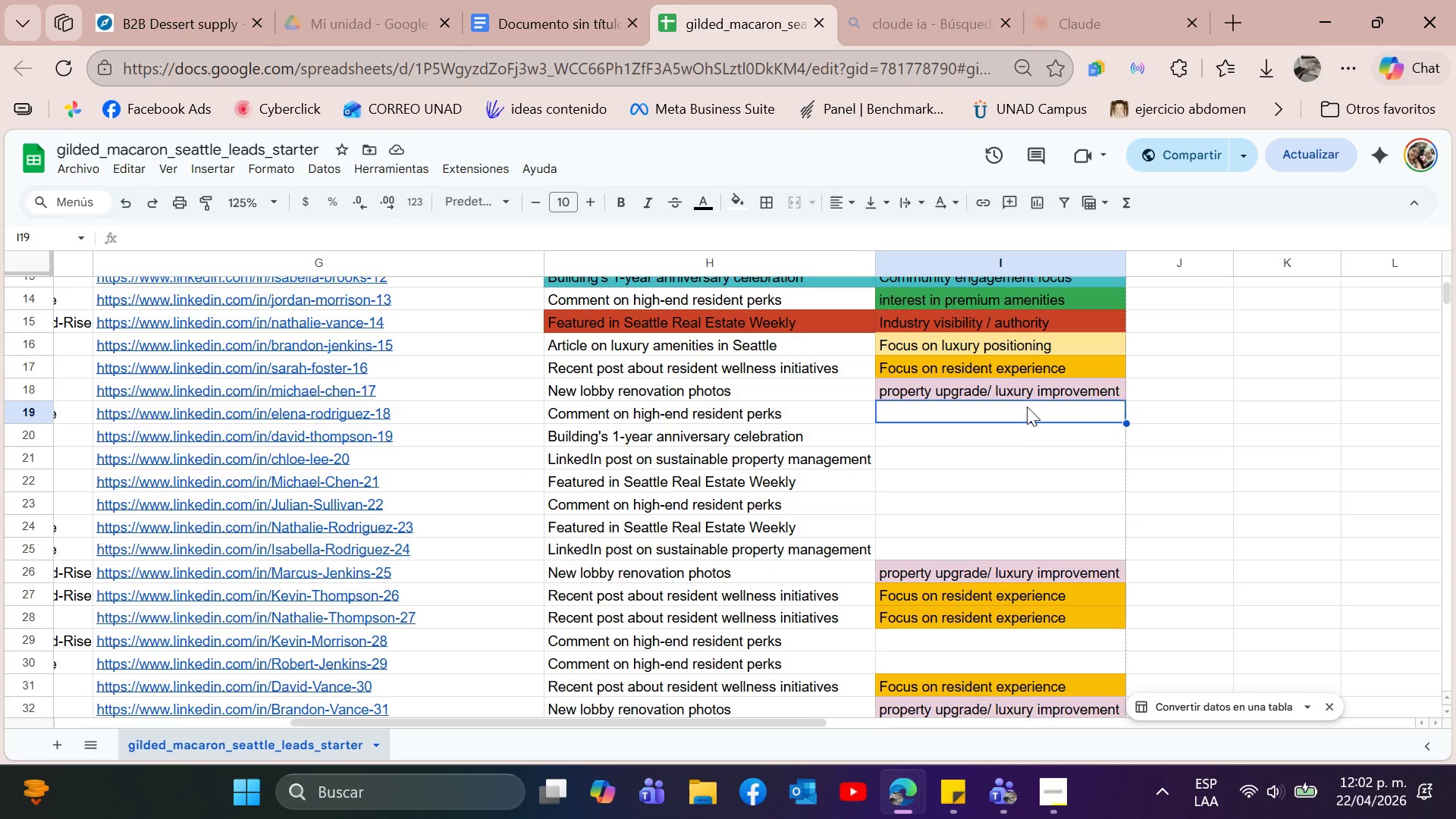 
key(Control+V)
 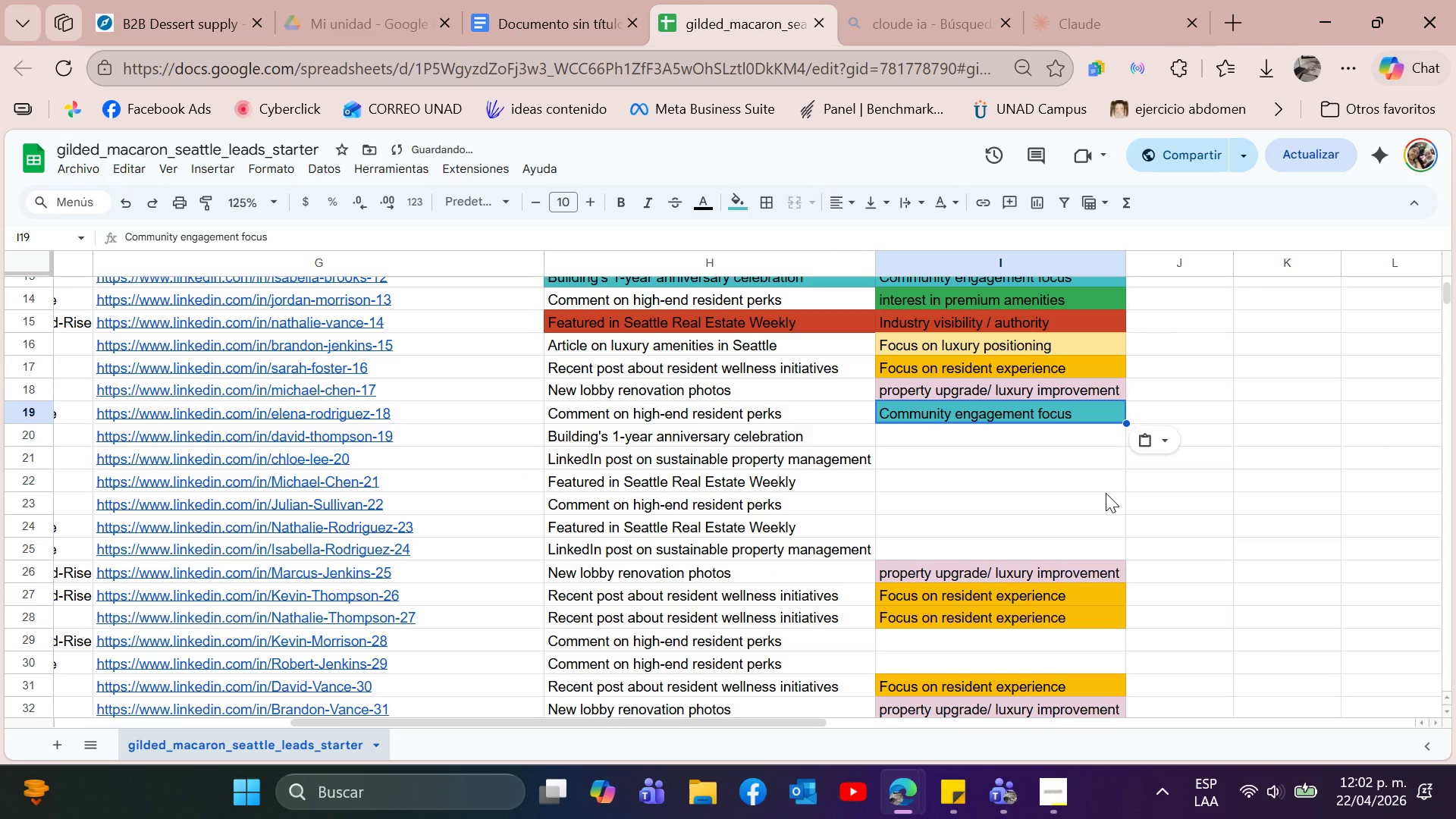 
scroll: coordinate [1106, 493], scroll_direction: up, amount: 5.0
 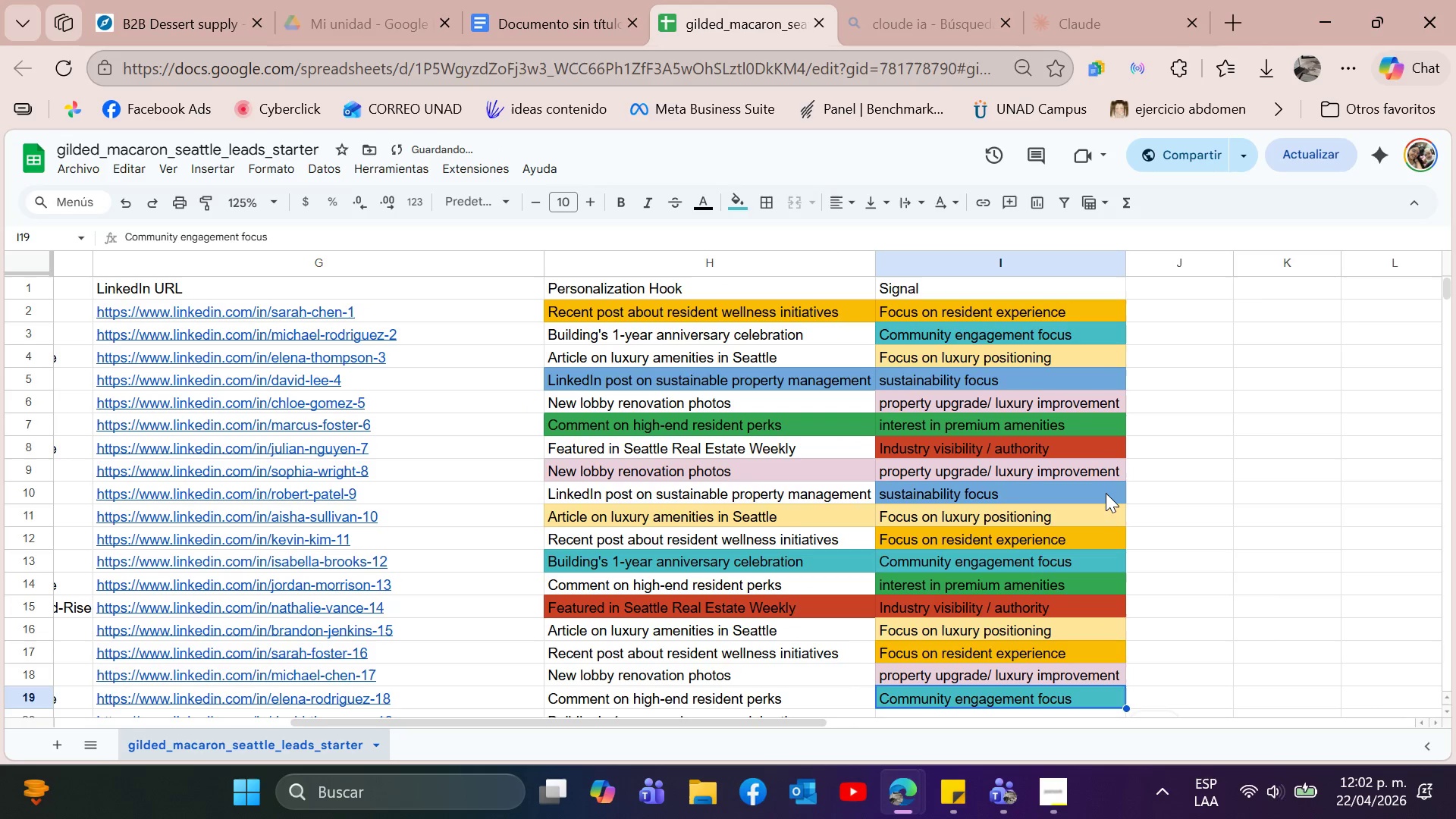 
scroll: coordinate [1106, 493], scroll_direction: down, amount: 2.0
 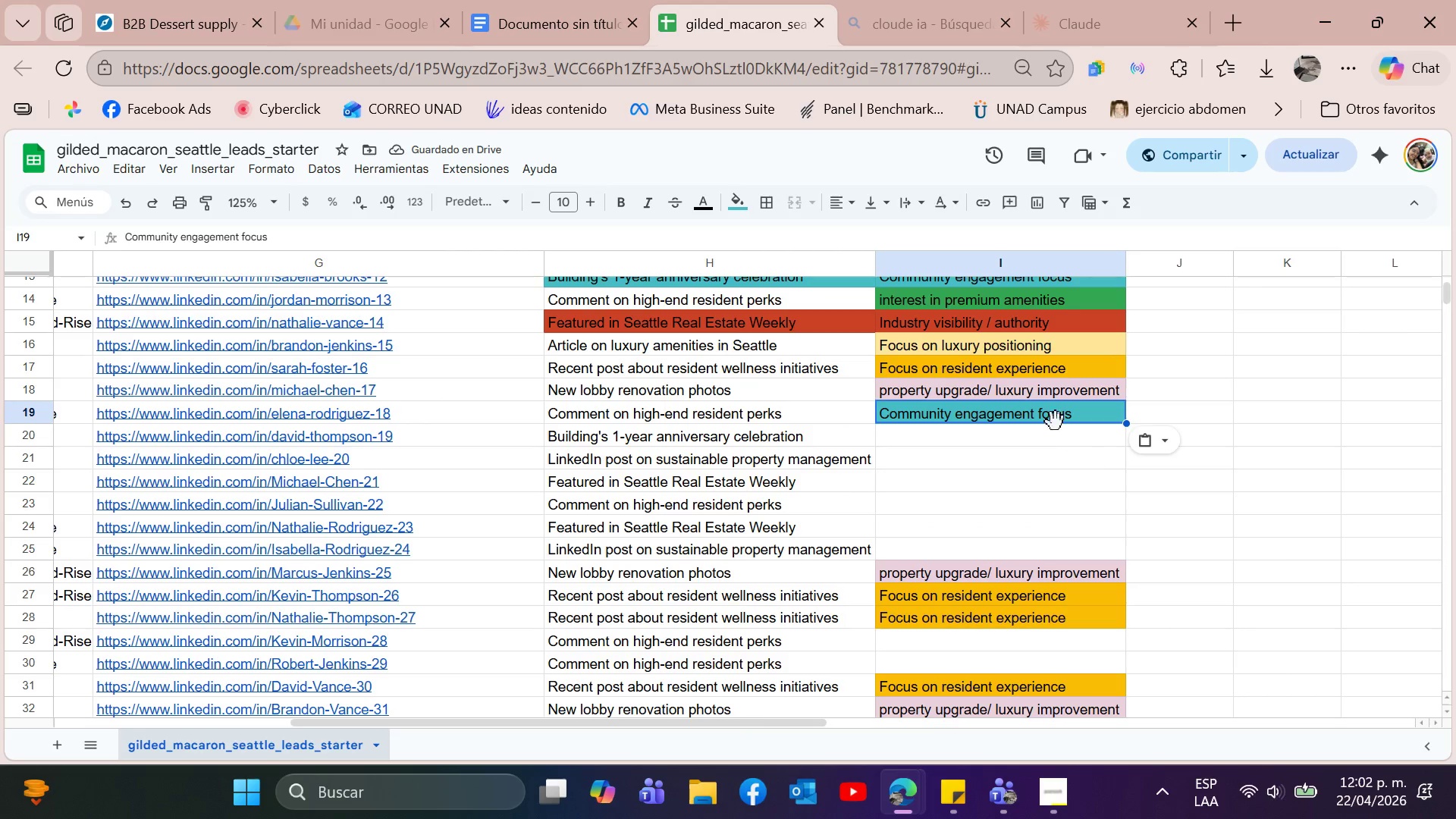 
key(Control+Z)
 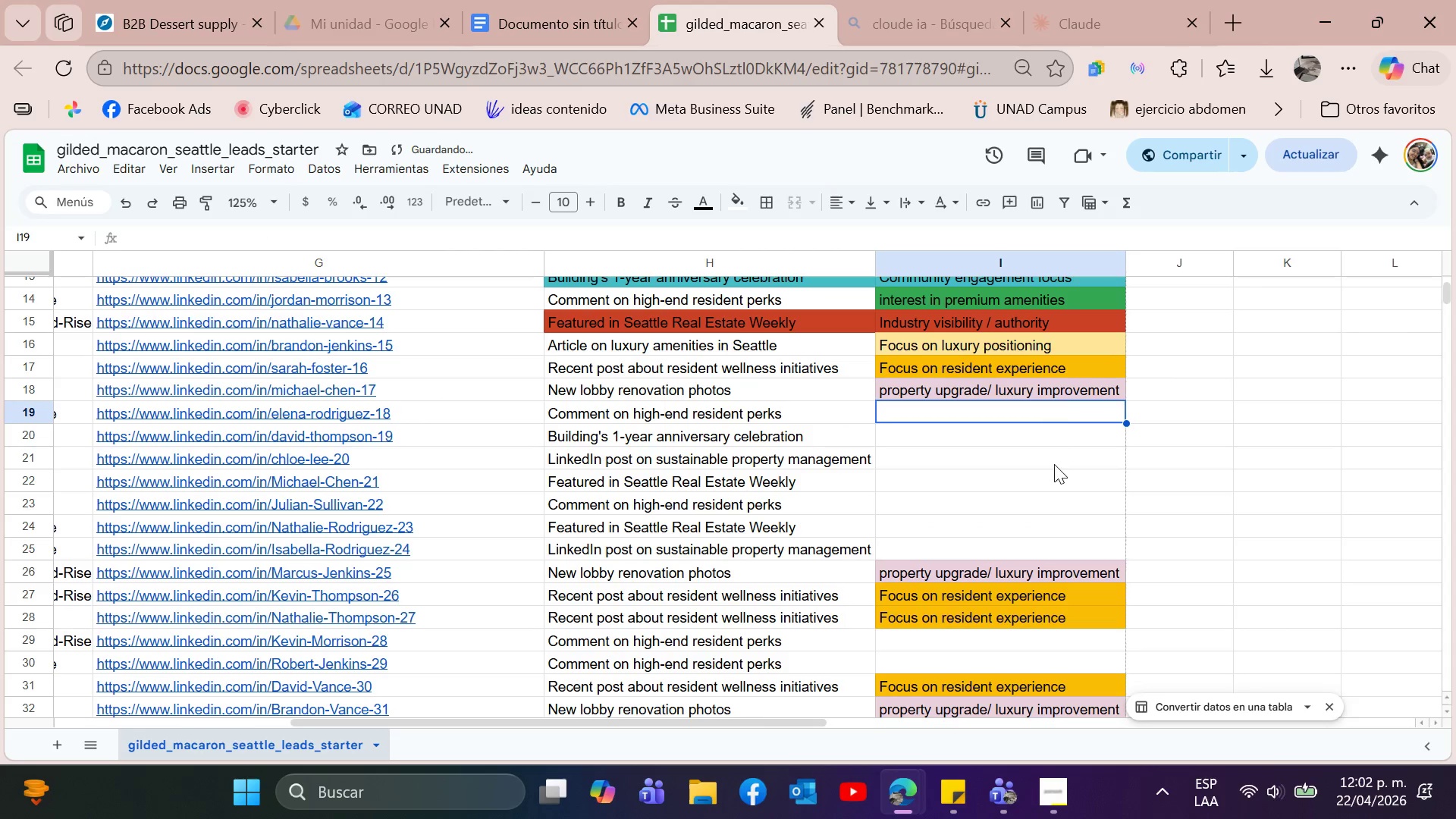 
scroll: coordinate [1052, 475], scroll_direction: up, amount: 4.0
 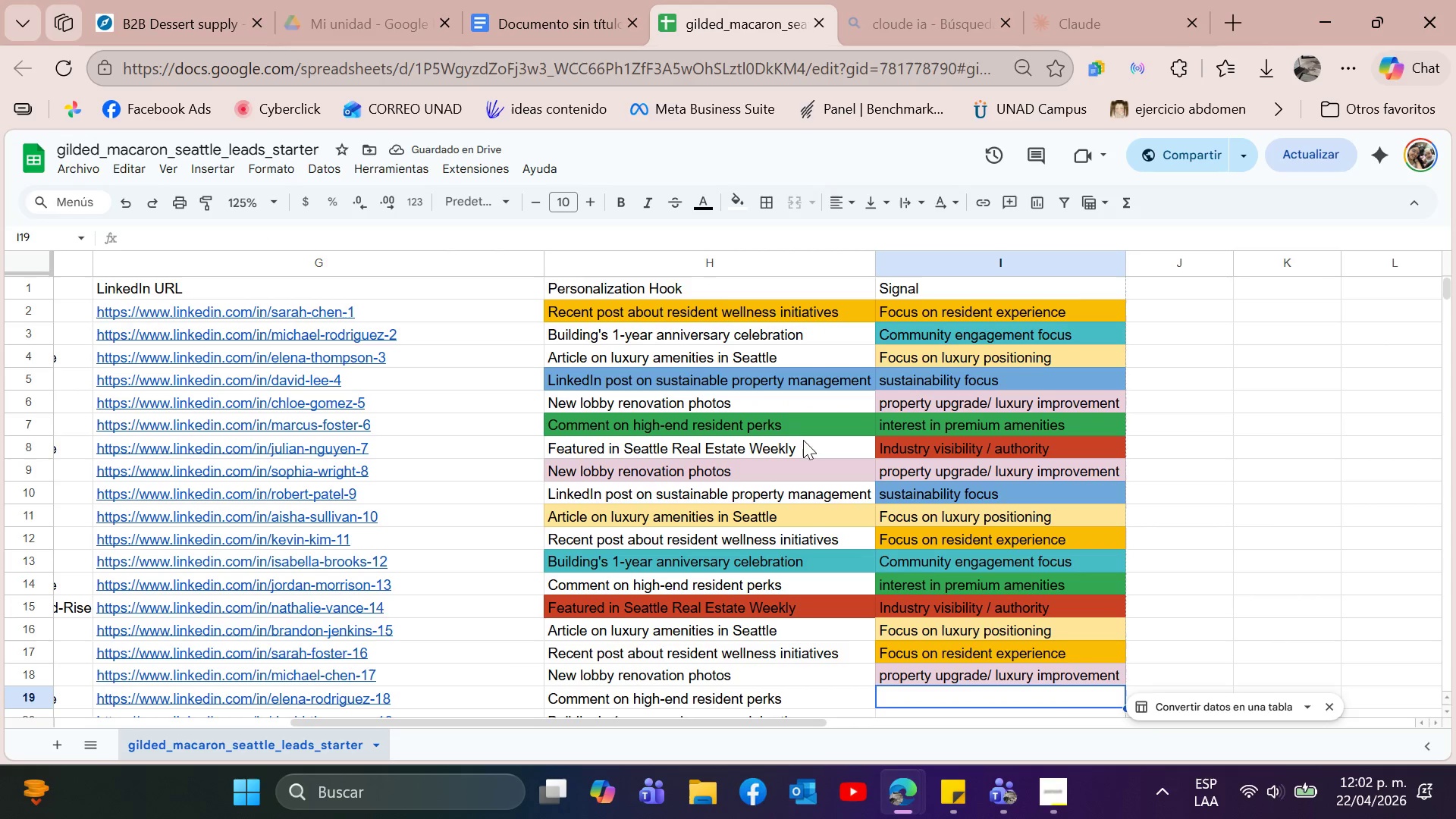 
left_click([1020, 422])
 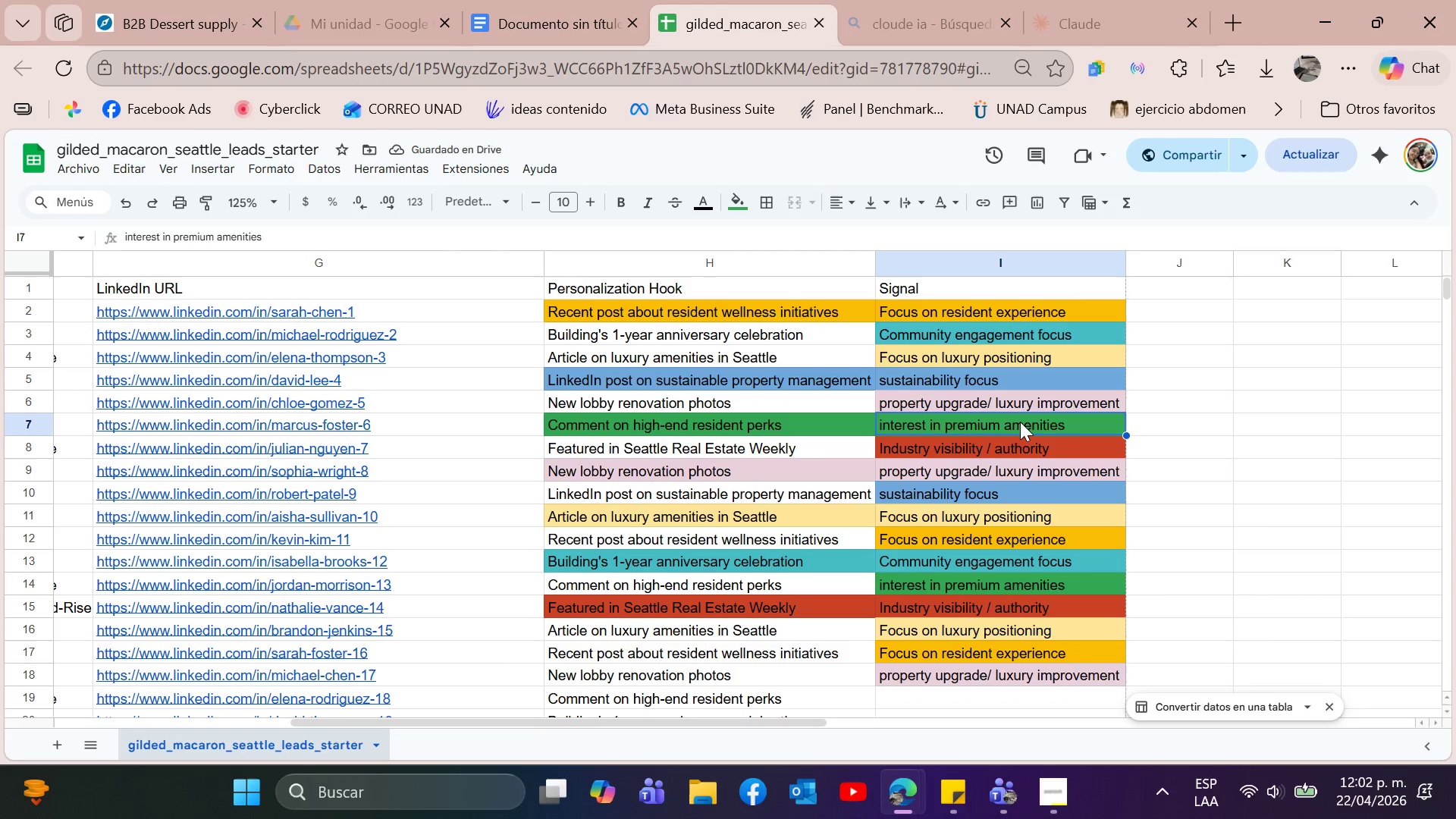 
key(Control+C)
 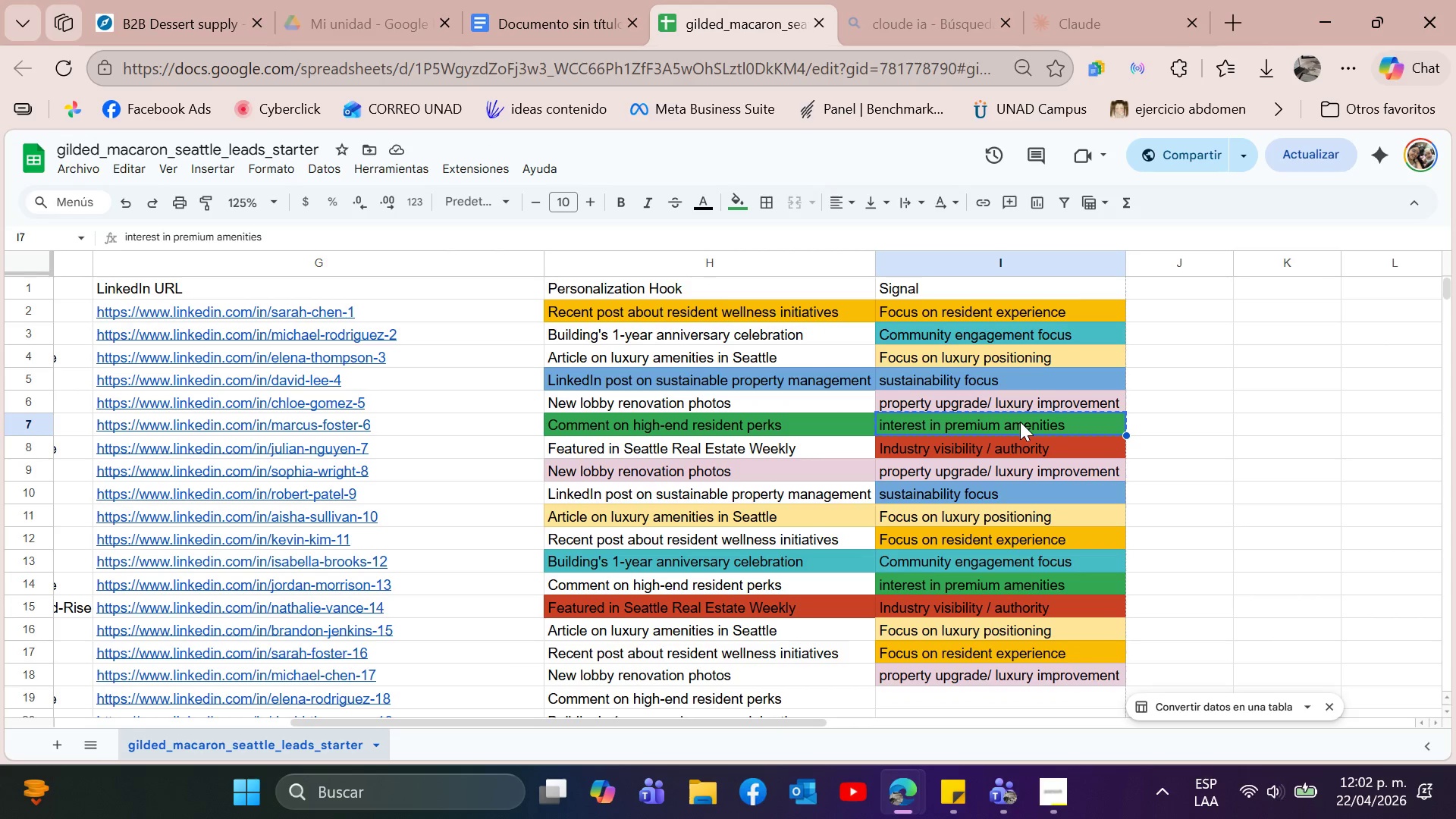 
key(Control+C)
 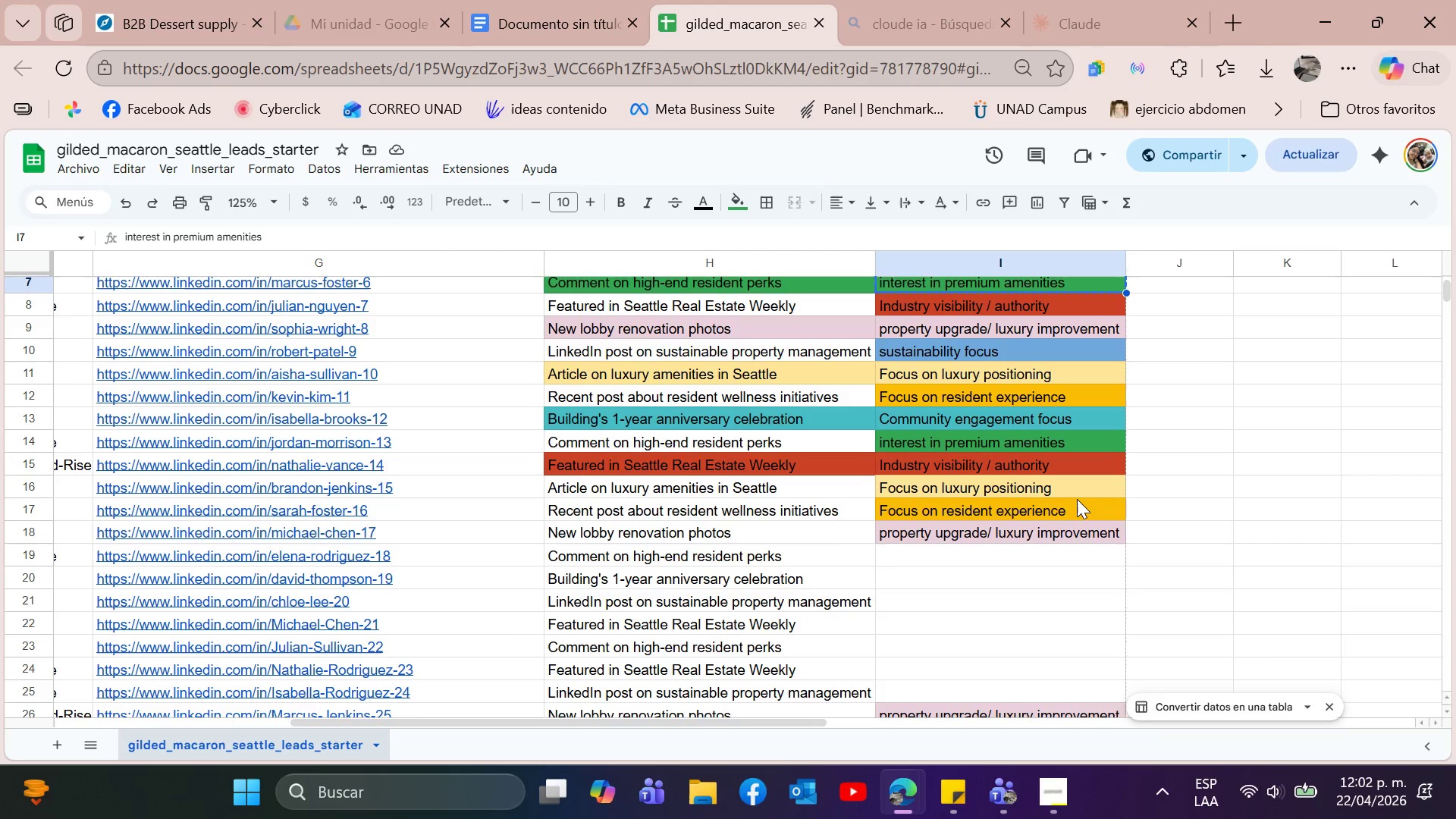 
scroll: coordinate [1077, 499], scroll_direction: down, amount: 1.0
 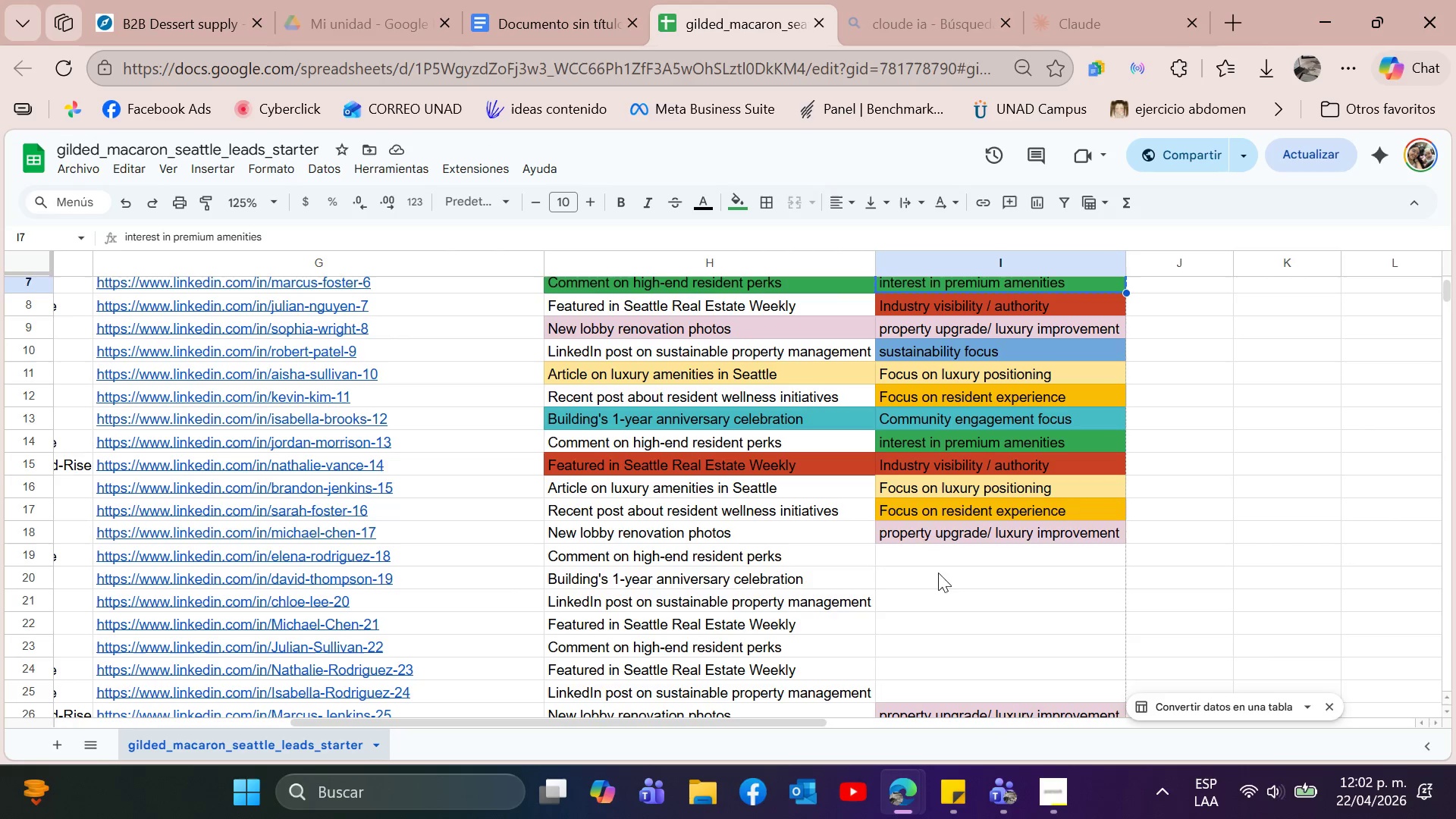 
left_click([941, 567])
 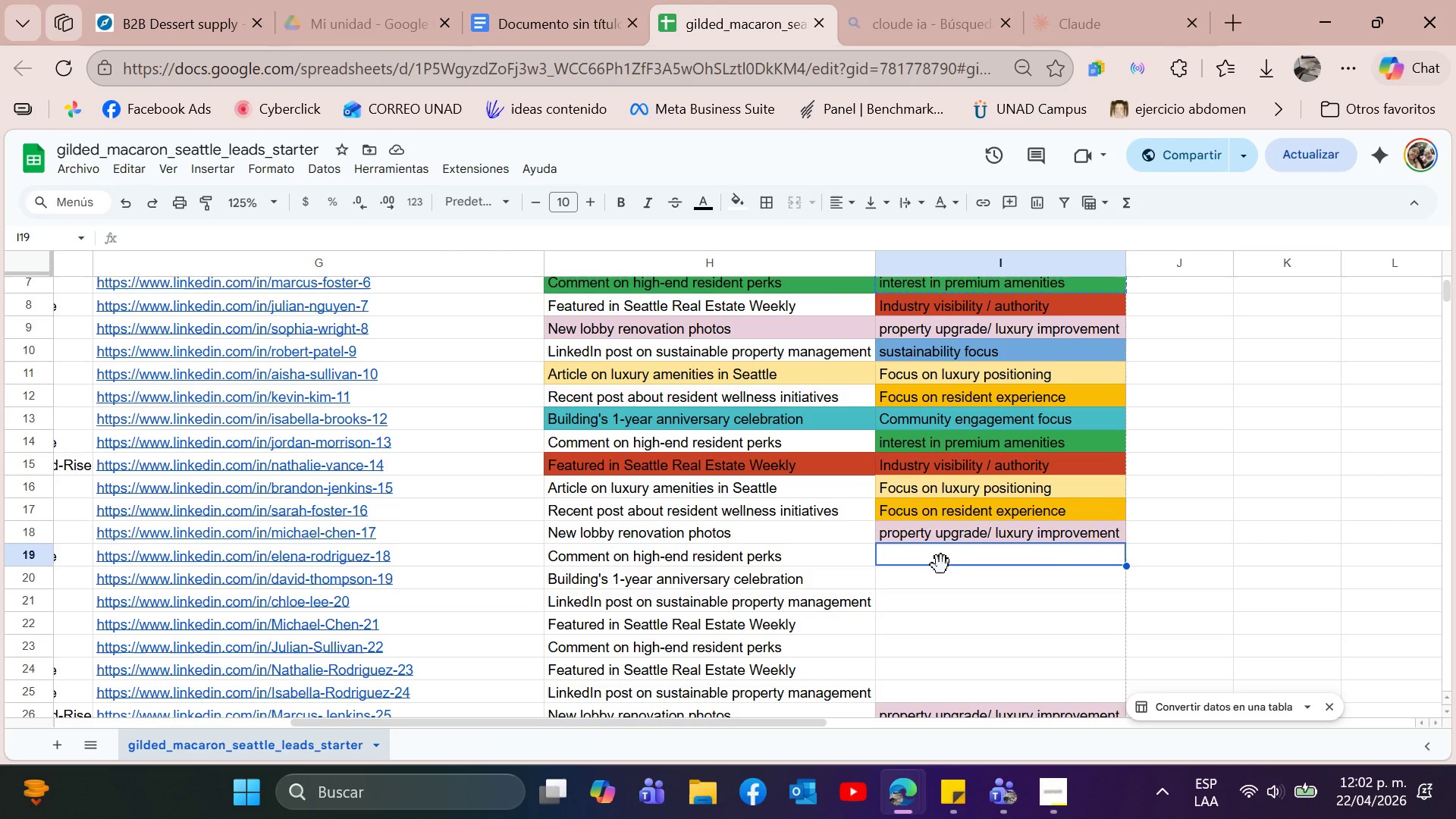 
key(Control+V)
 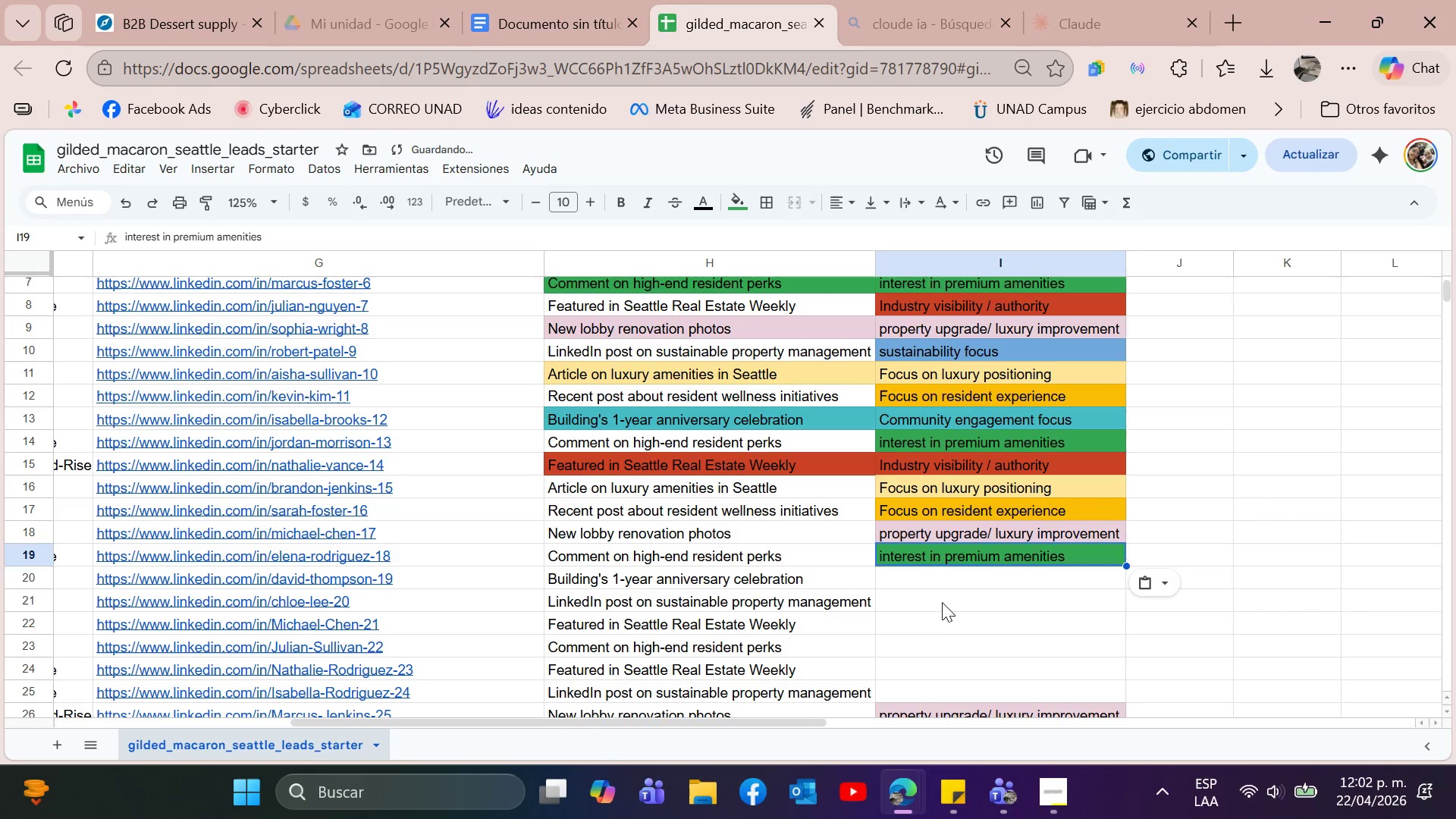 
left_click([934, 640])
 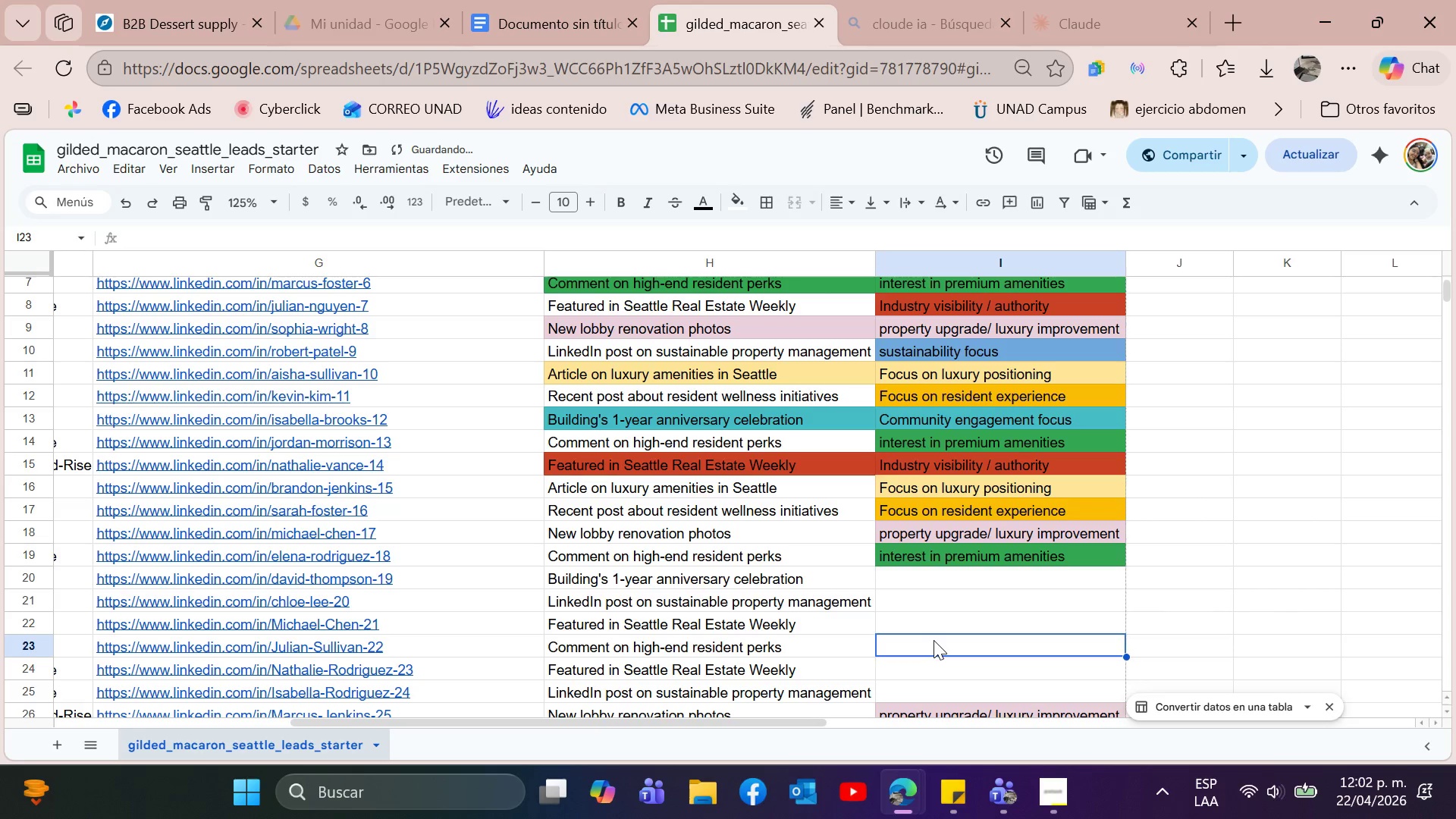 
key(Control+V)
 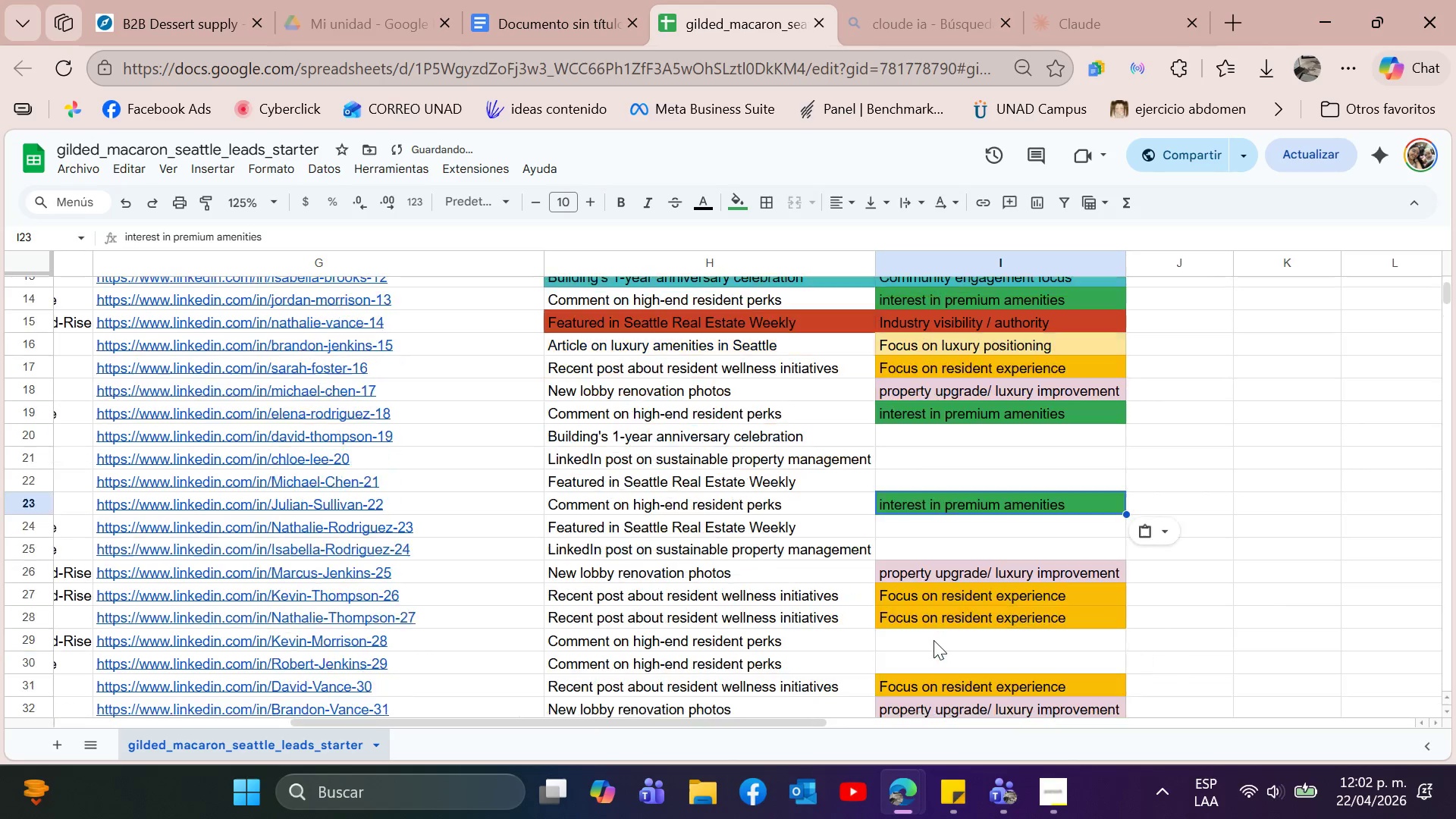 
scroll: coordinate [934, 640], scroll_direction: down, amount: 2.0
 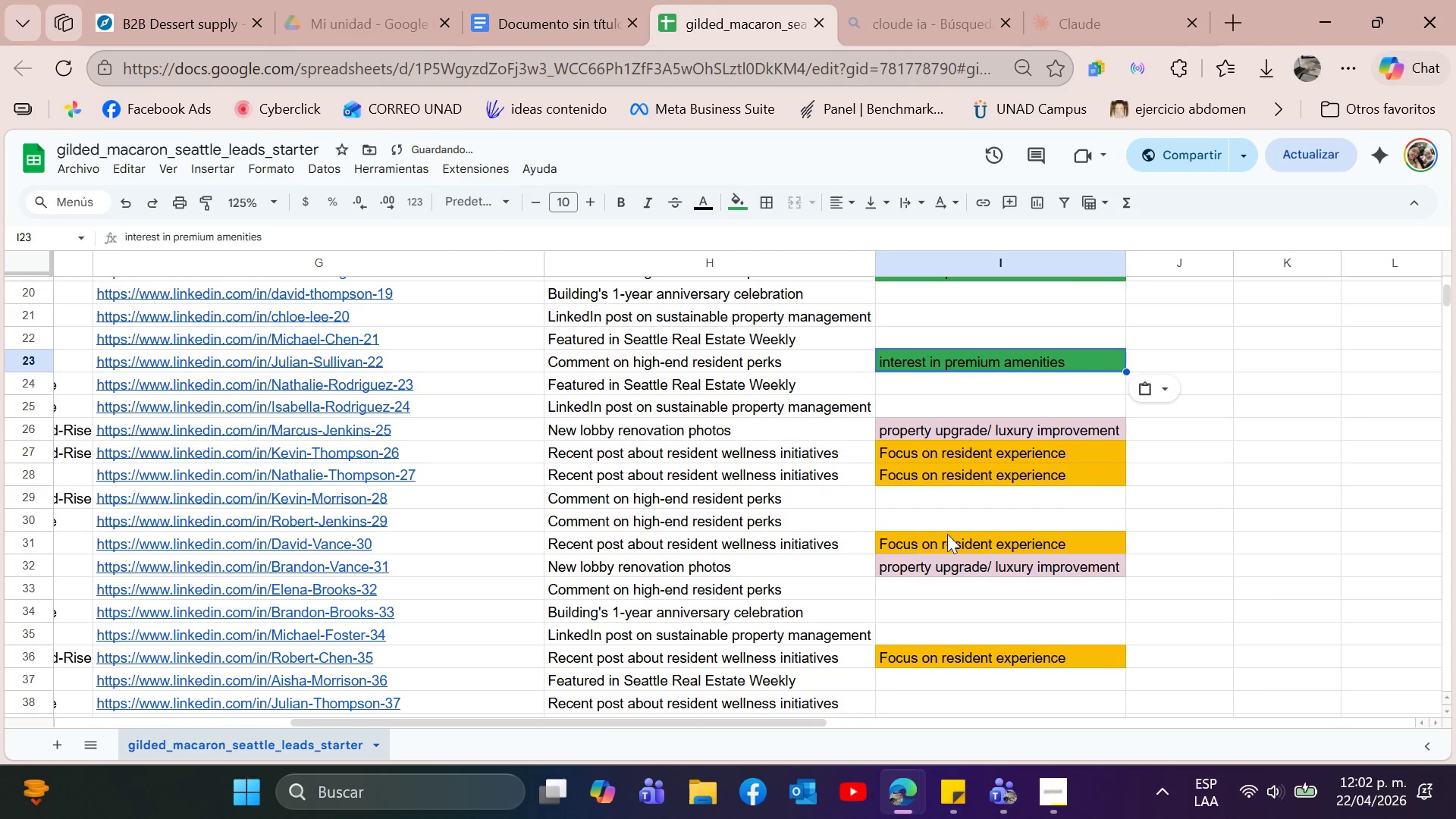 
left_click([960, 503])
 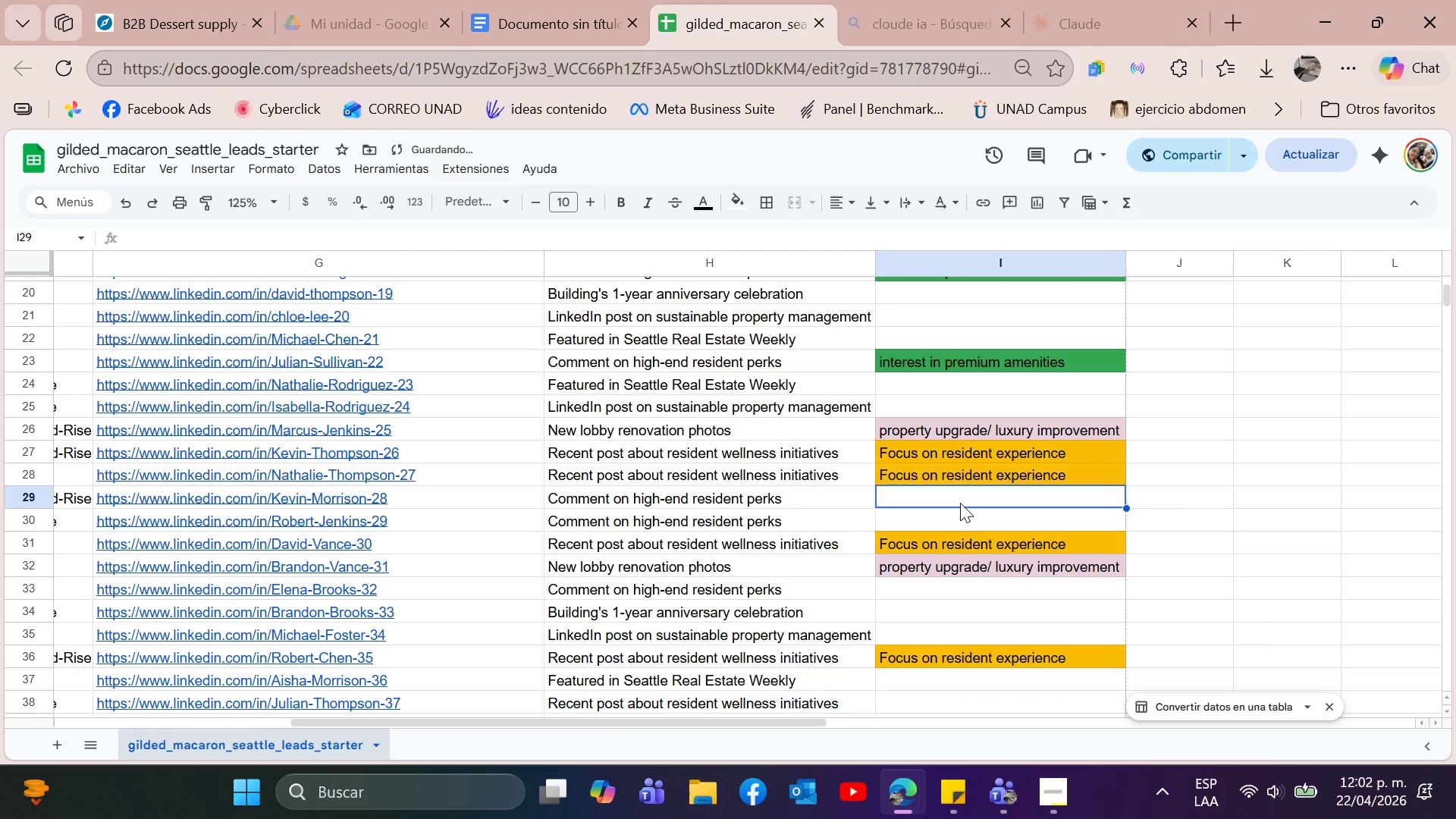 
key(Control+V)
 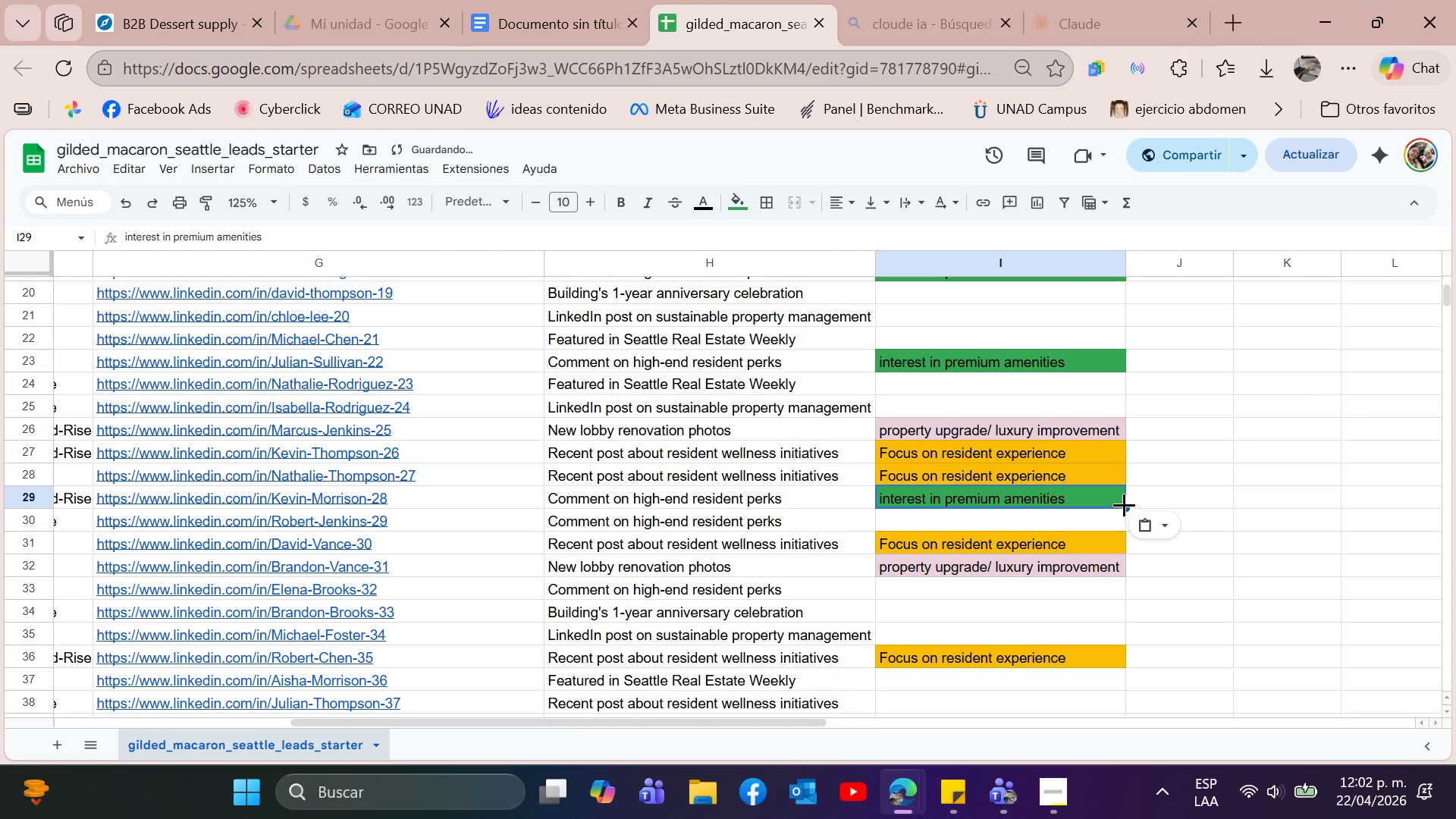 
left_click_drag(start_coordinate=[1124, 504], to_coordinate=[1125, 530])
 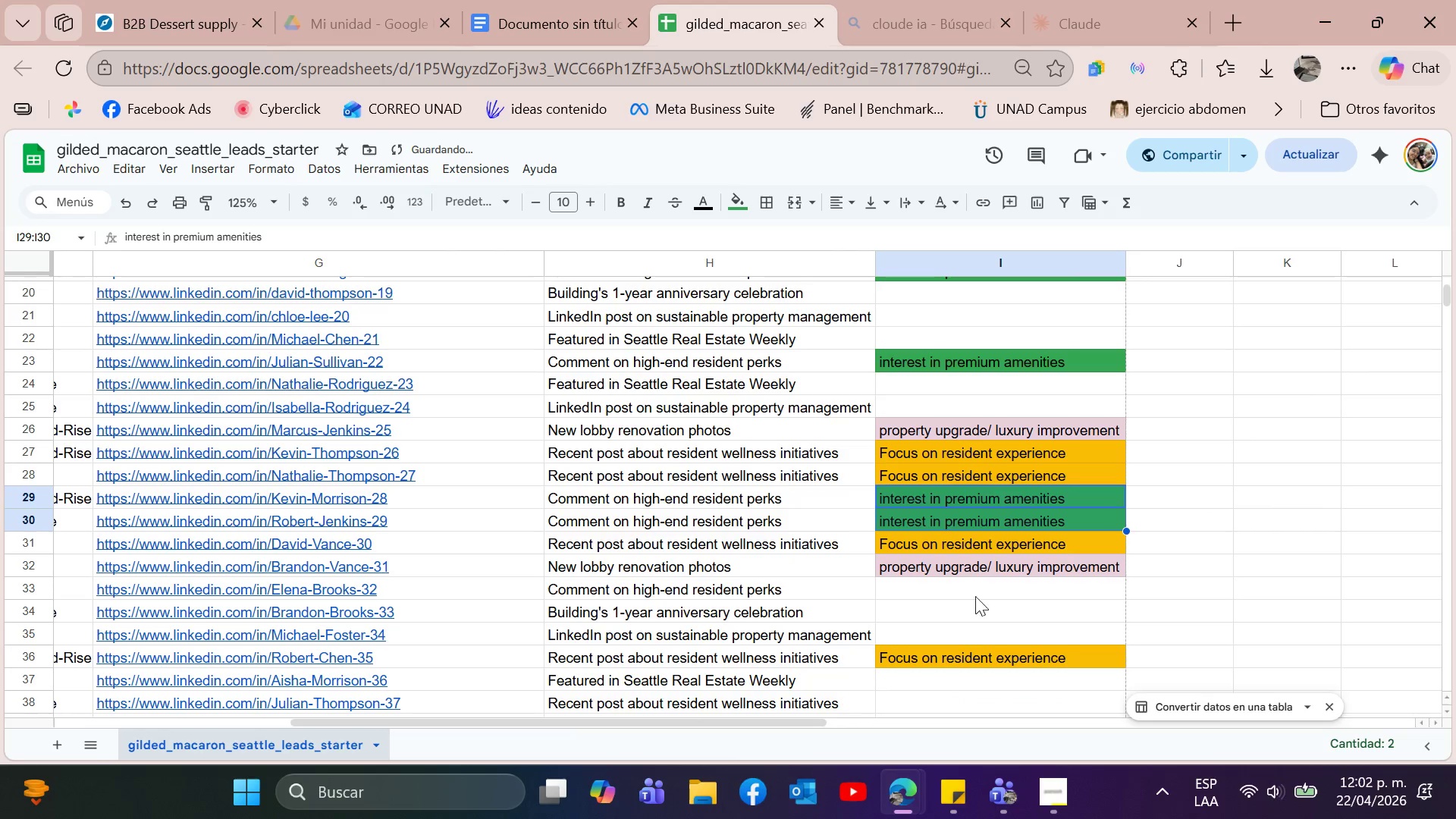 
left_click([988, 588])
 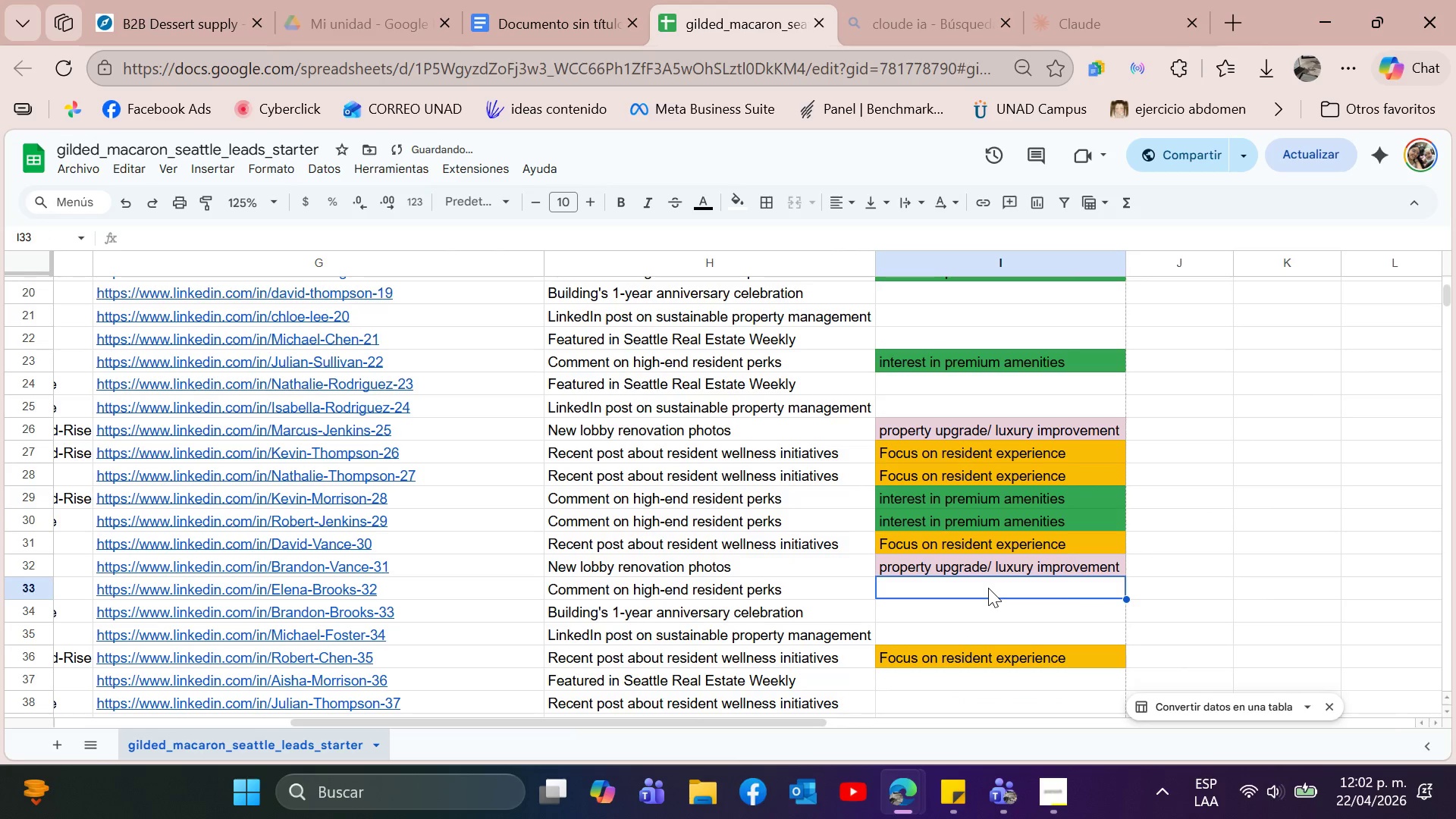 
key(Control+V)
 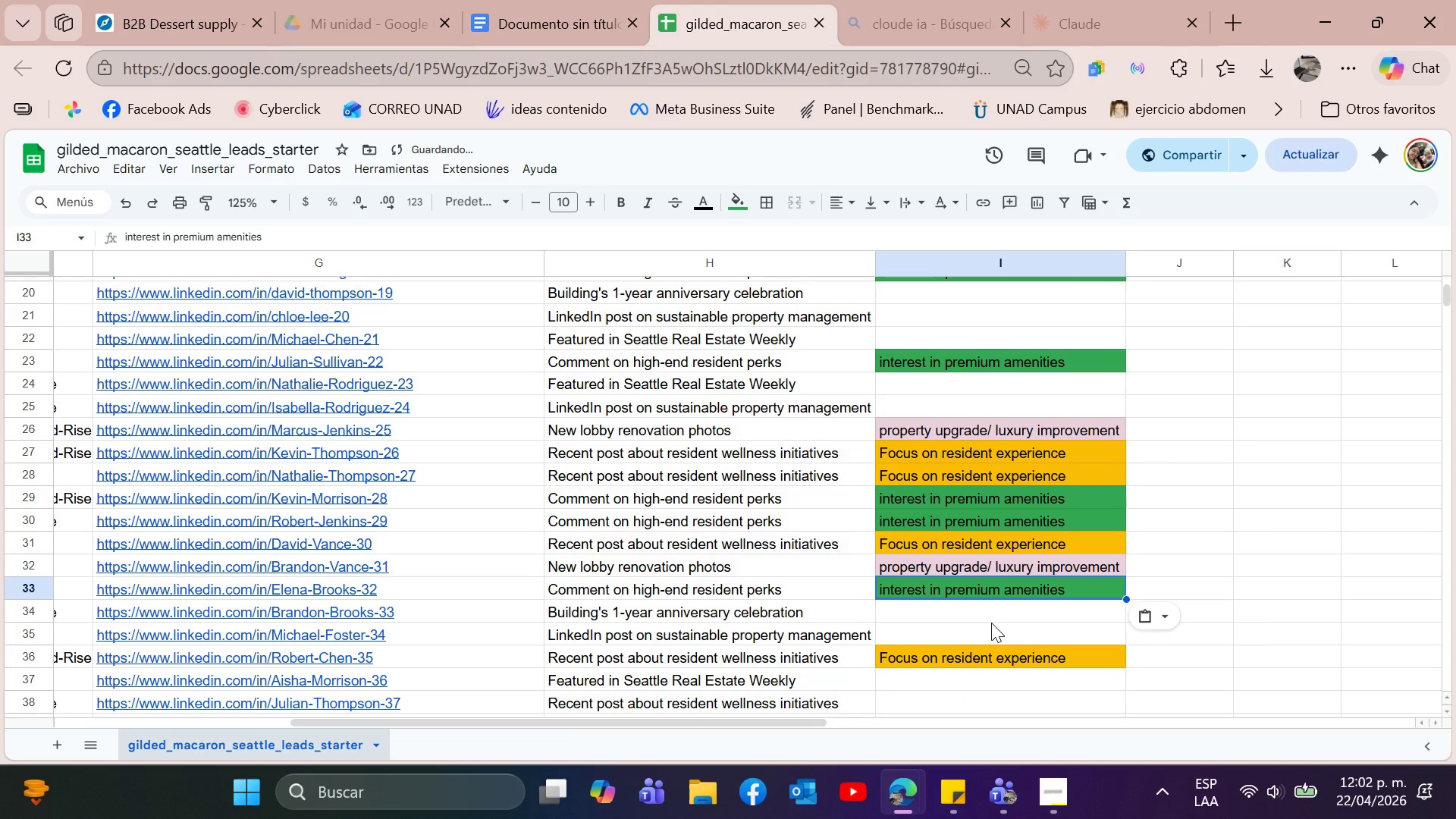 
scroll: coordinate [991, 623], scroll_direction: down, amount: 1.0
 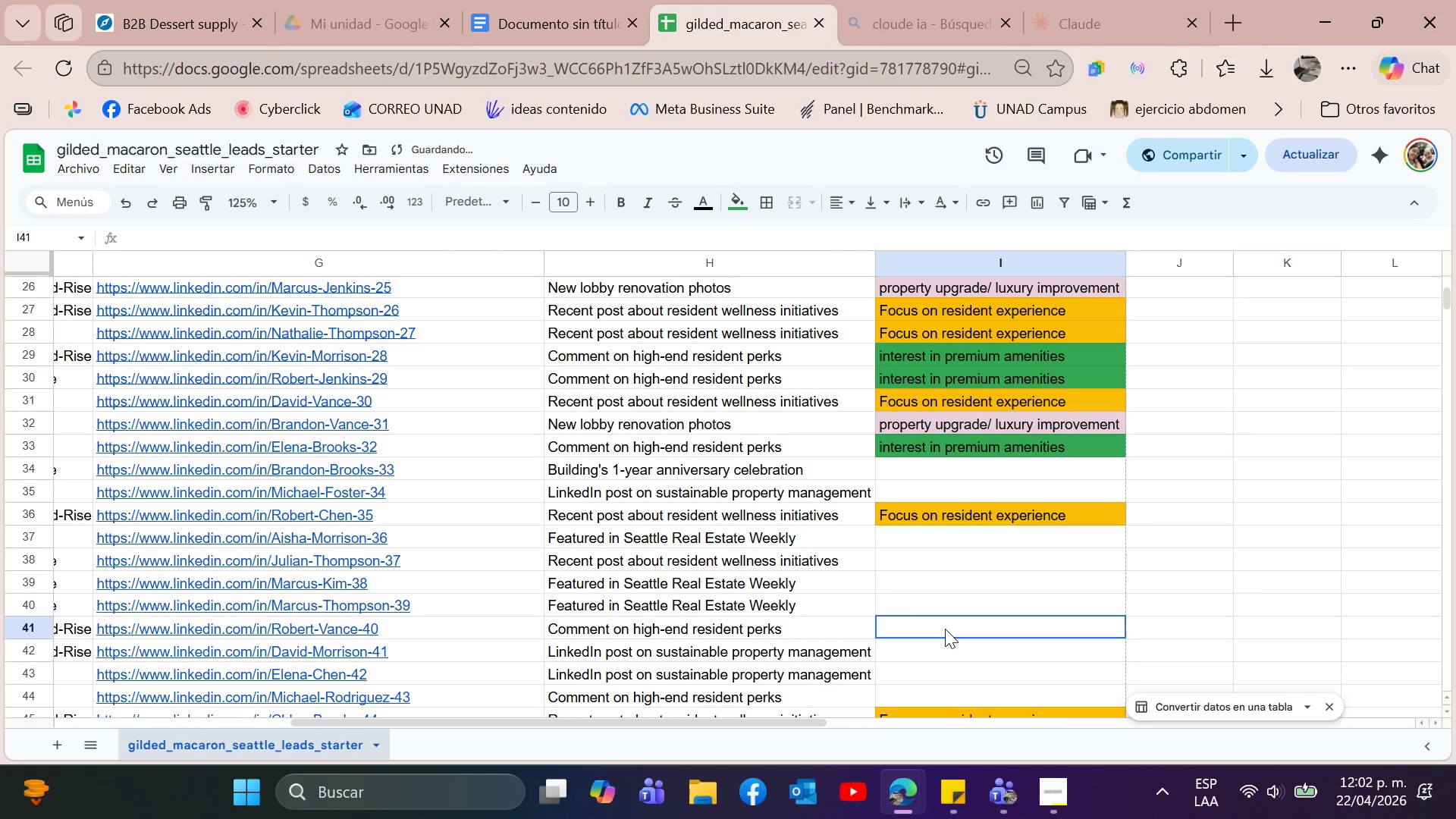 
key(Control+V)
 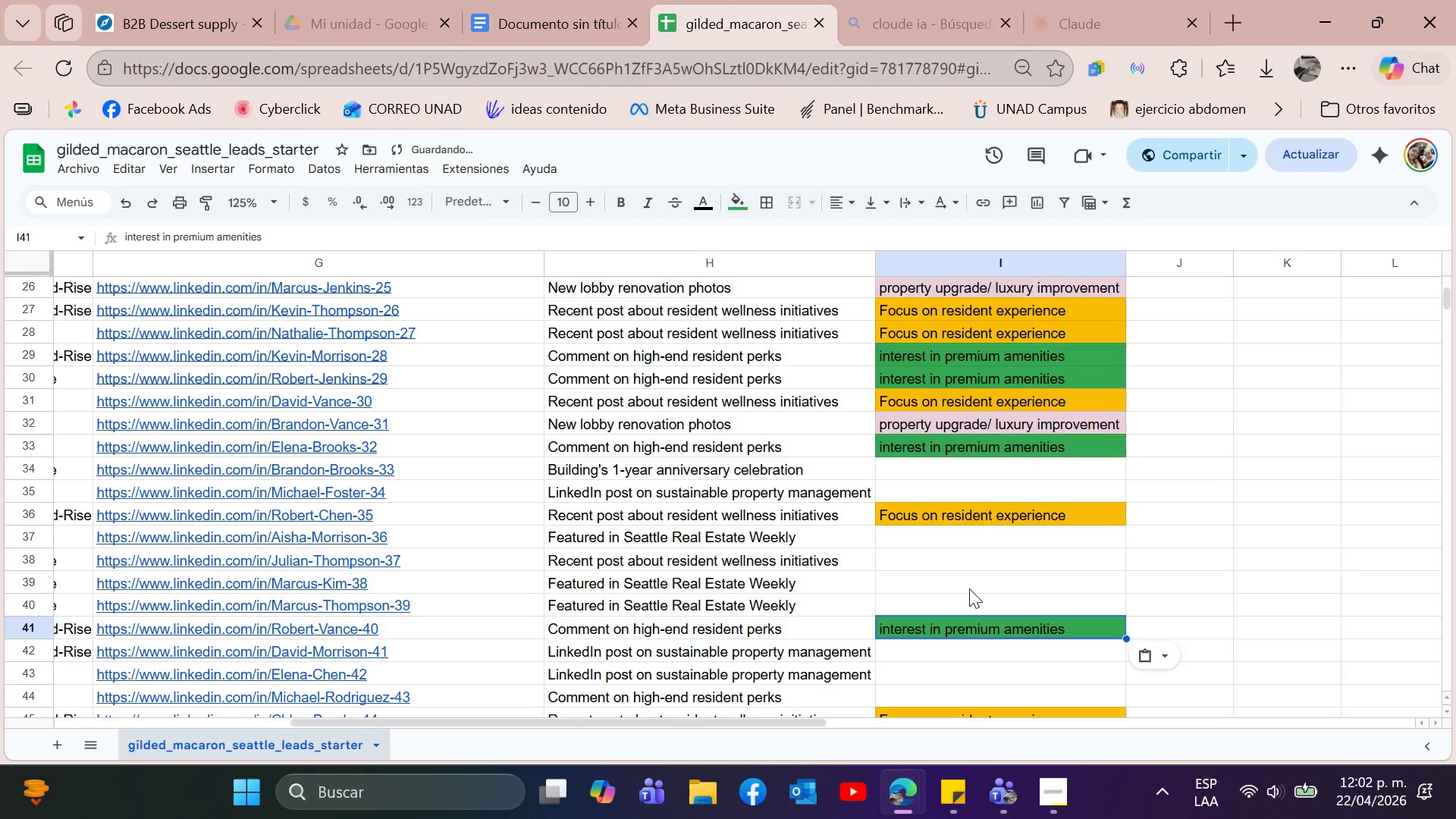 
scroll: coordinate [969, 588], scroll_direction: down, amount: 1.0
 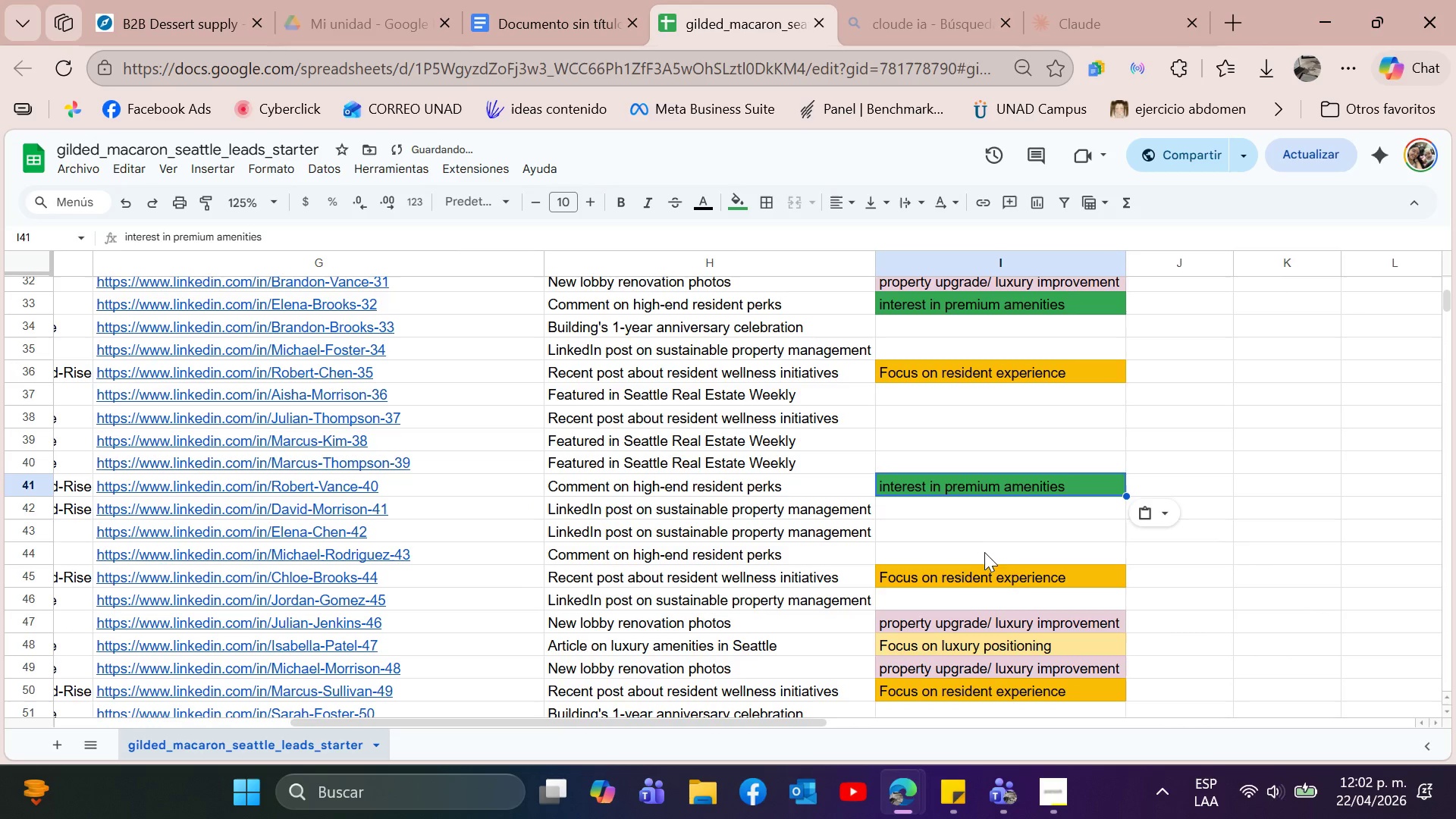 
left_click([982, 556])
 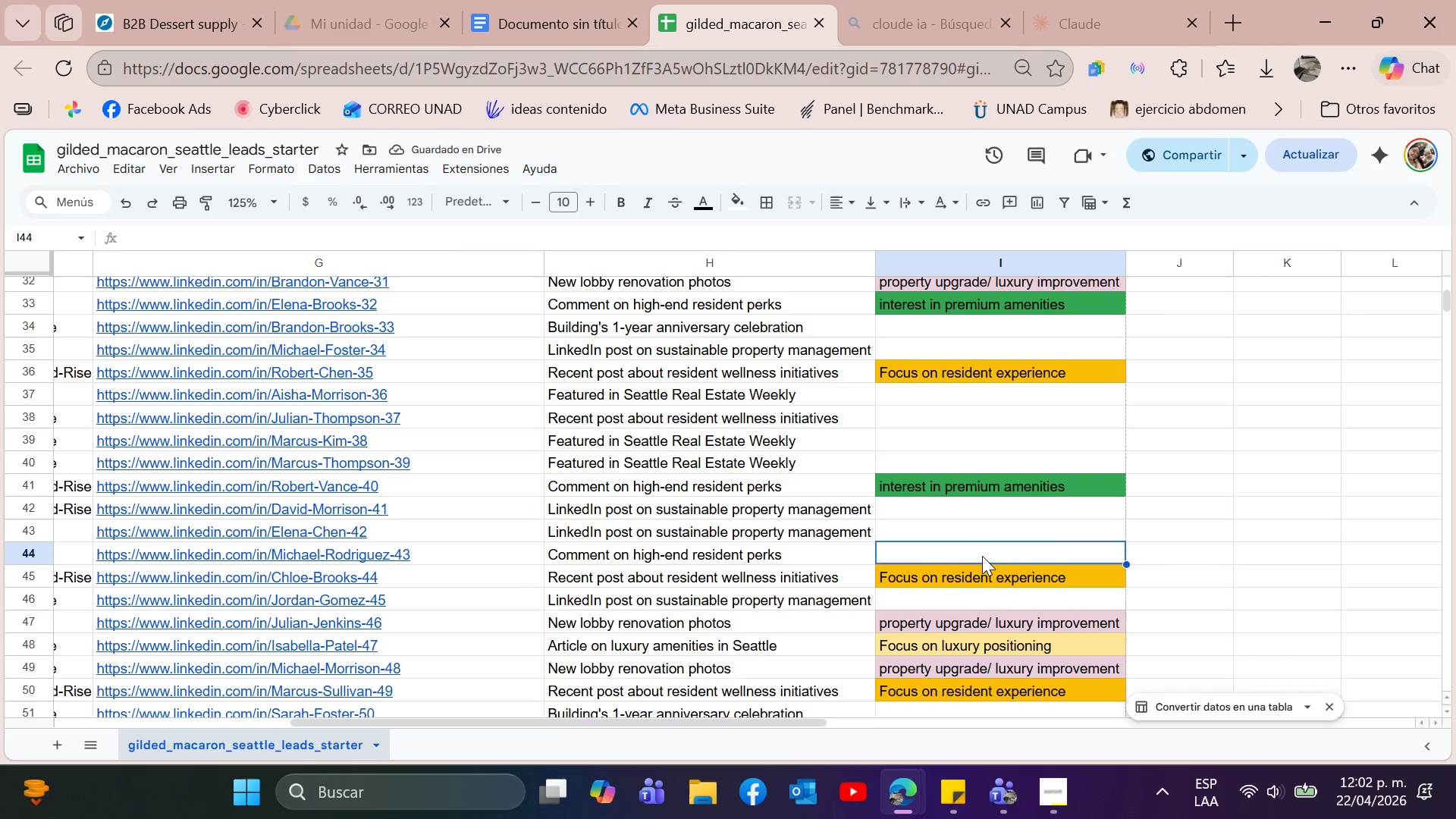 
key(Control+ControlLeft)
 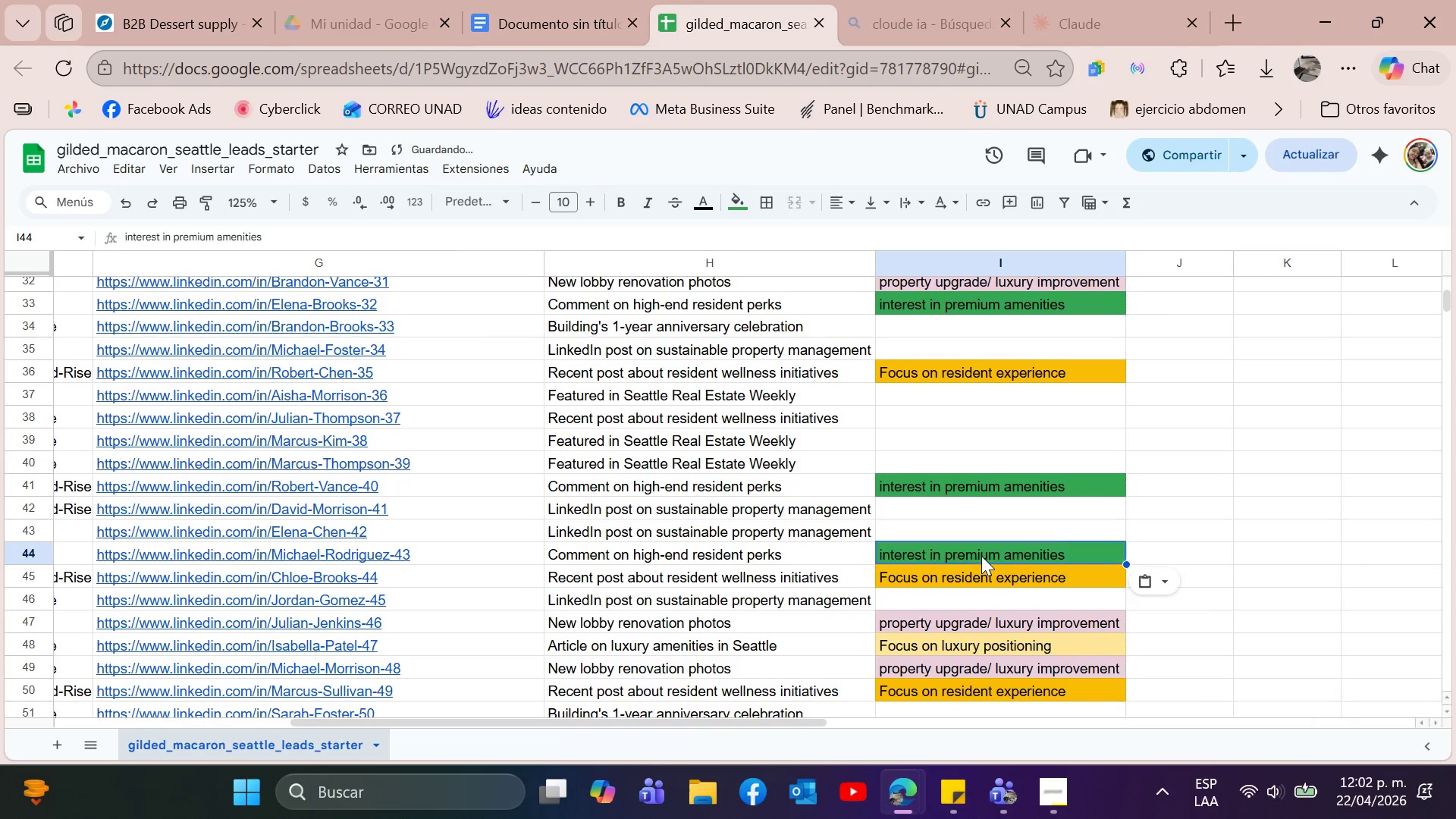 
key(Control+V)
 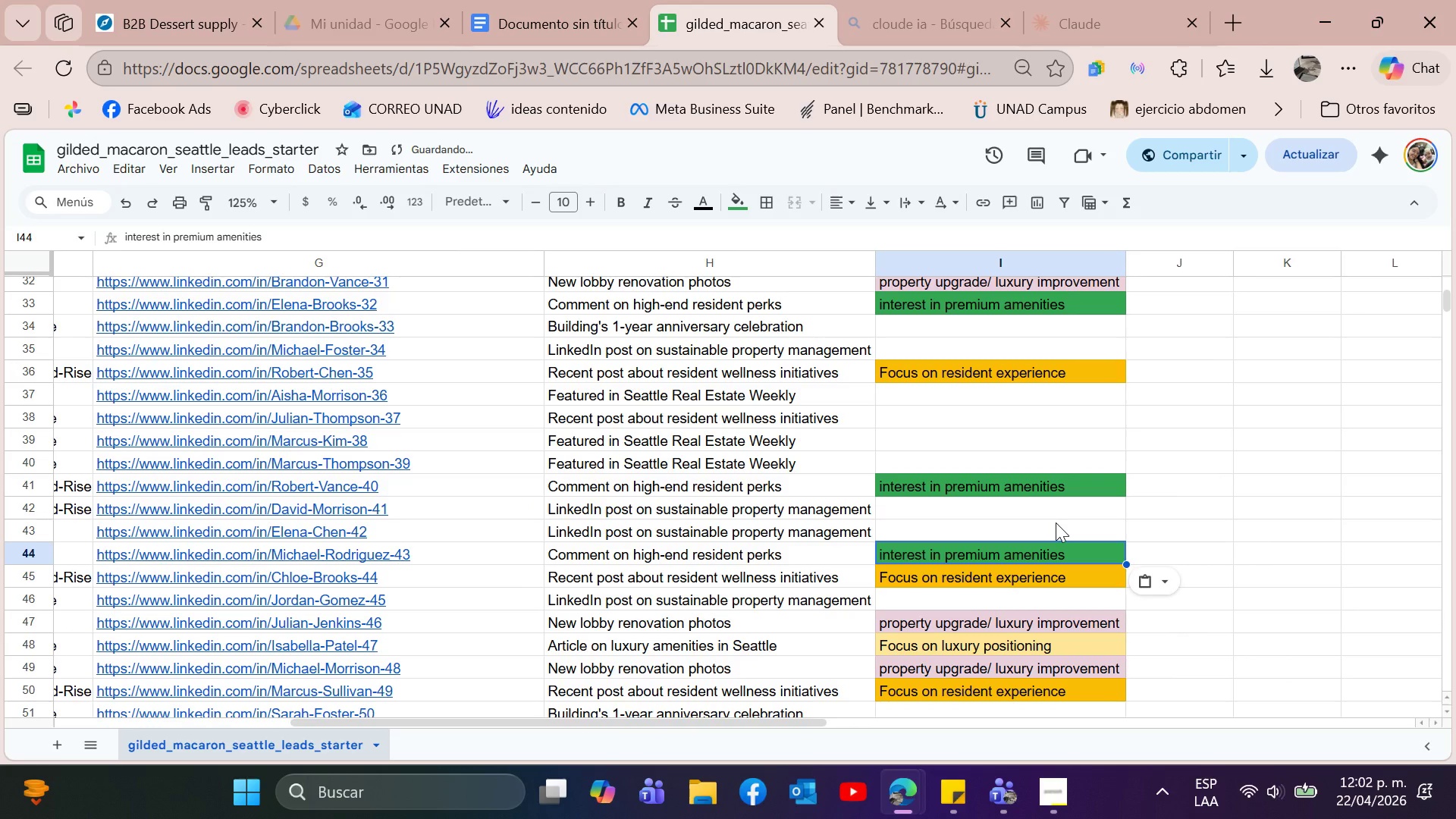 
scroll: coordinate [1008, 527], scroll_direction: down, amount: 2.0
 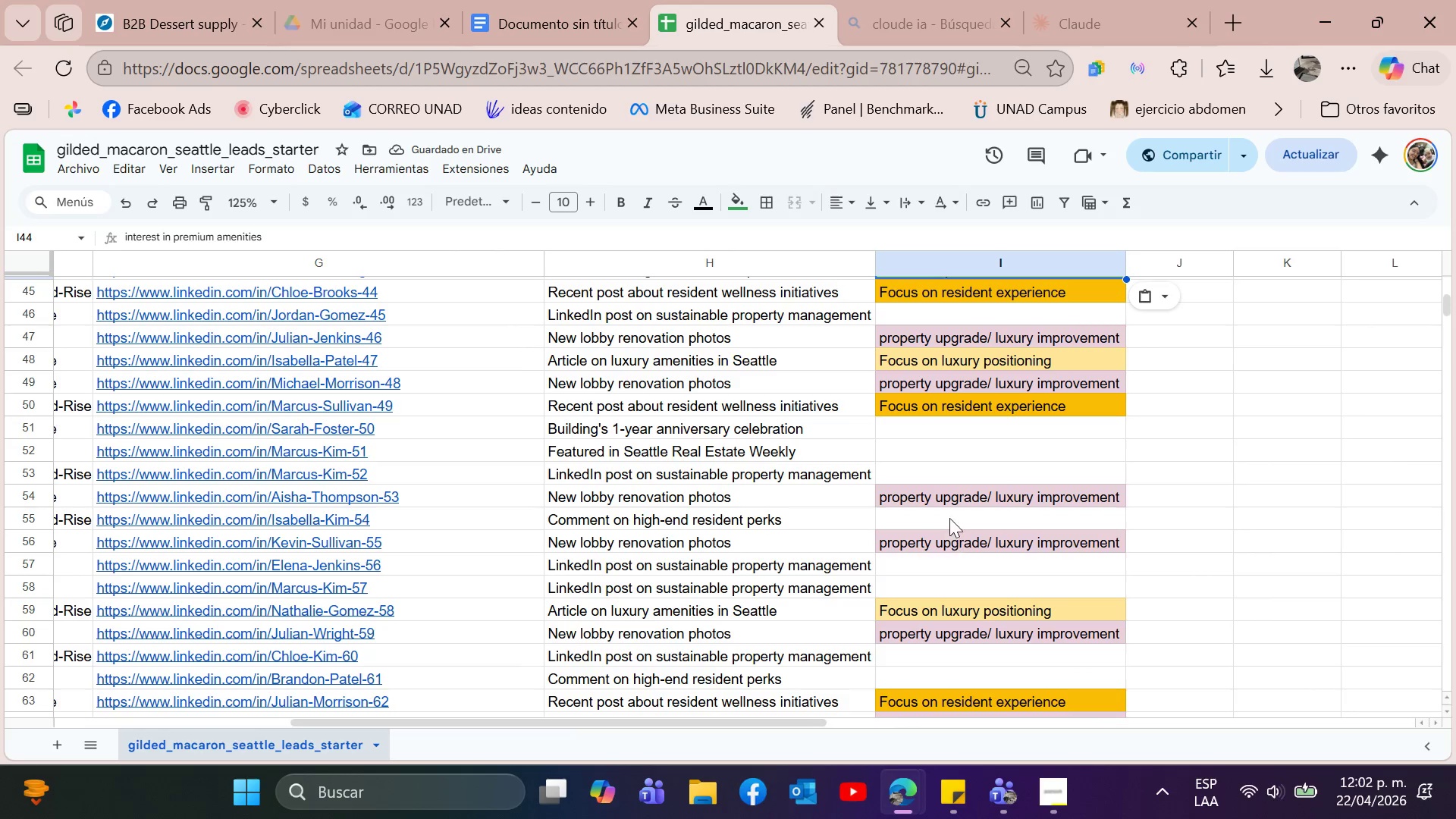 
left_click([952, 510])
 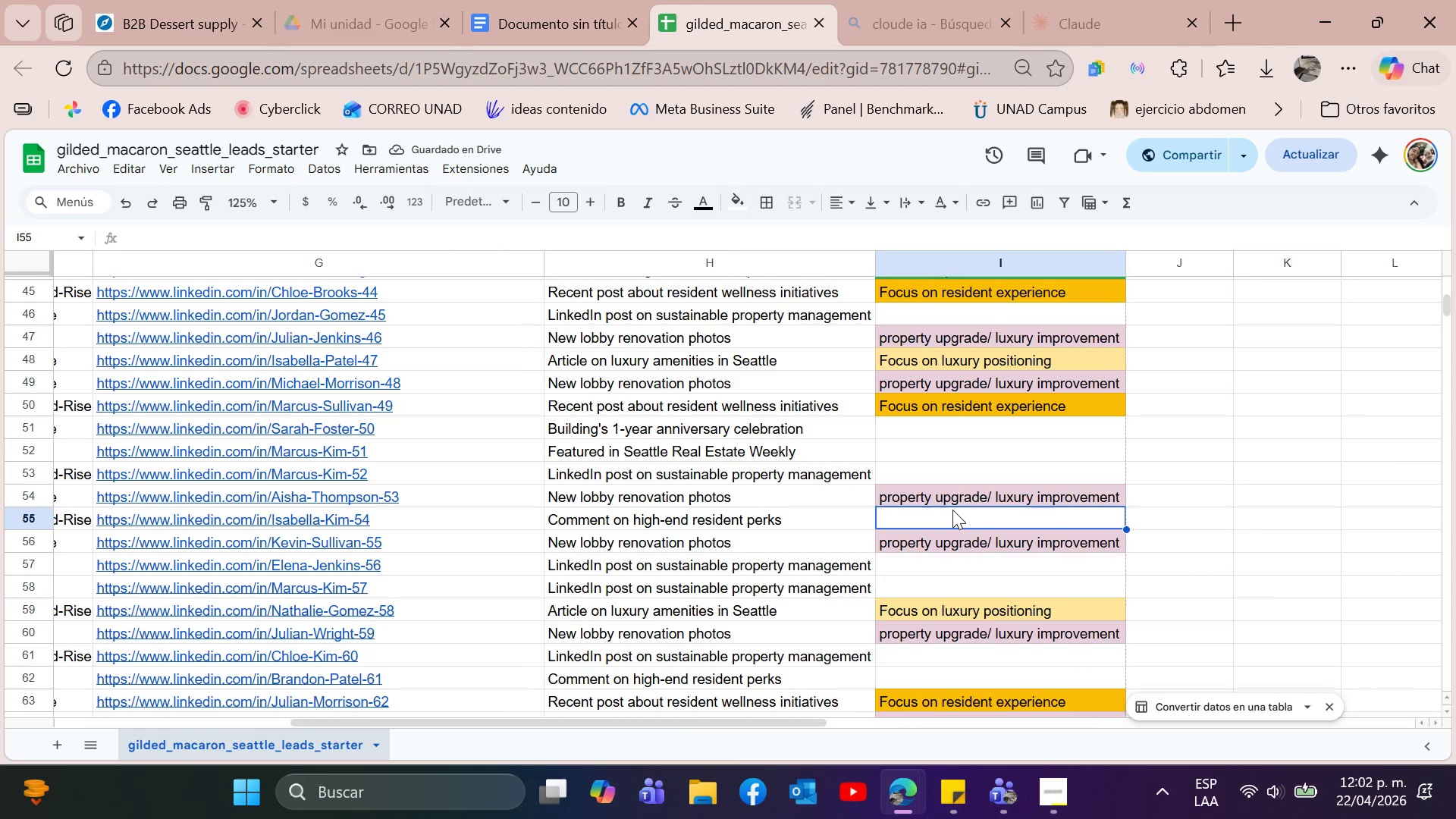 
key(Control+V)
 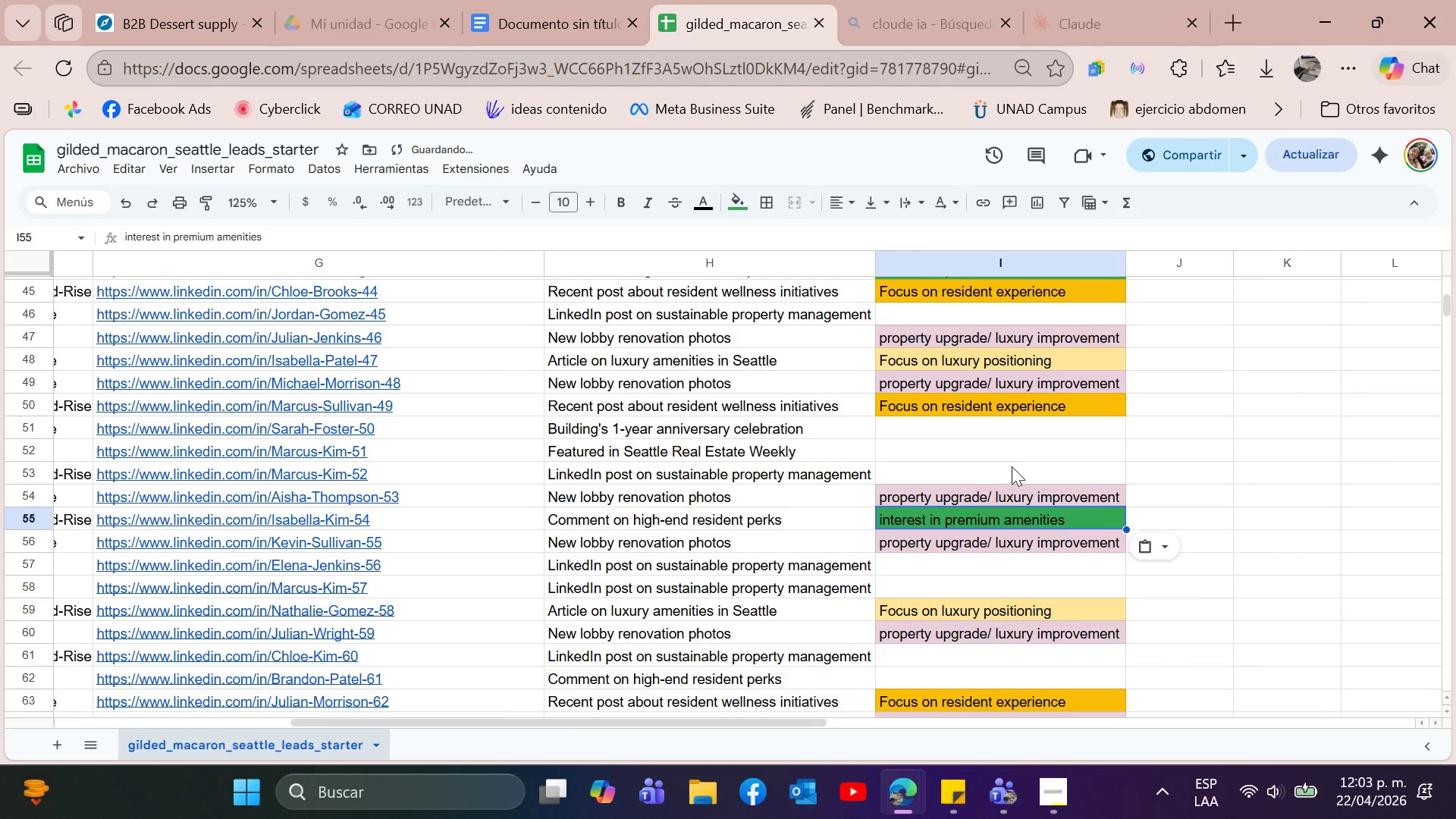 
scroll: coordinate [1012, 466], scroll_direction: down, amount: 1.0
 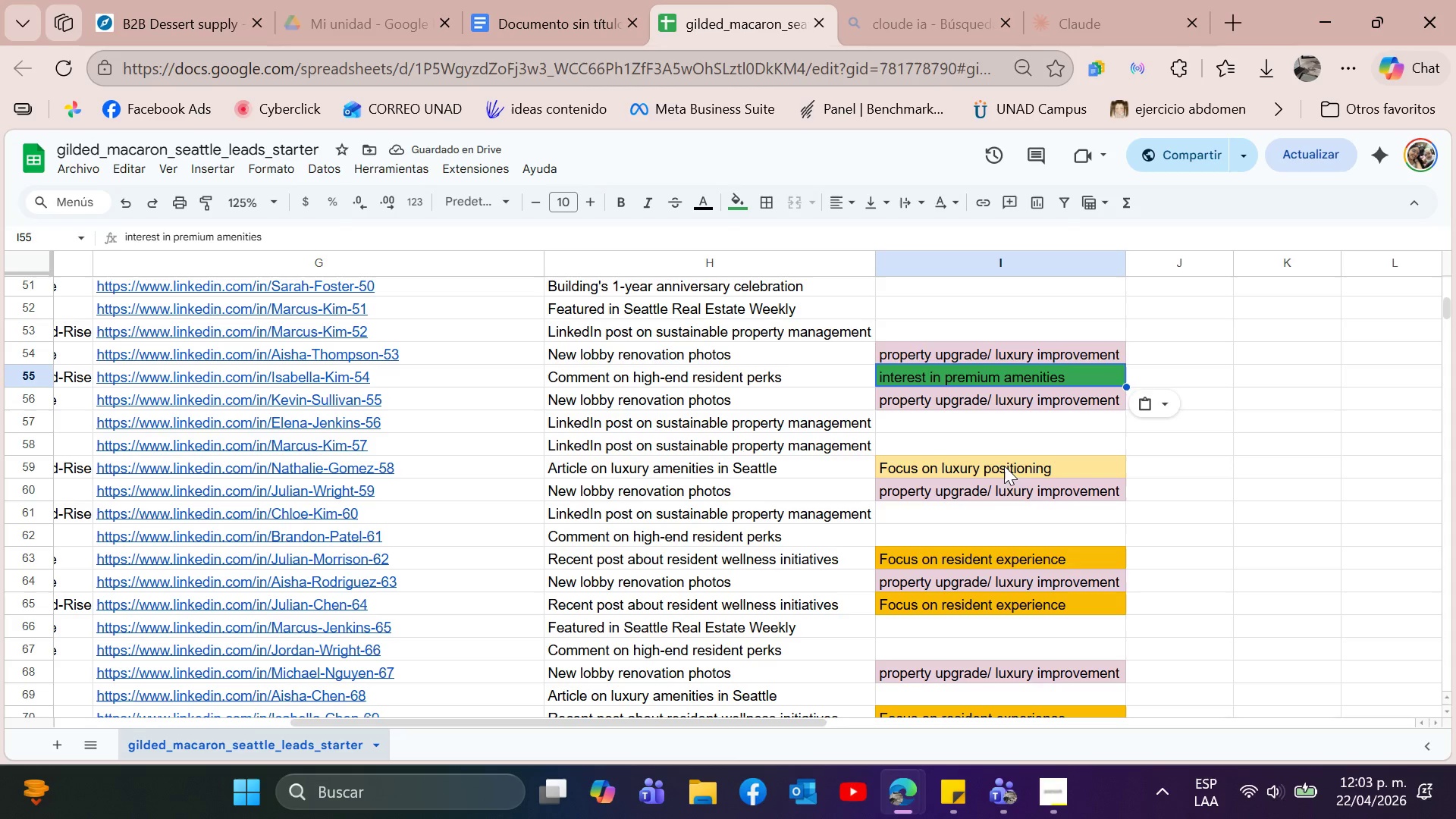 
left_click([965, 525])
 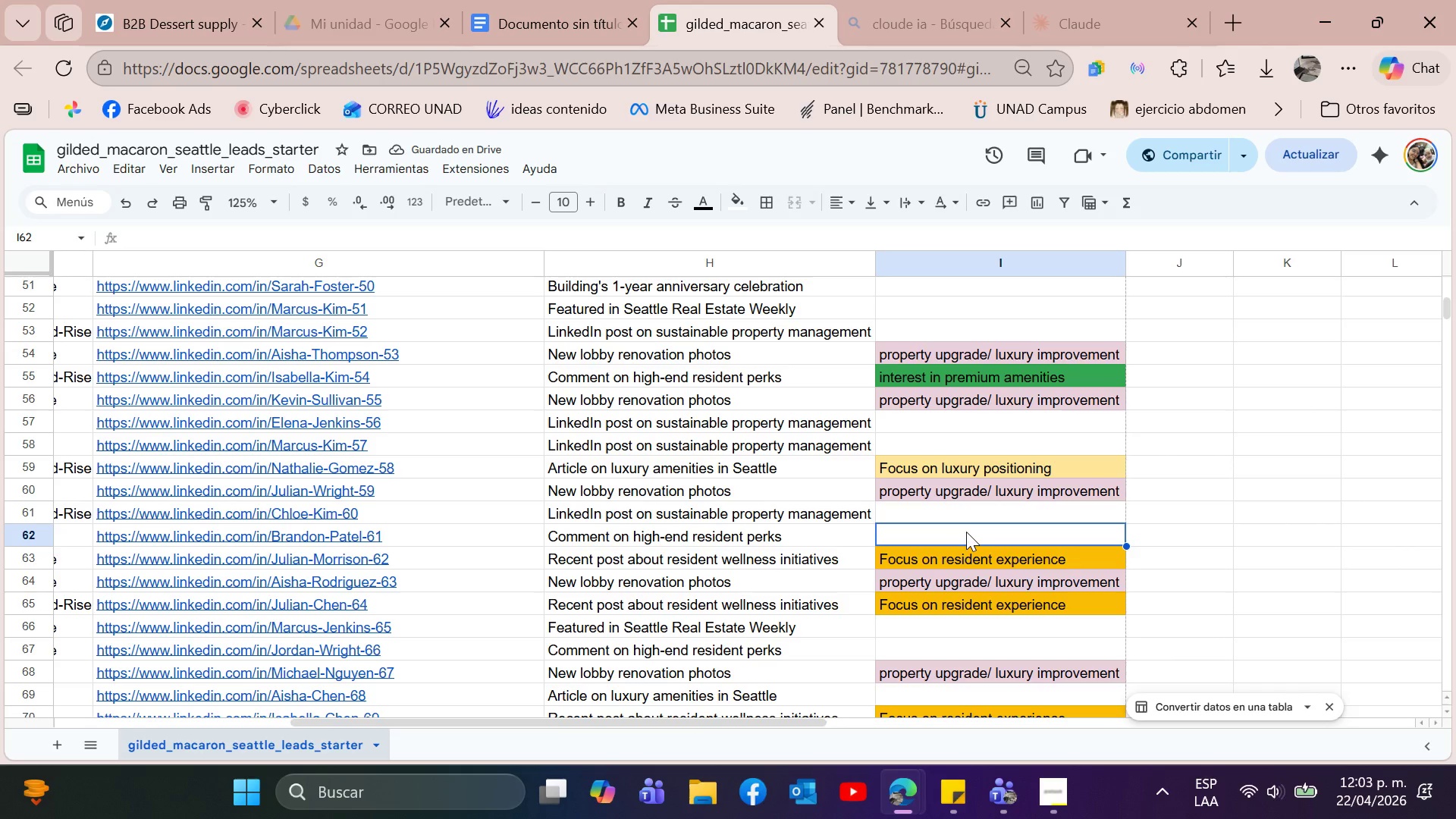 
key(Control+V)
 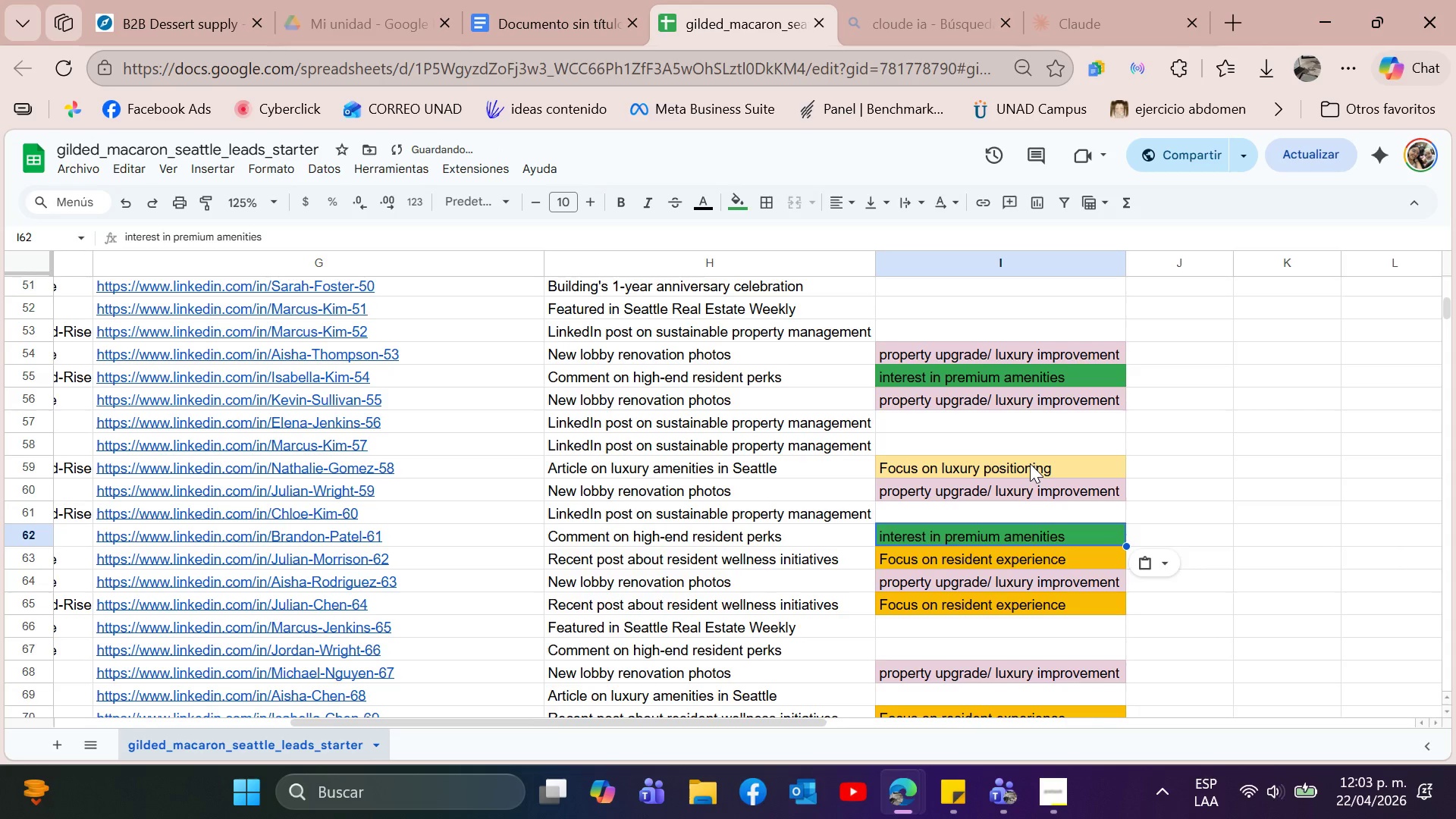 
scroll: coordinate [1030, 463], scroll_direction: down, amount: 1.0
 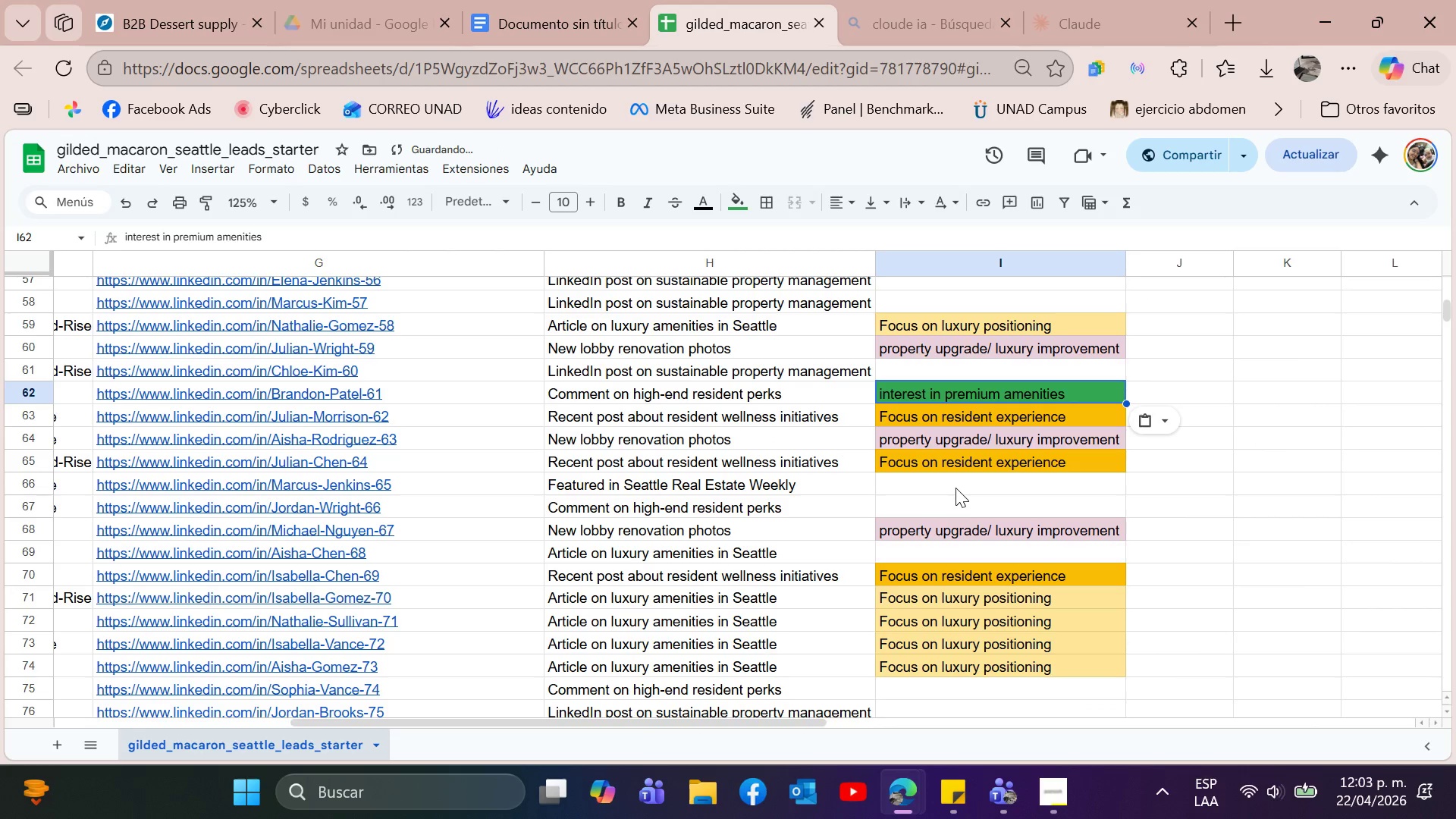 
left_click([959, 500])
 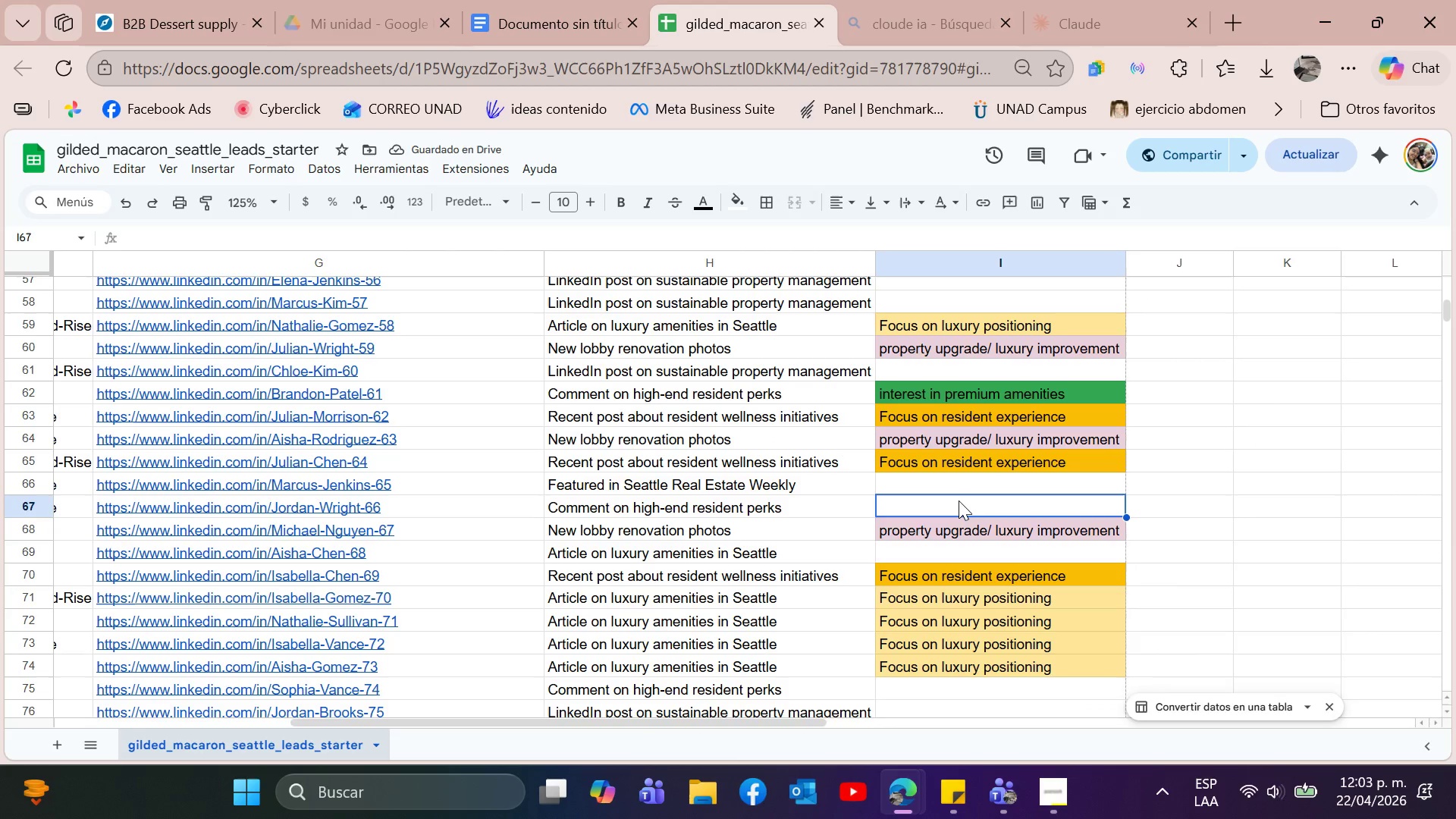 
key(Control+V)
 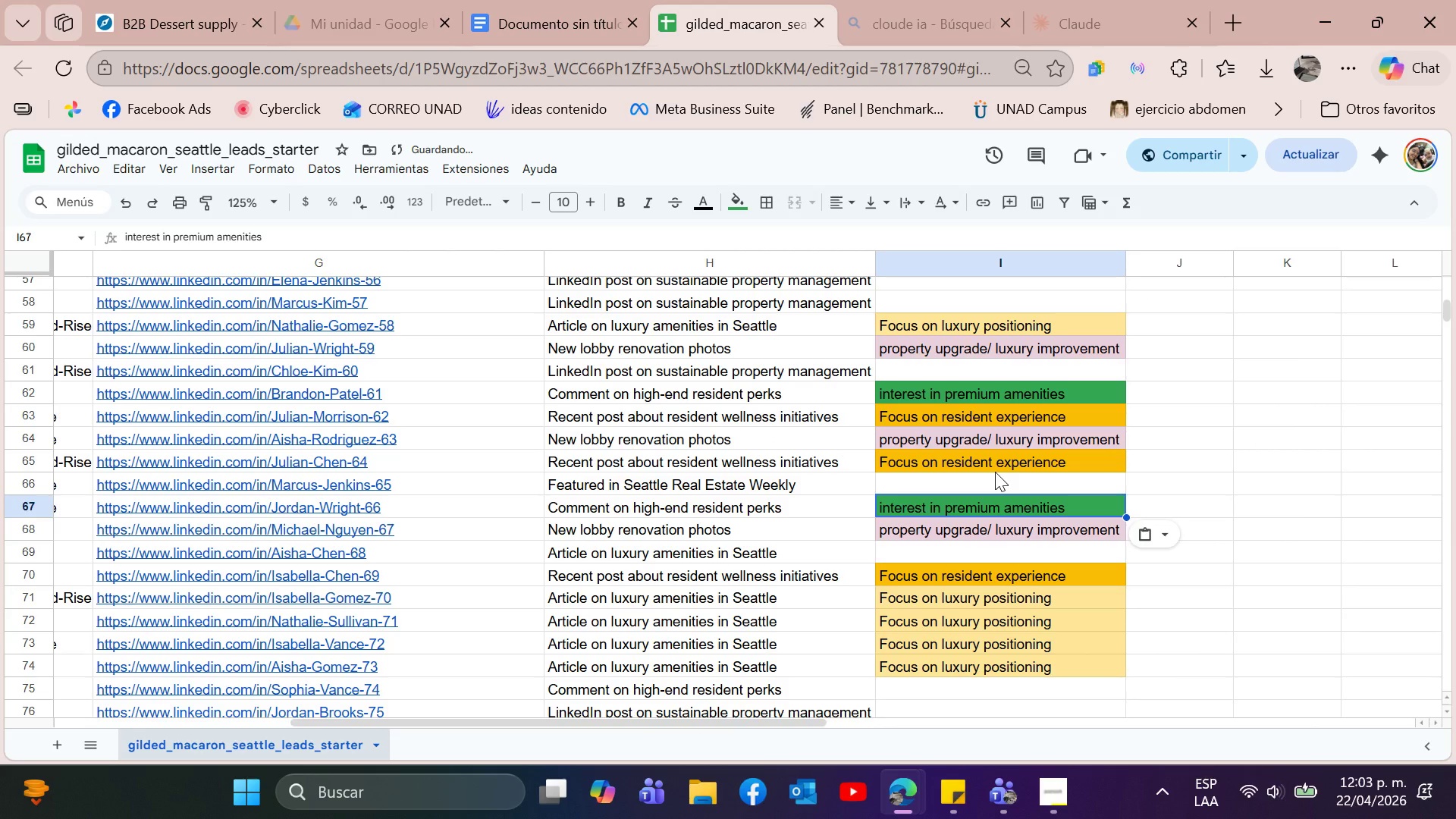 
scroll: coordinate [995, 472], scroll_direction: down, amount: 1.0
 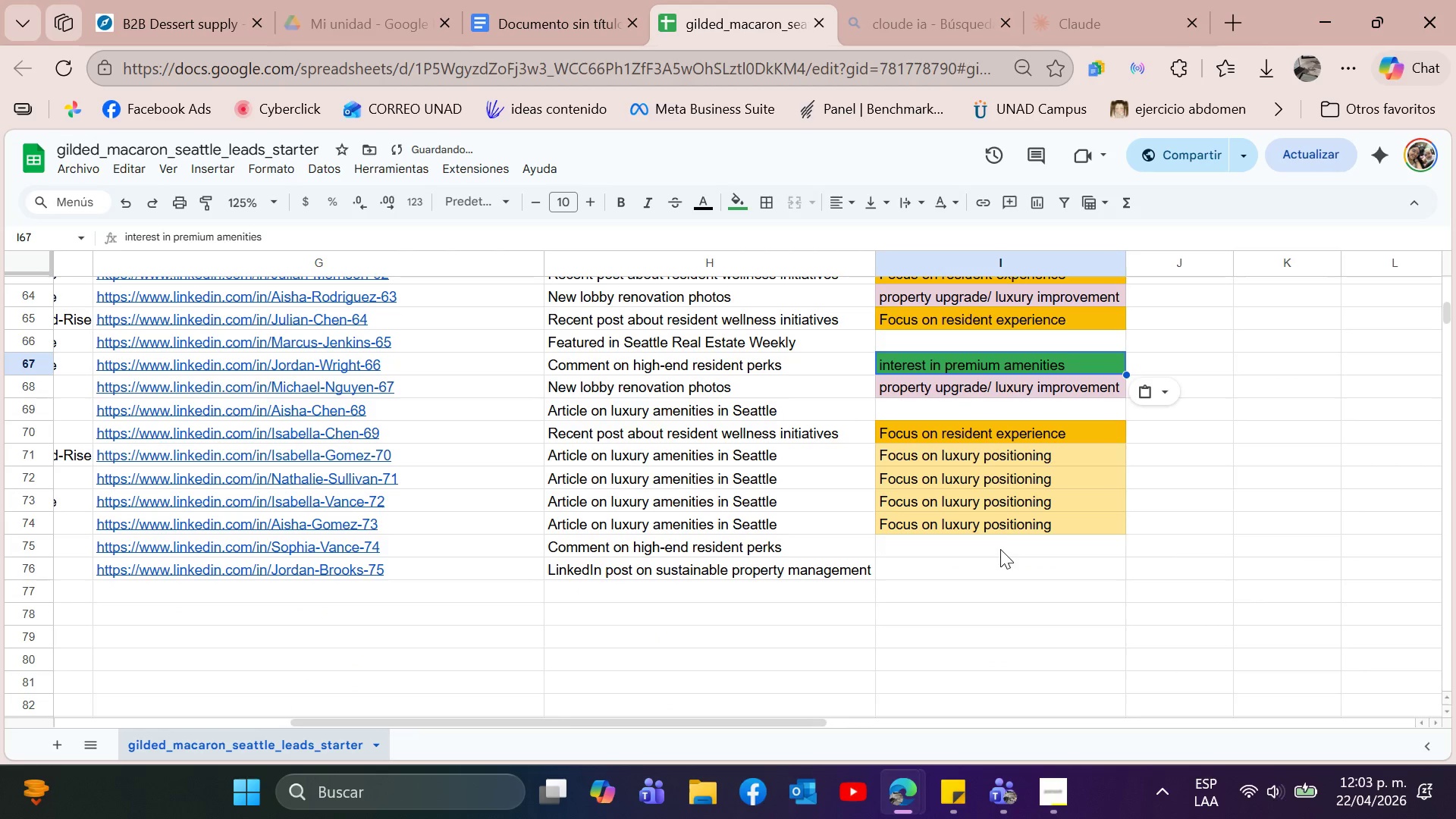 
left_click([1000, 538])
 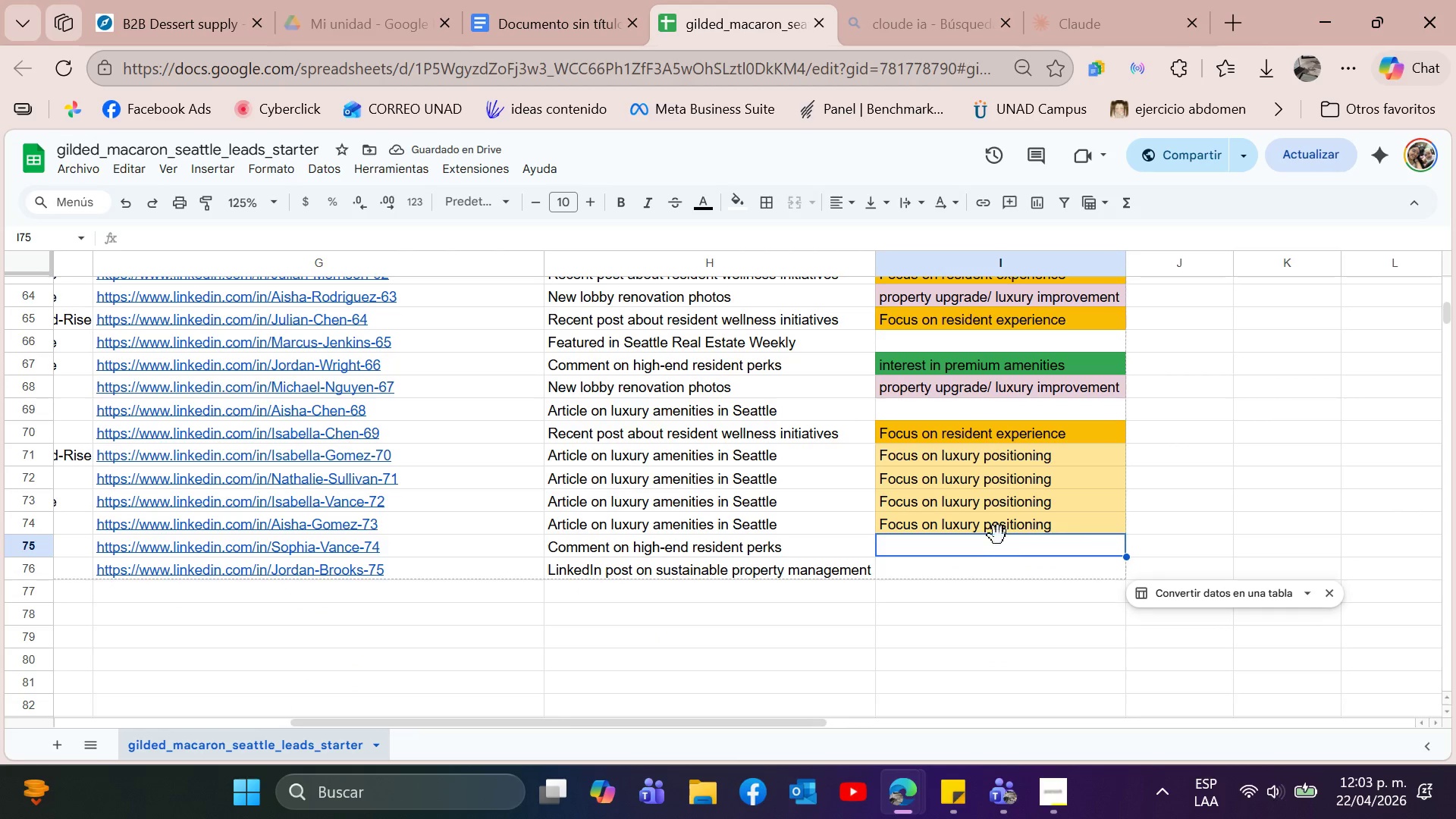 
key(Control+V)
 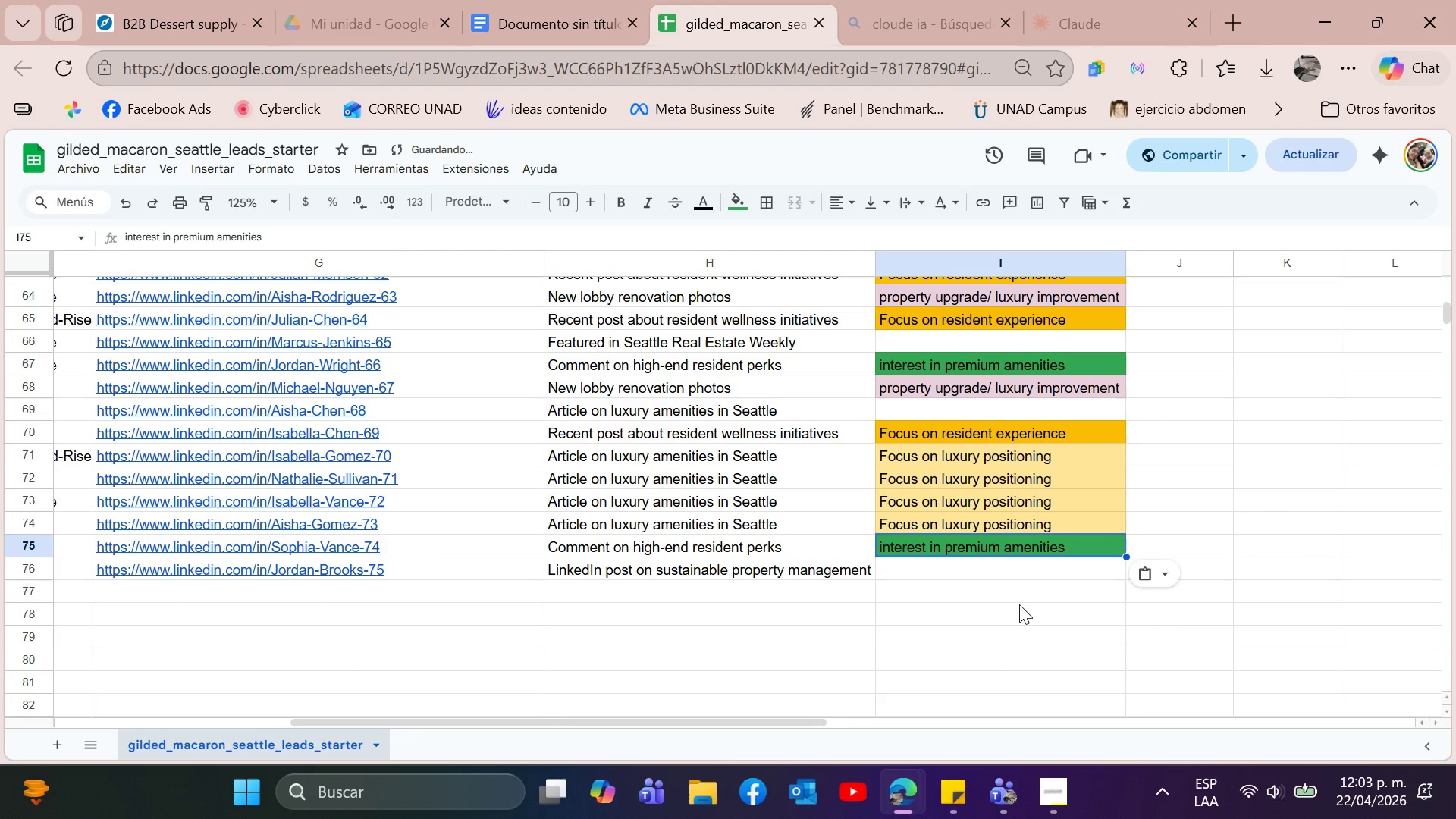 
left_click([1019, 604])
 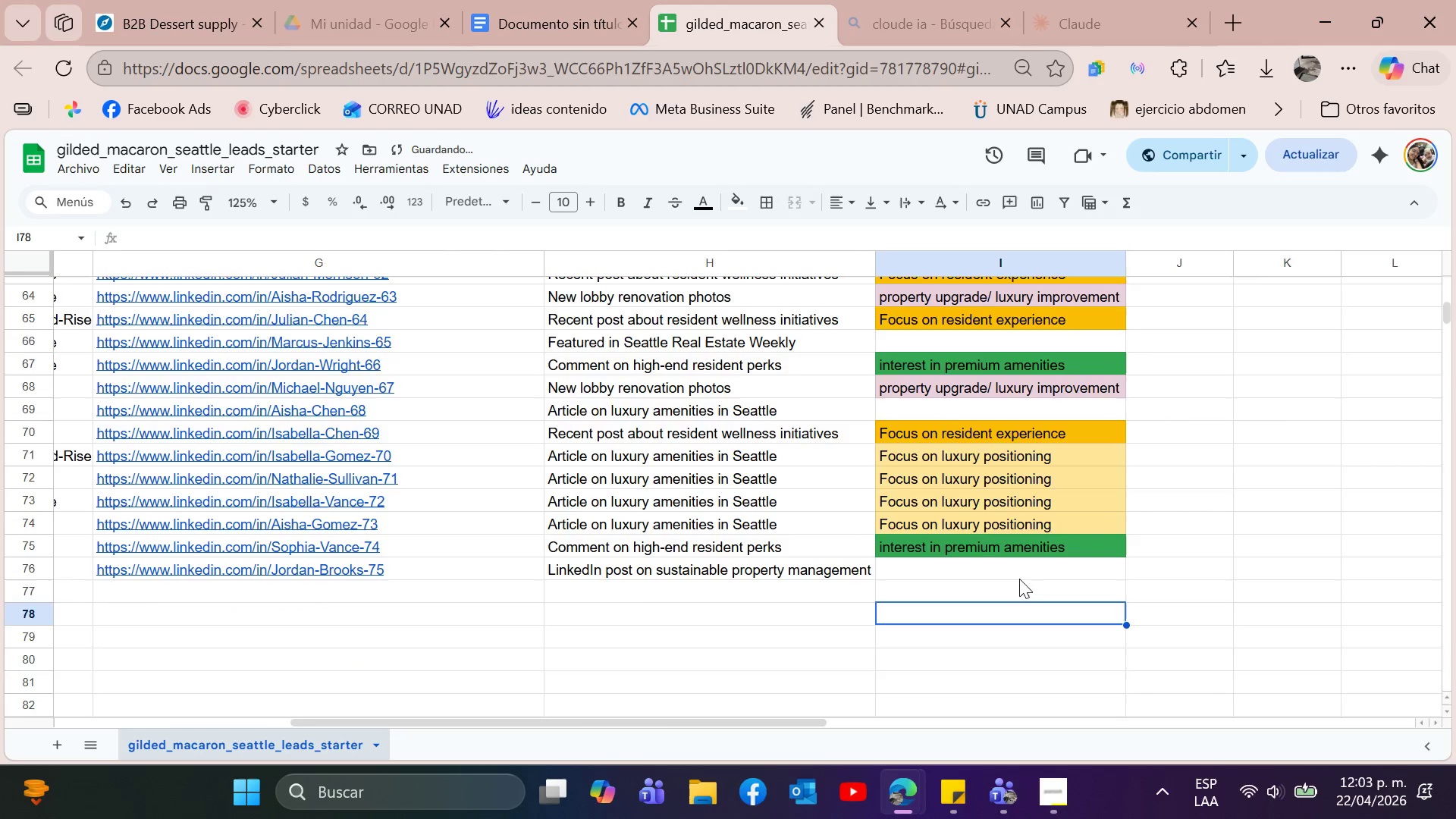 
scroll: coordinate [1019, 573], scroll_direction: up, amount: 11.0
 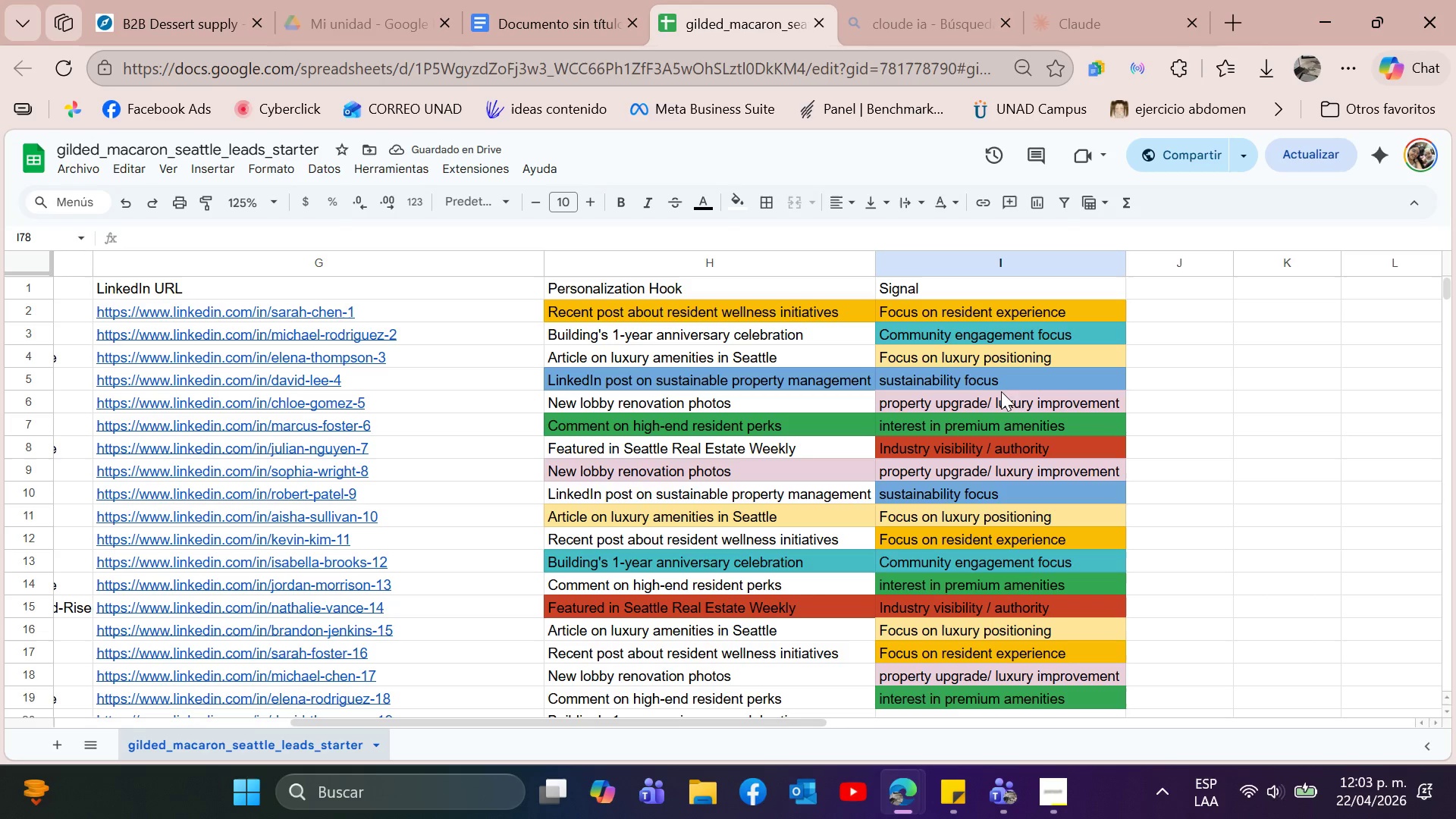 
scroll: coordinate [1015, 460], scroll_direction: down, amount: 1.0
 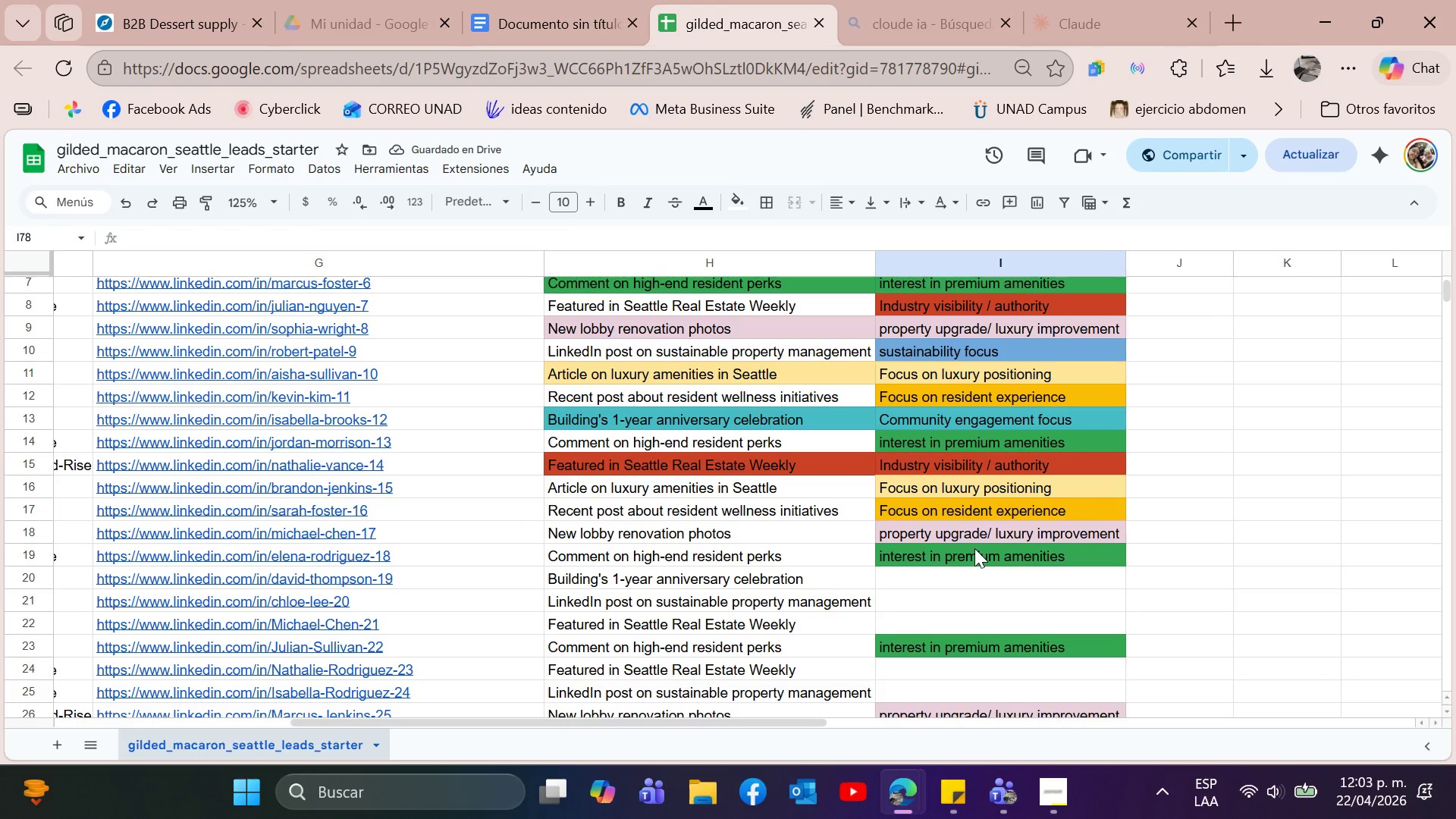 
left_click([974, 548])
 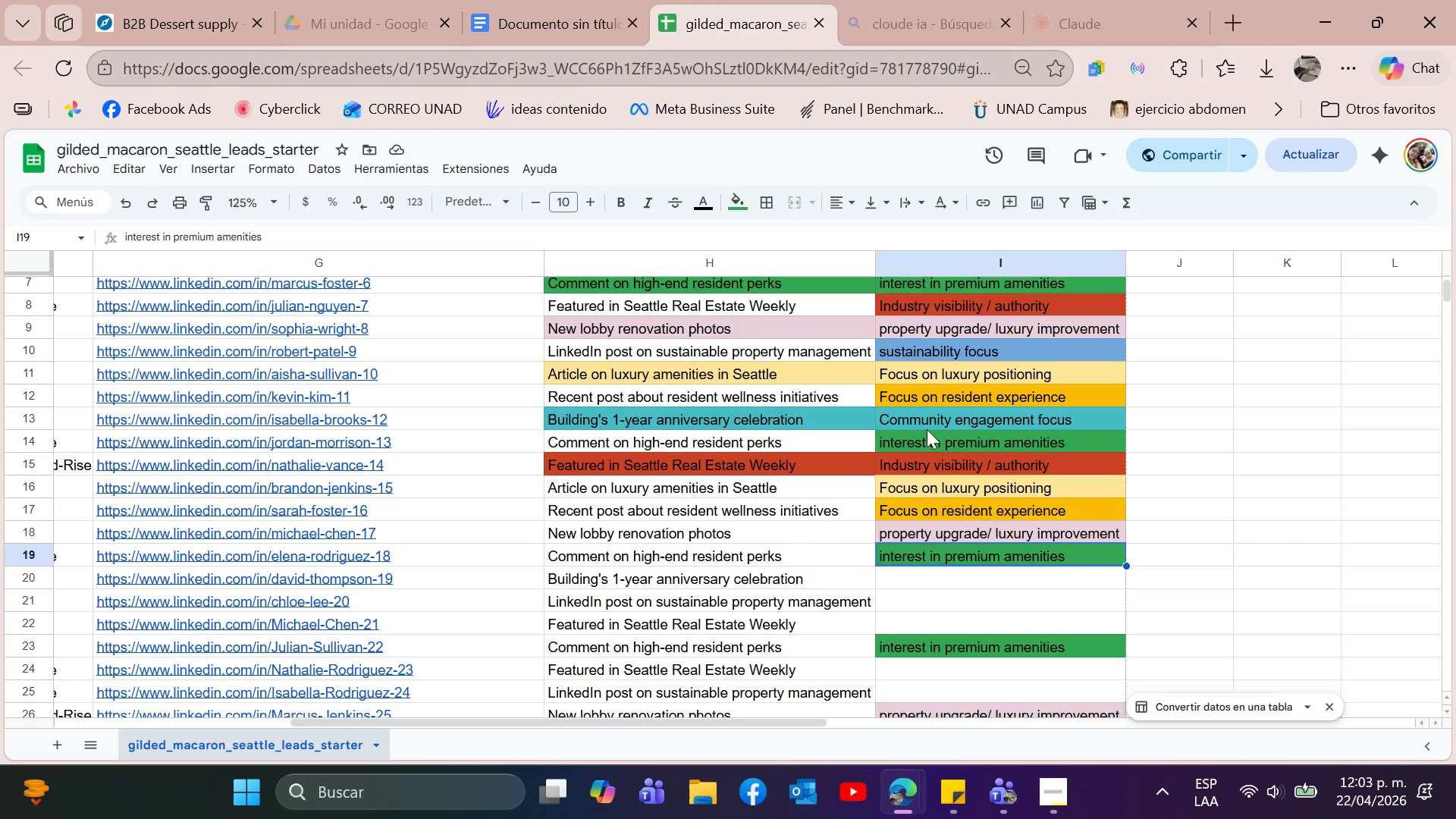 
left_click([967, 415])
 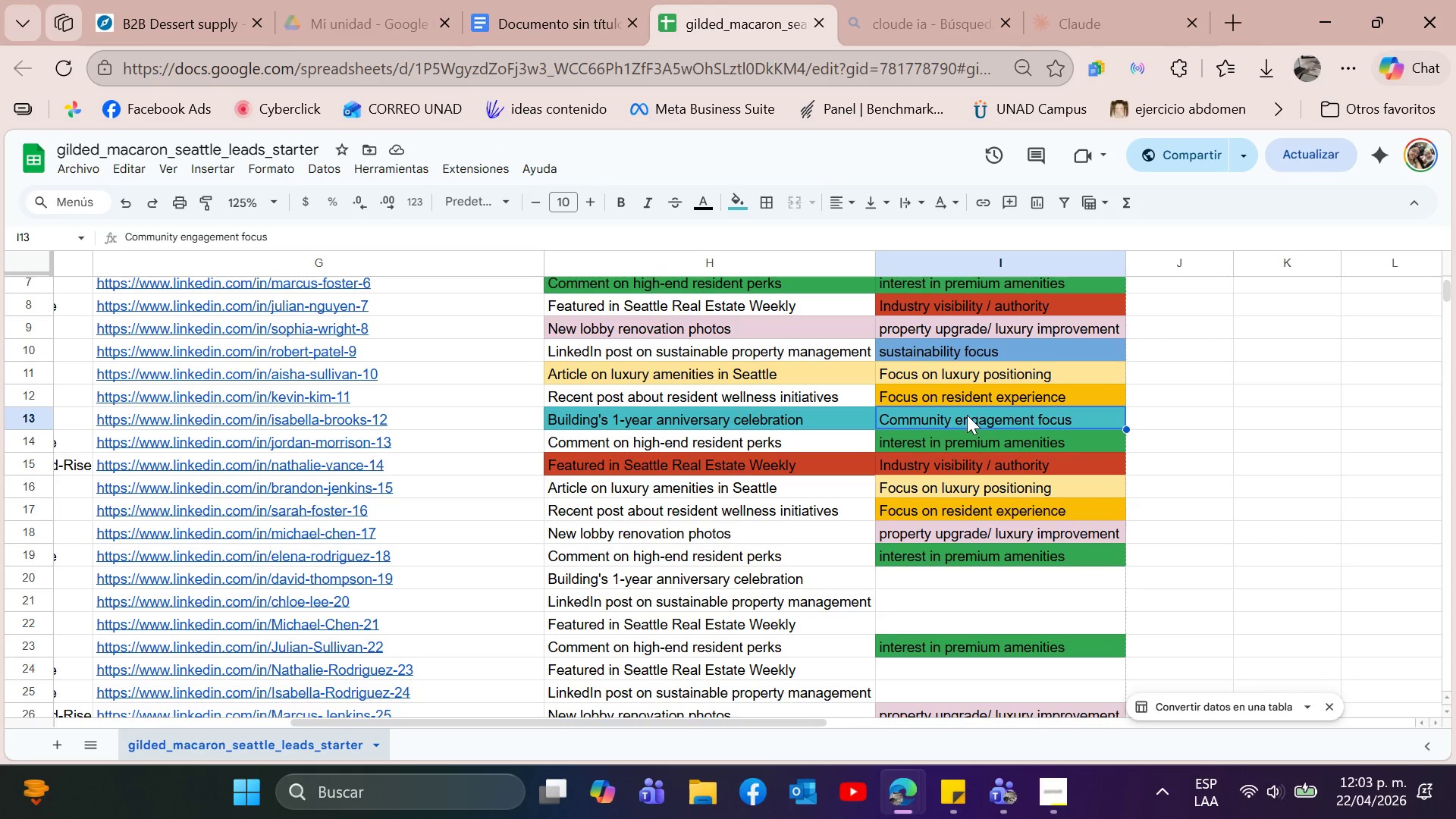 
key(Control+C)
 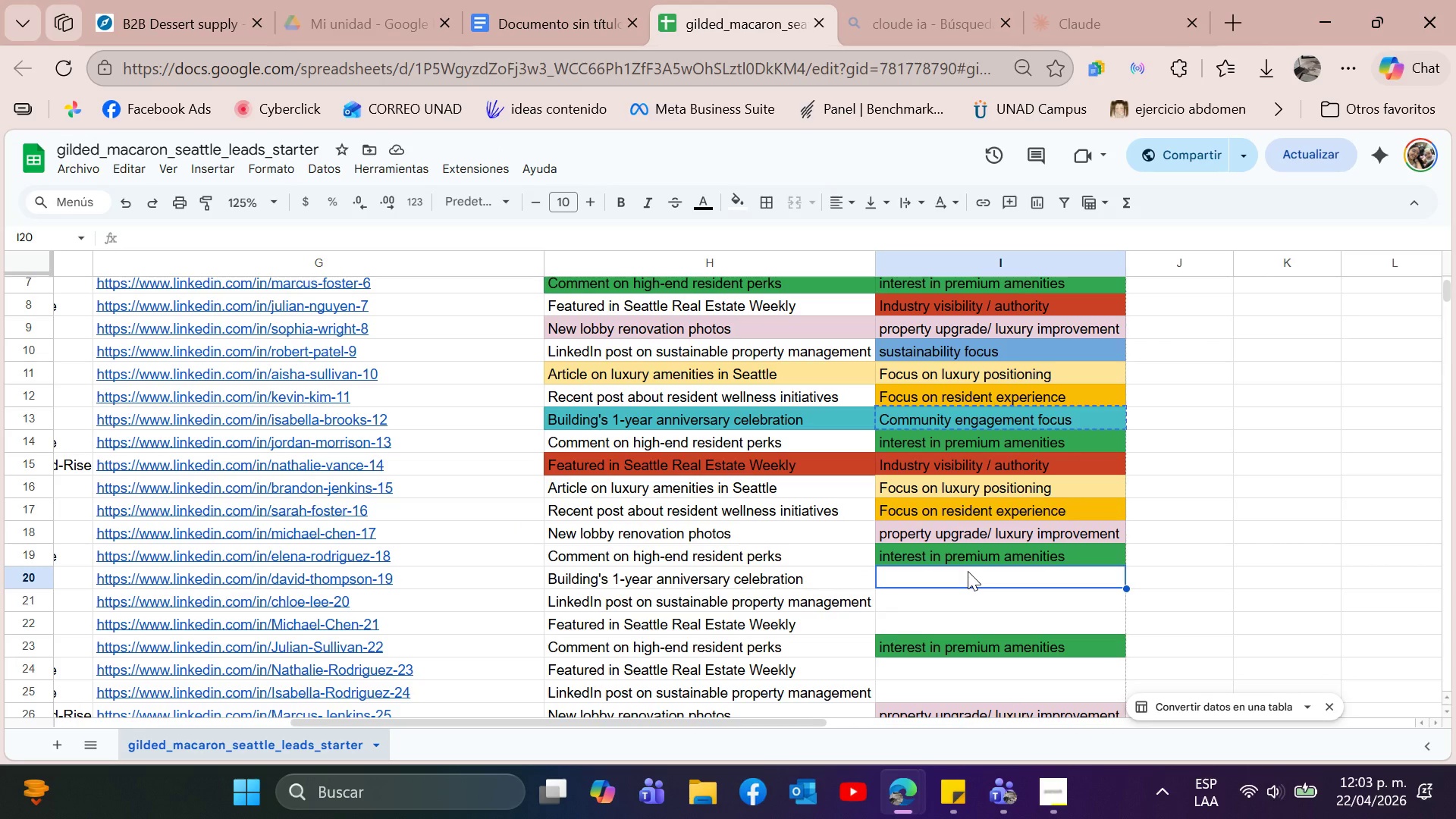 
key(Control+V)
 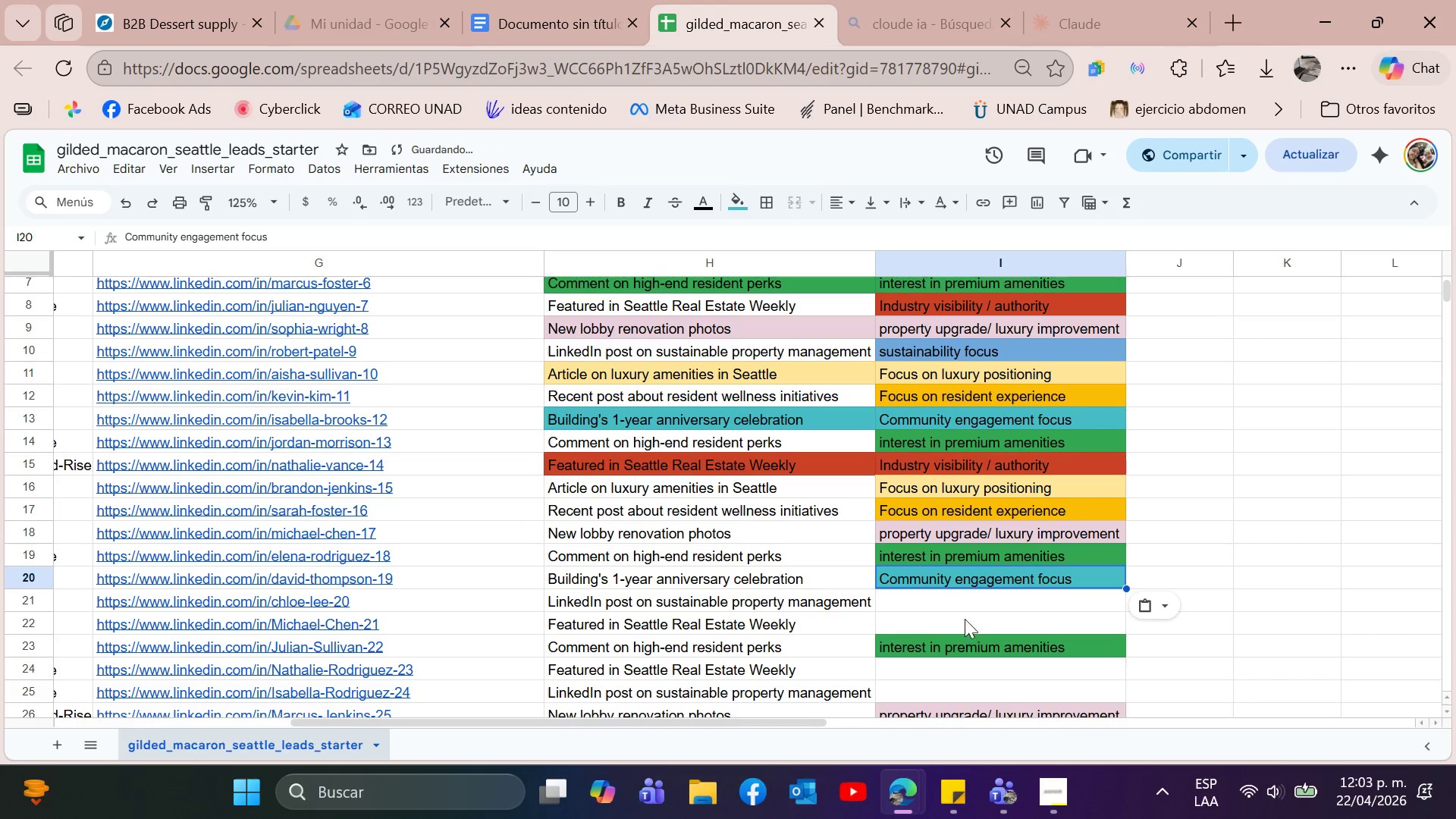 
scroll: coordinate [908, 492], scroll_direction: down, amount: 2.0
 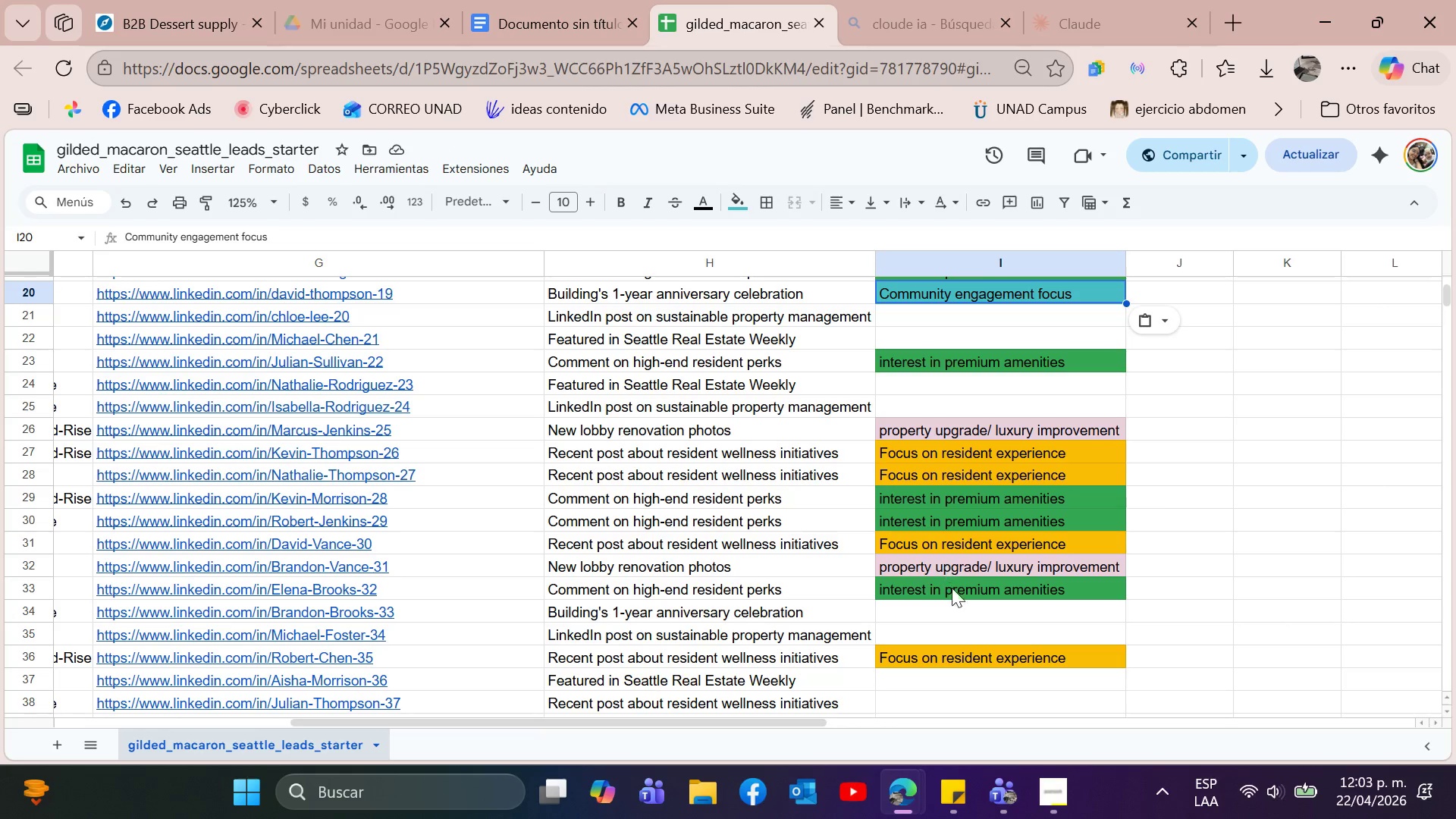 
left_click([955, 612])
 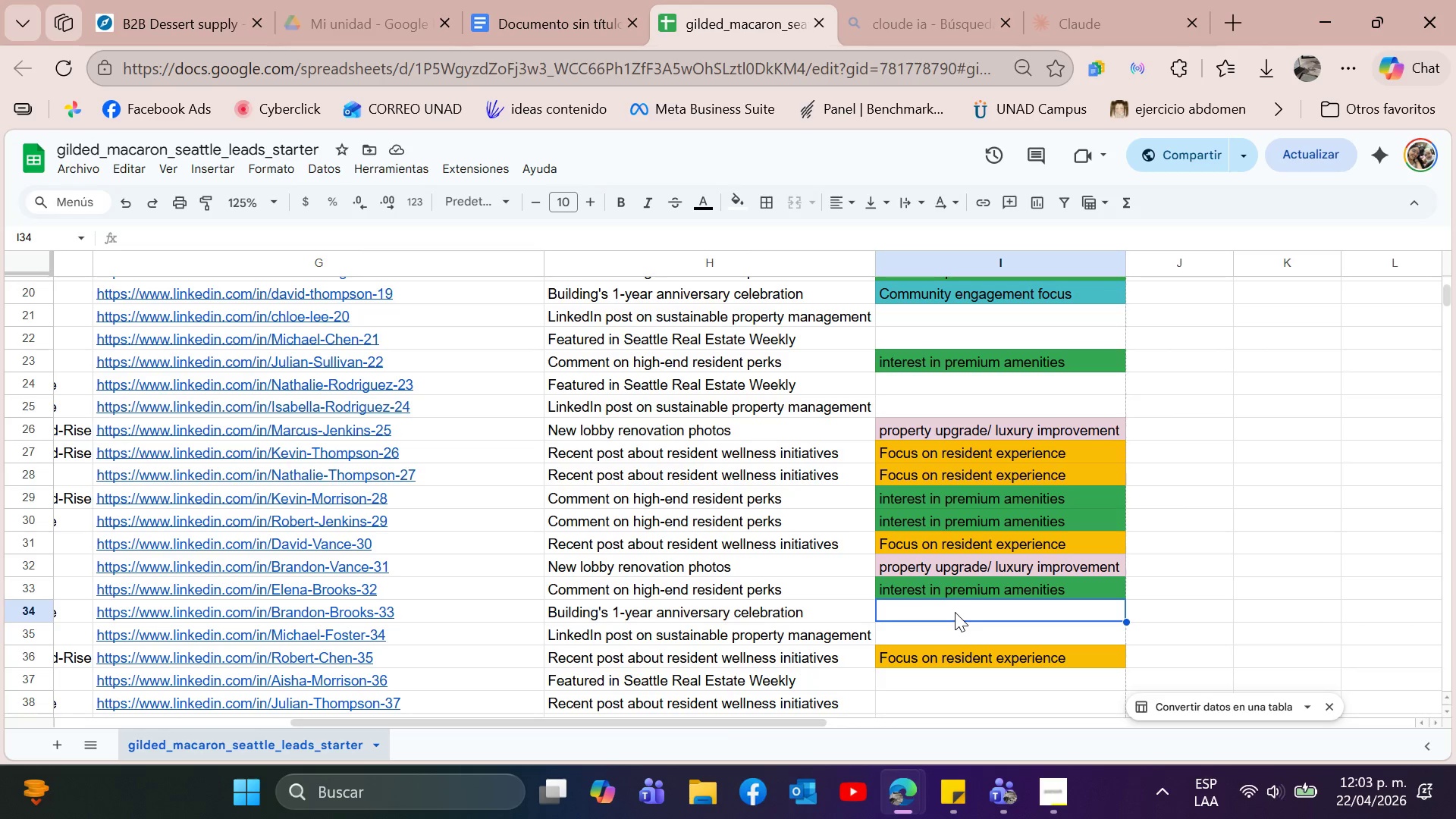 
key(Control+V)
 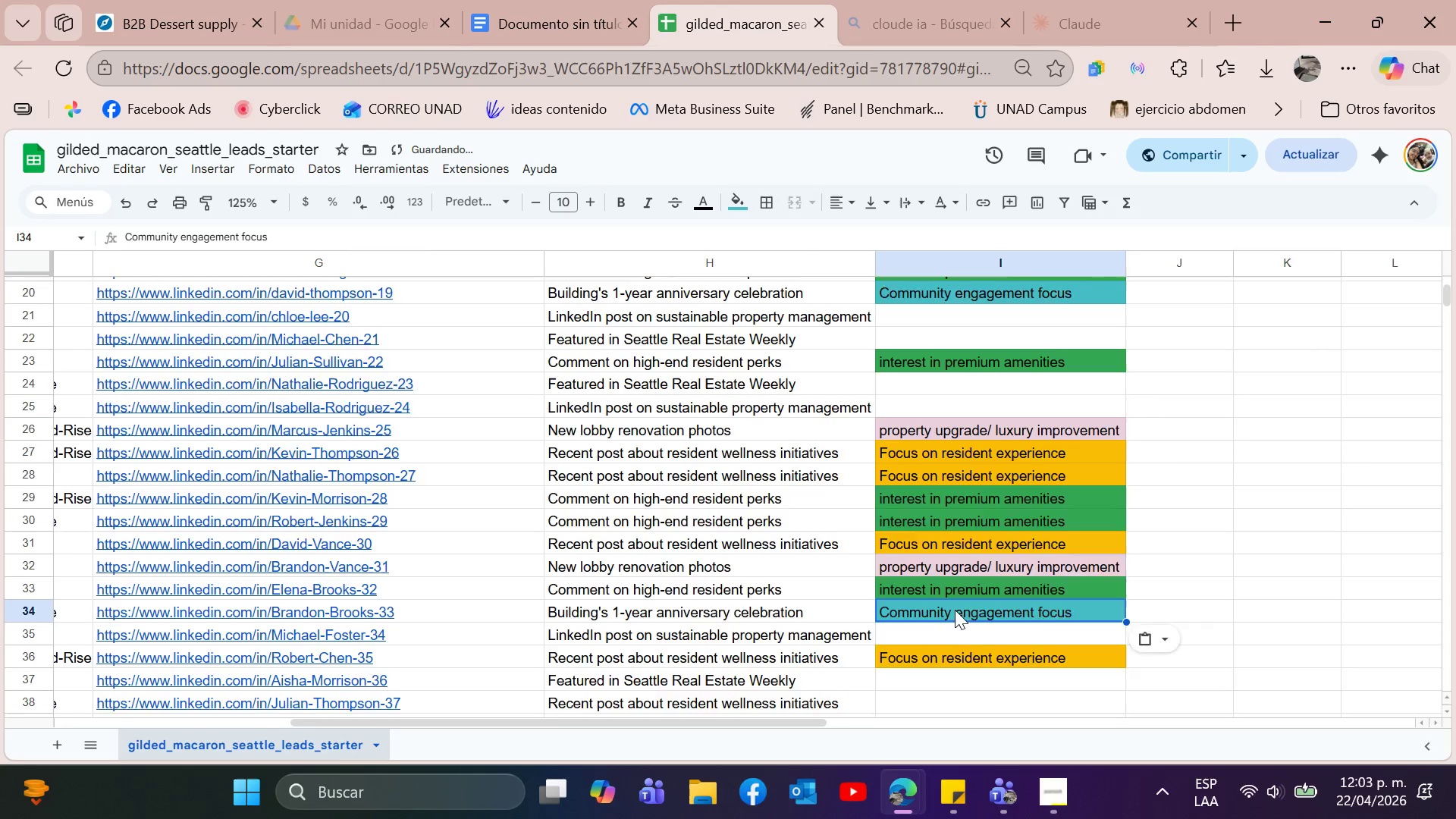 
scroll: coordinate [931, 570], scroll_direction: down, amount: 3.0
 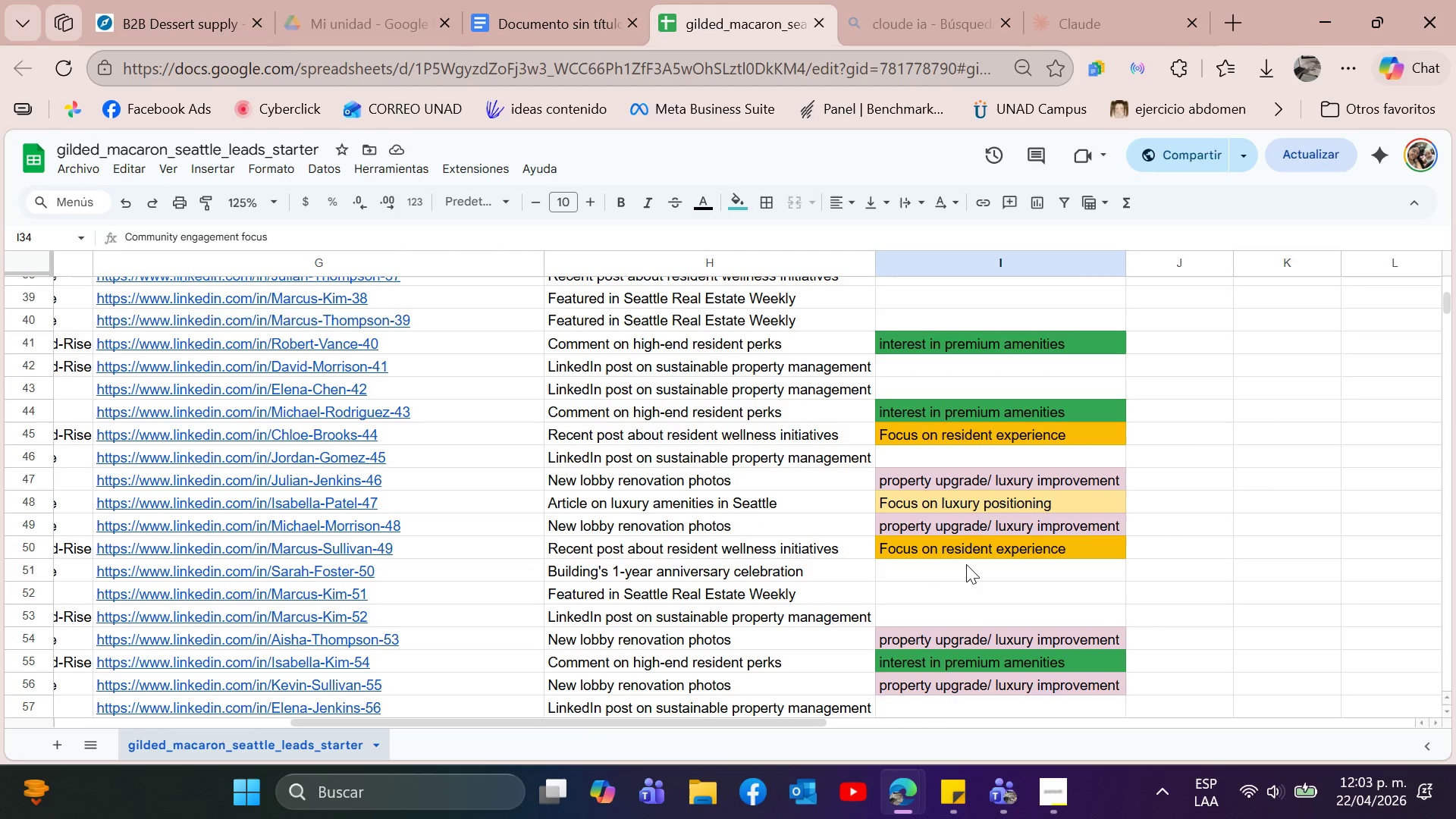 
left_click([967, 565])
 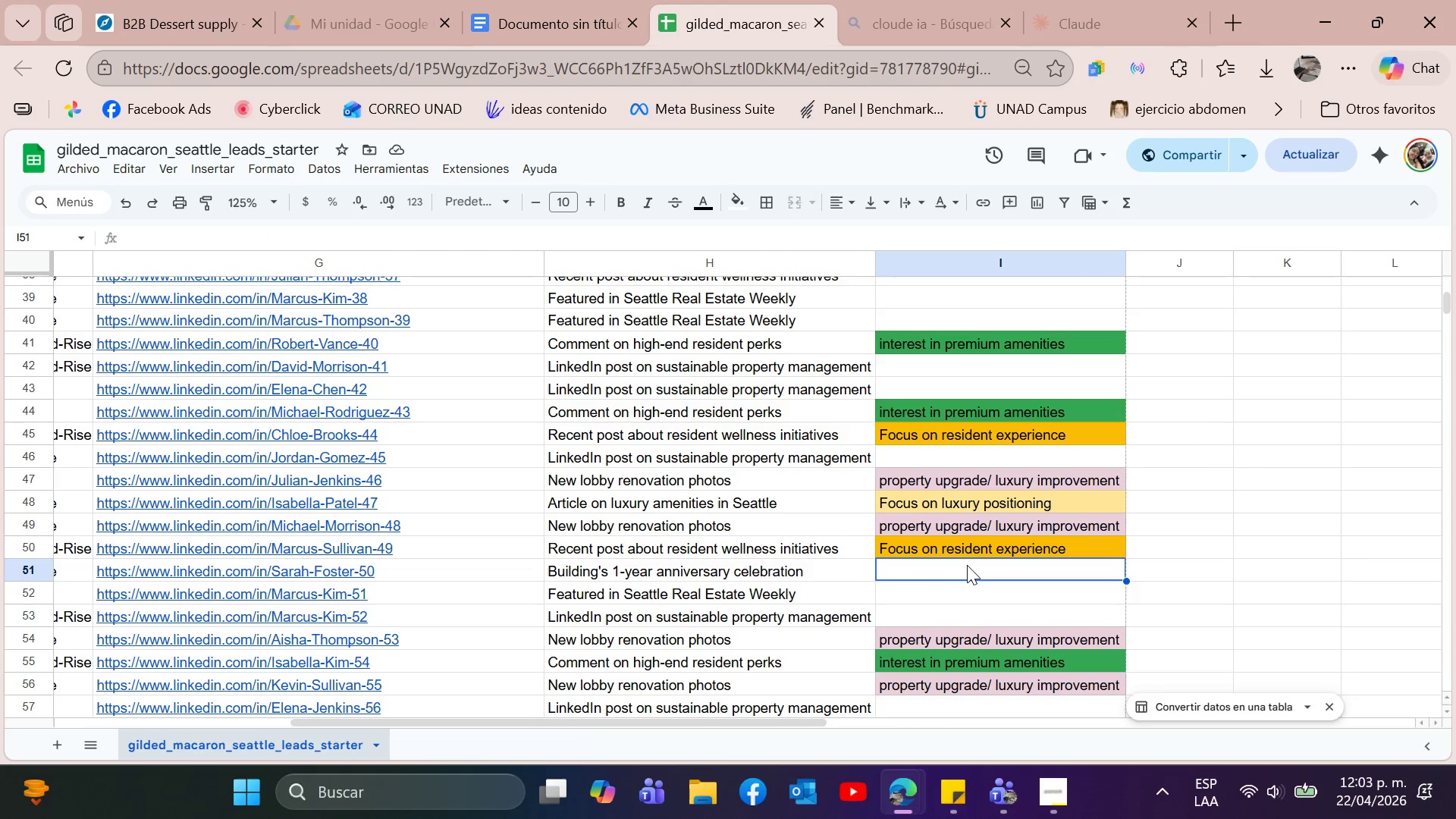 
key(Control+V)
 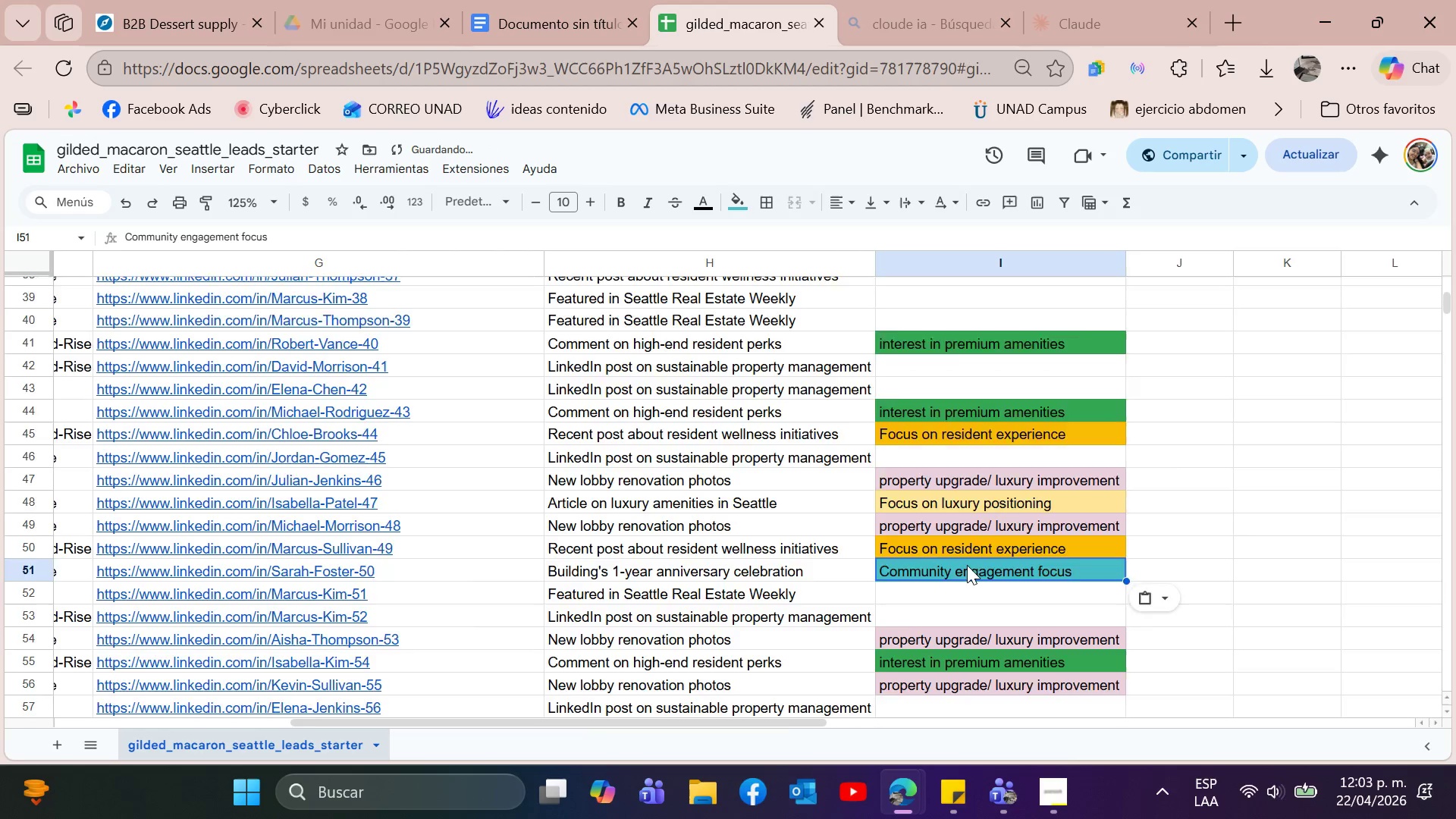 
scroll: coordinate [915, 623], scroll_direction: down, amount: 4.0
 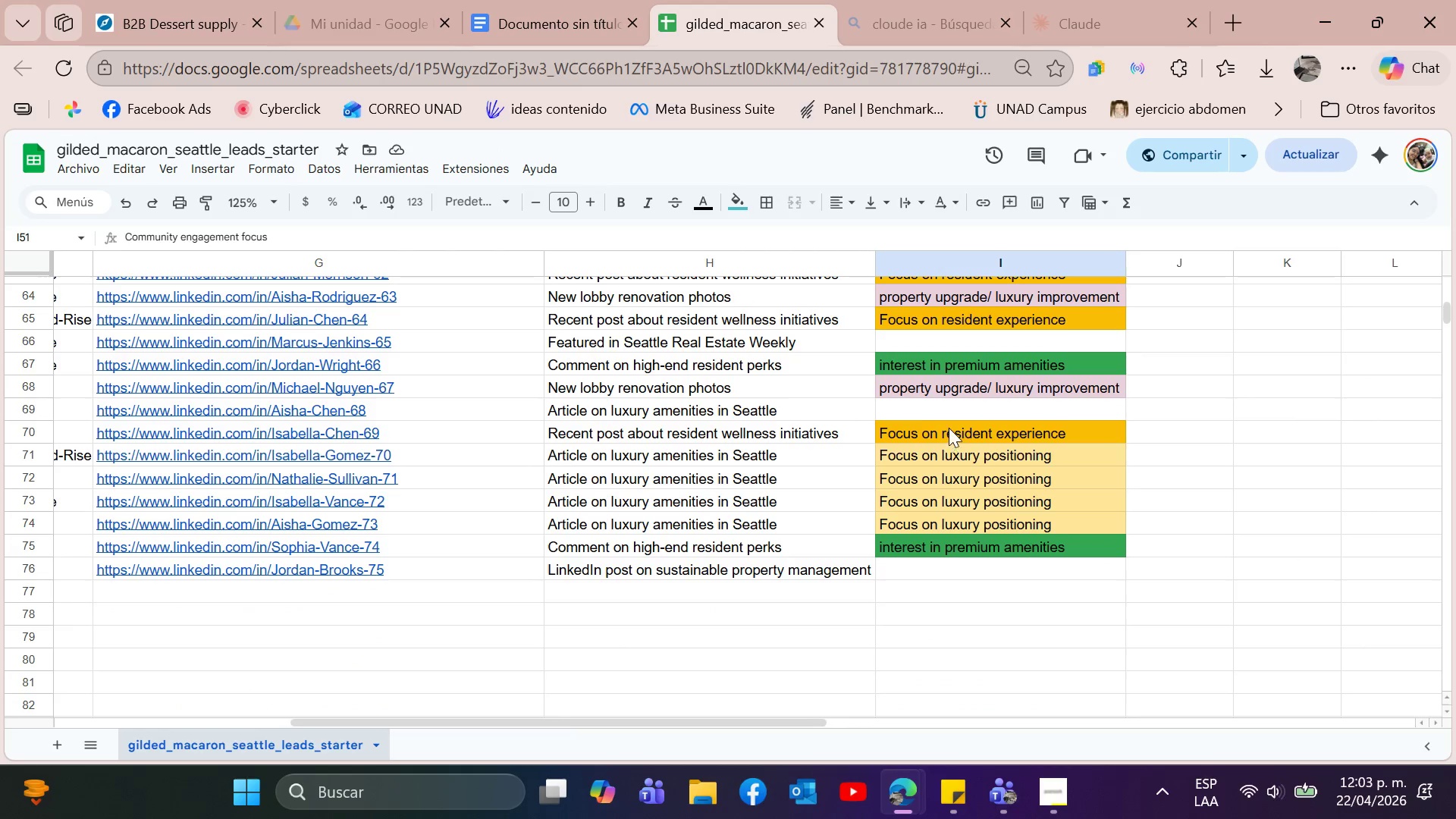 
left_click([934, 401])
 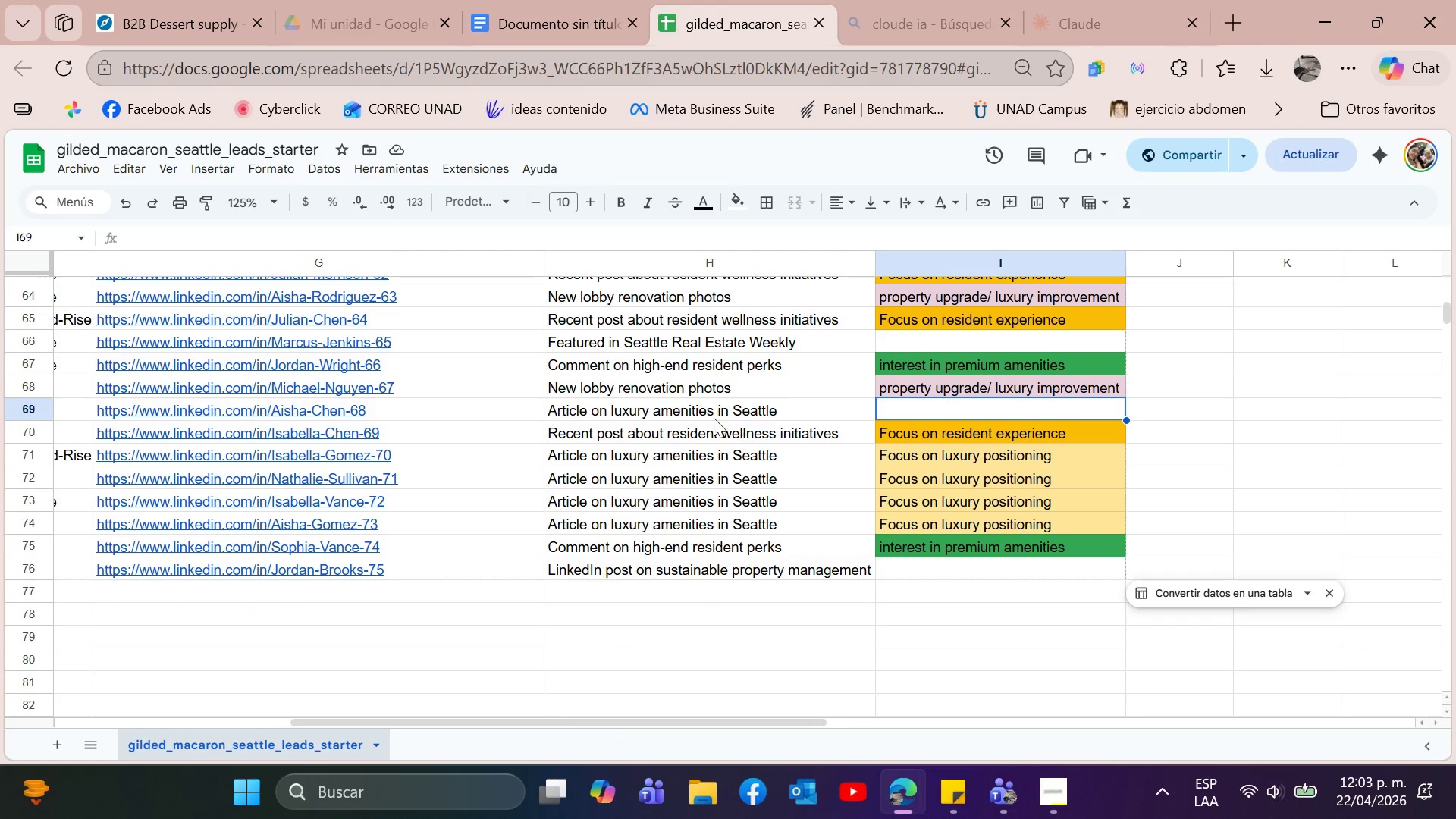 
left_click([686, 403])
 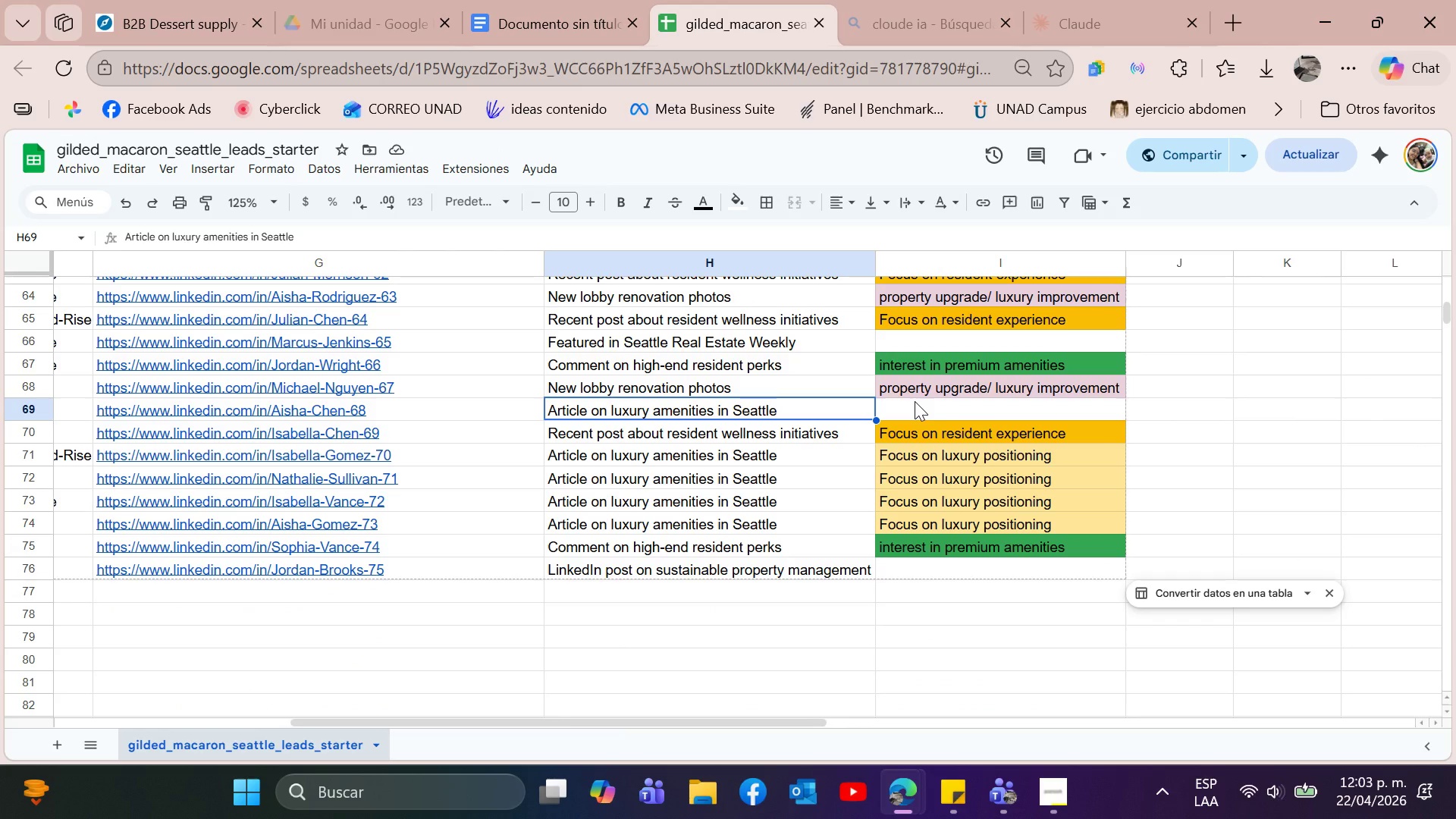 
left_click([915, 401])
 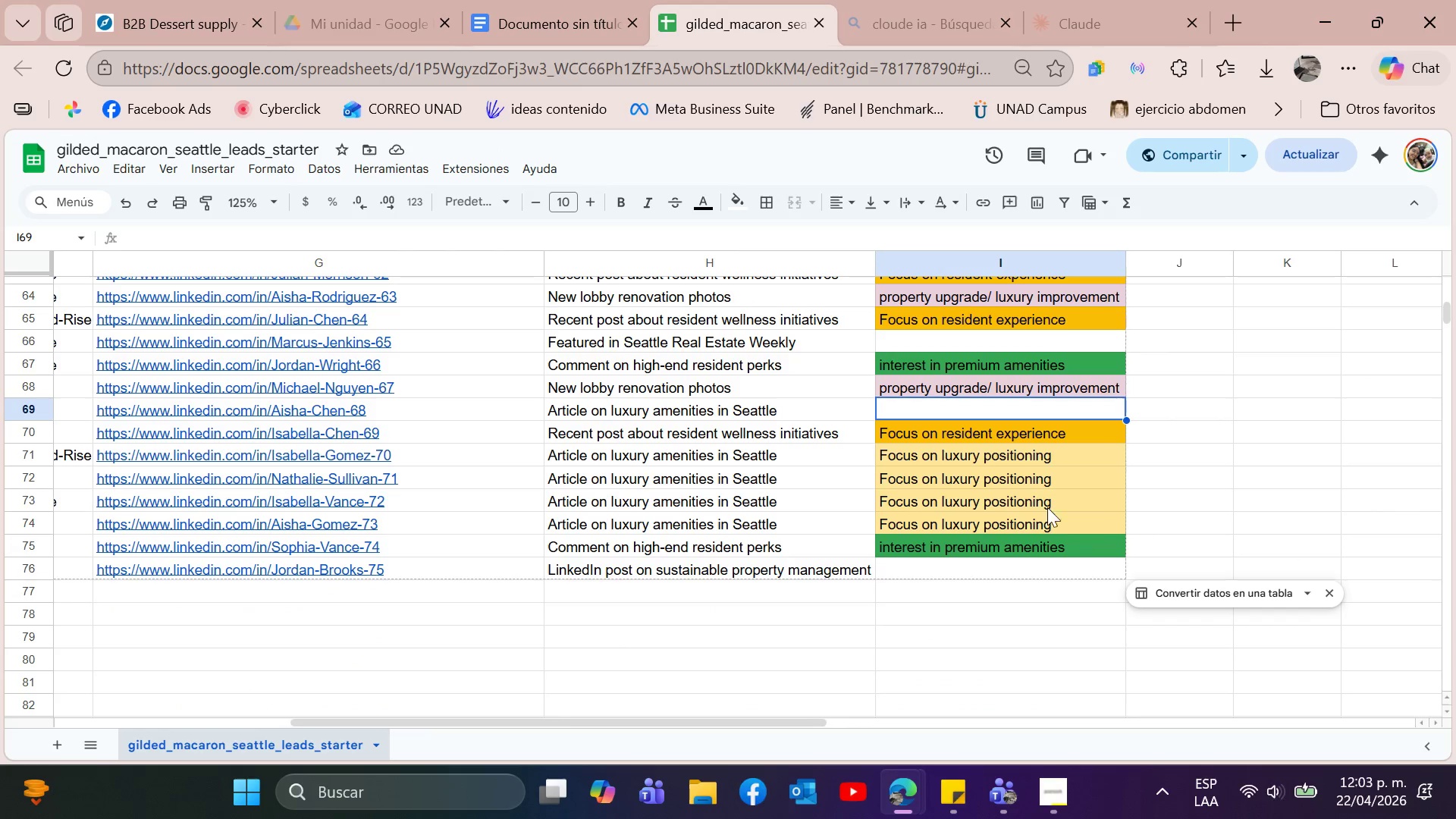 
left_click([1016, 487])
 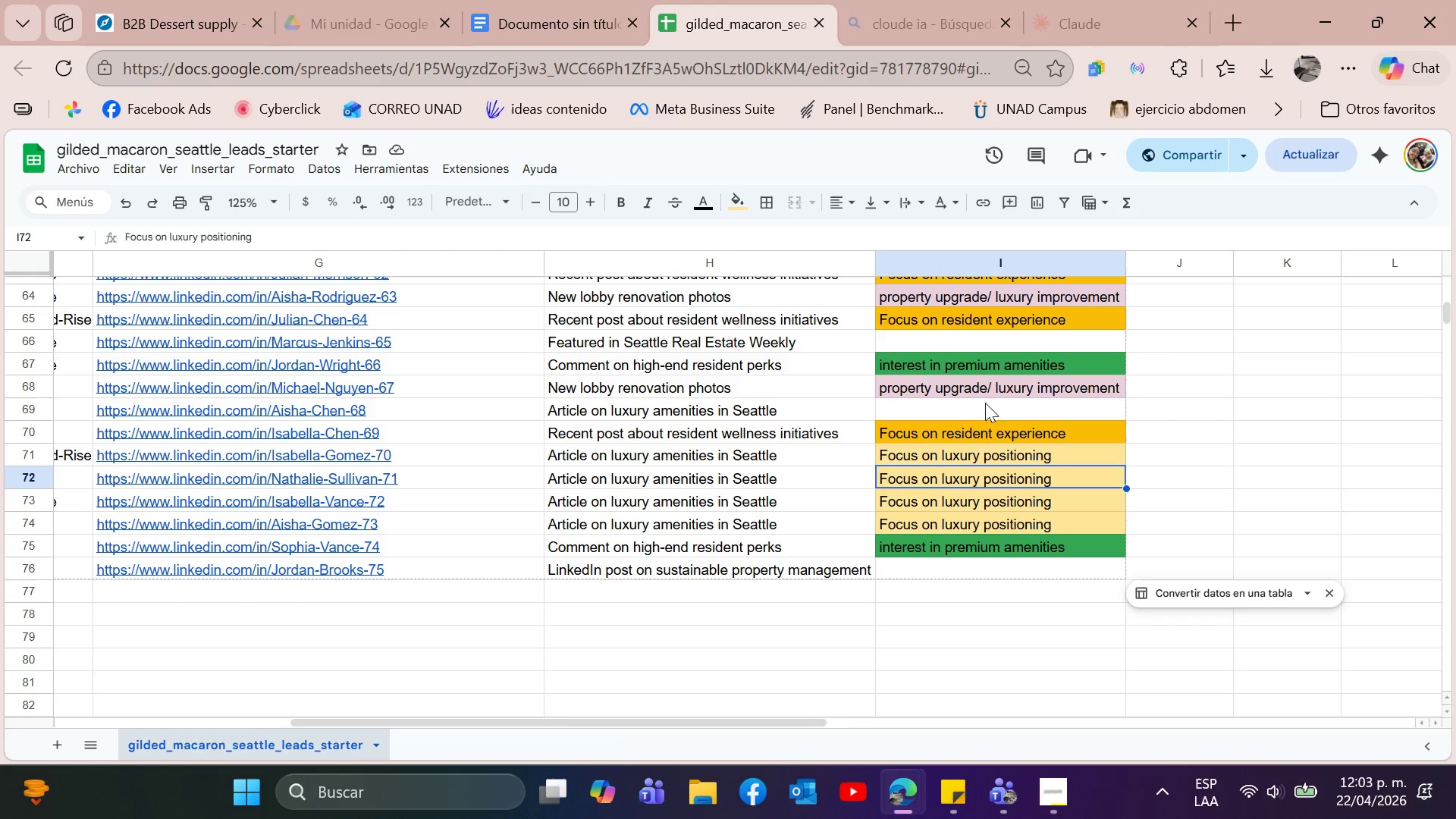 
key(Control+C)
 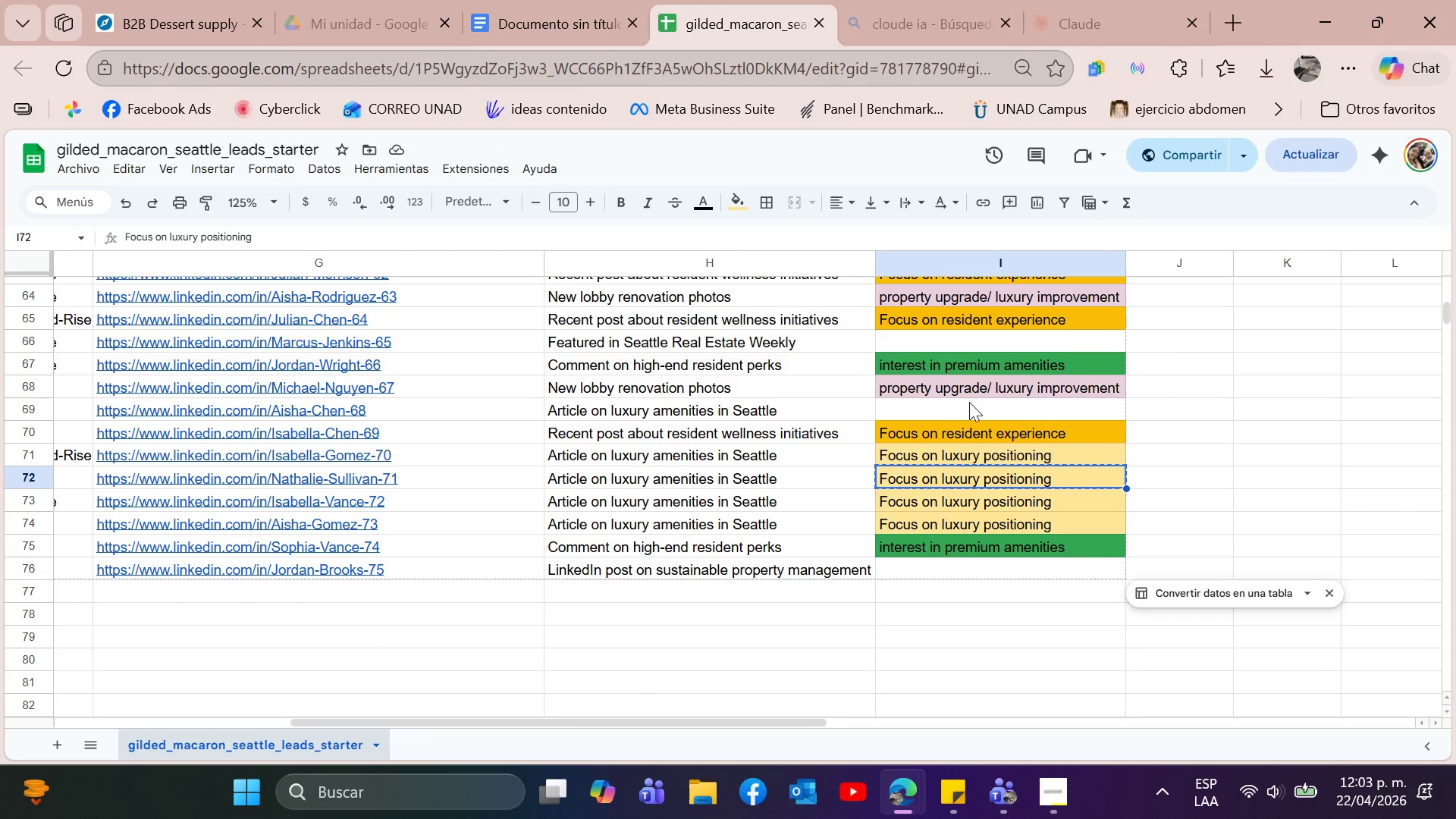 
left_click([971, 404])
 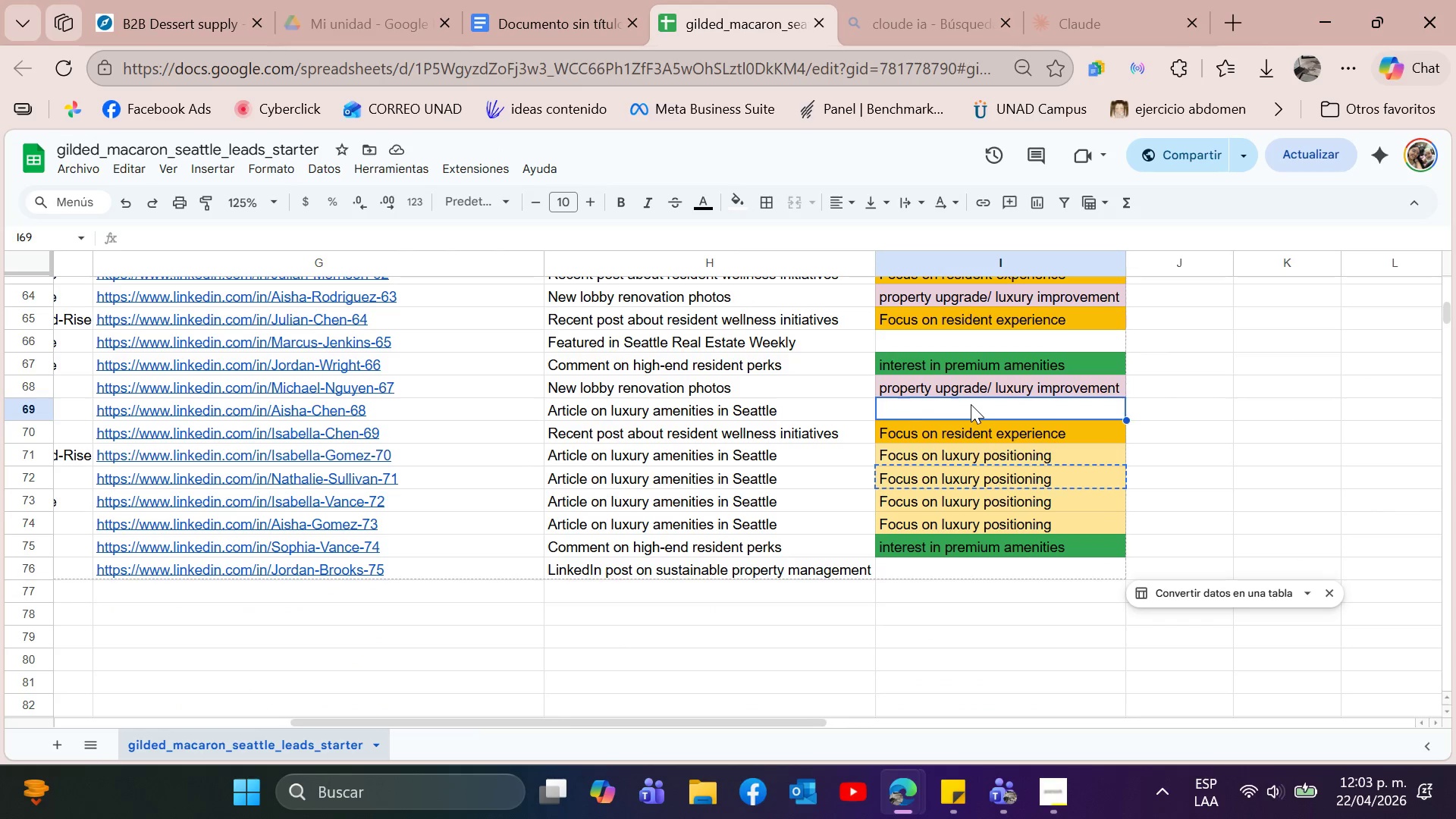 
key(Control+V)
 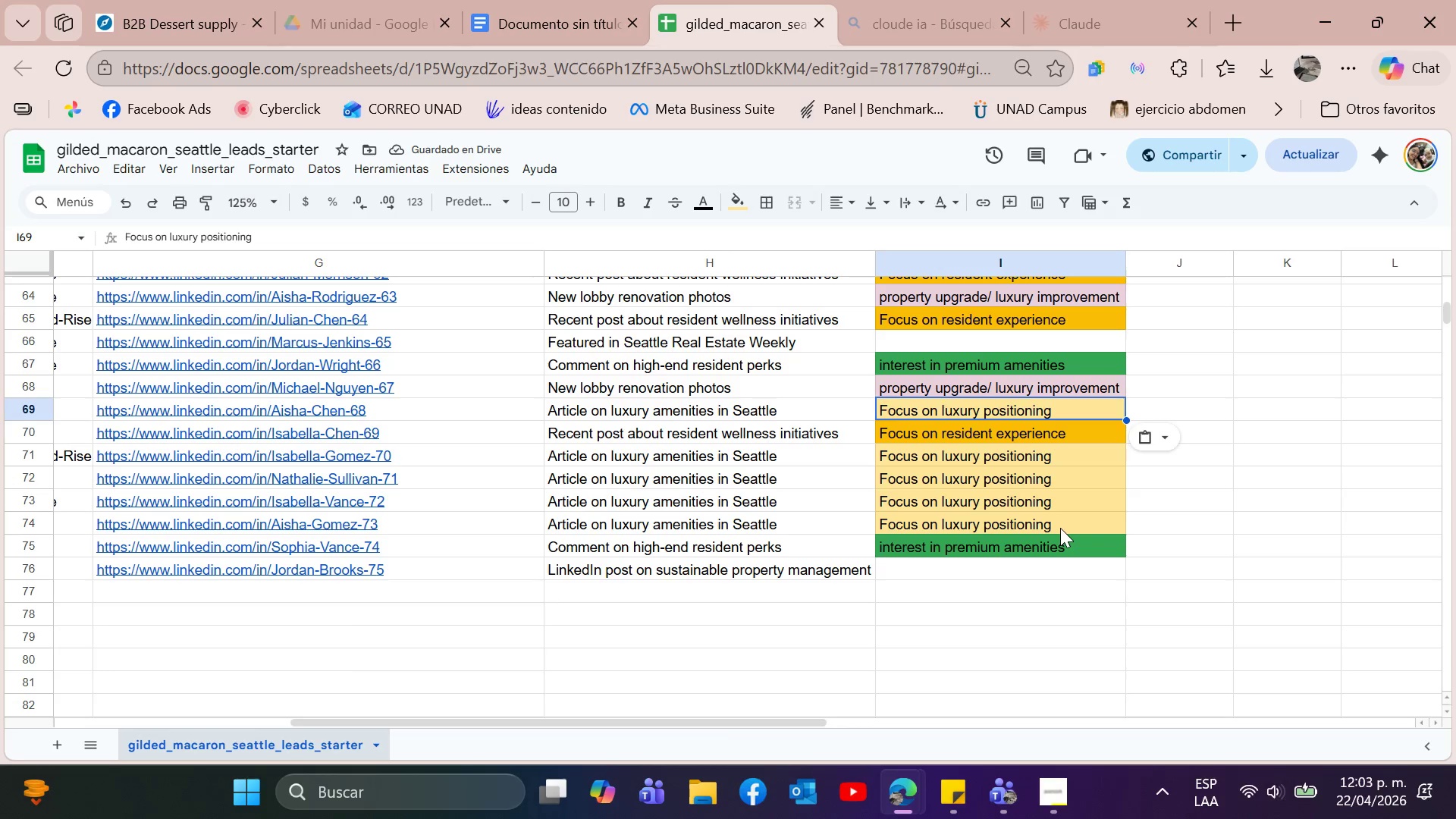 
scroll: coordinate [999, 526], scroll_direction: up, amount: 12.0
 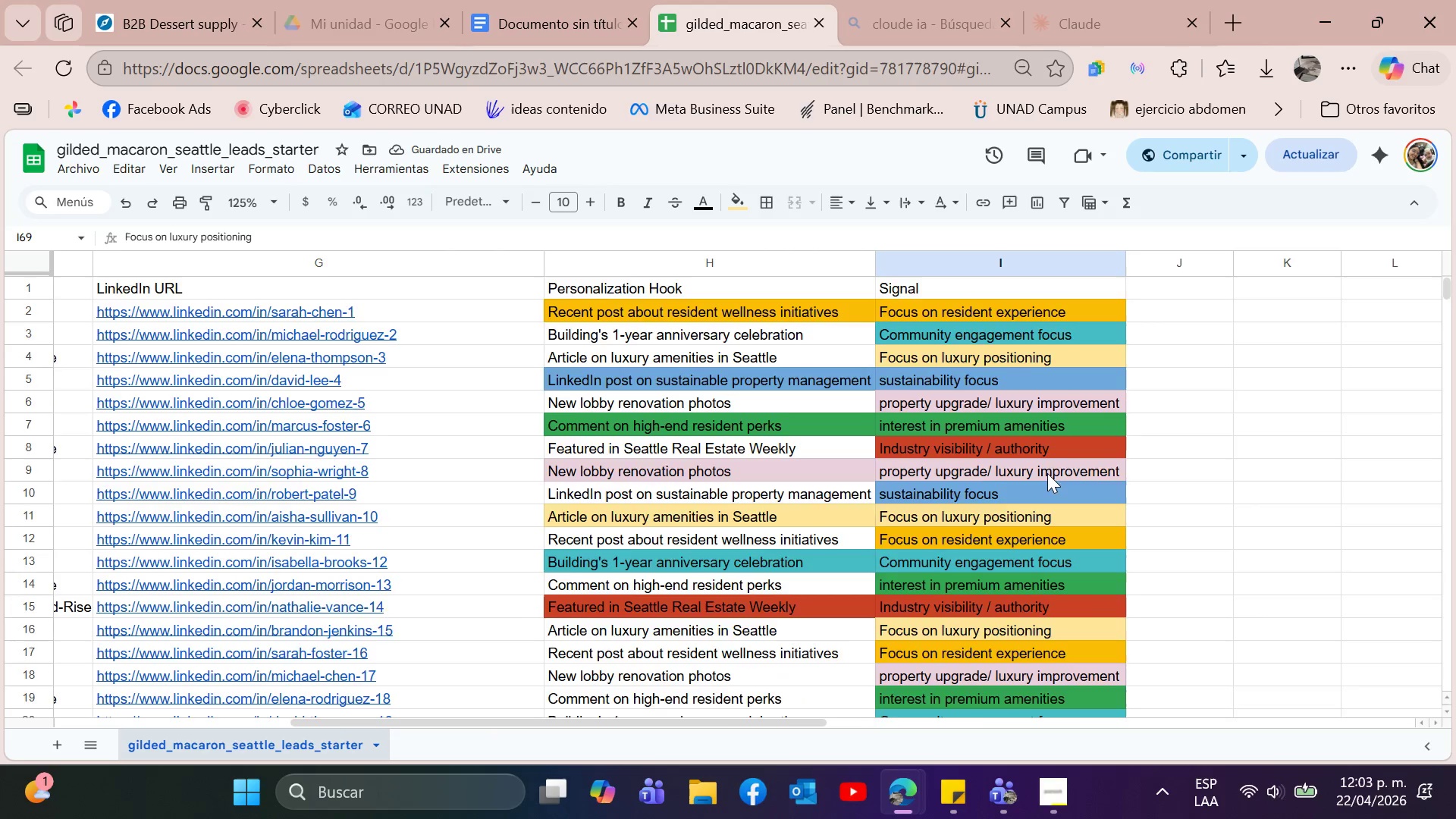 
scroll: coordinate [1048, 472], scroll_direction: down, amount: 3.0
 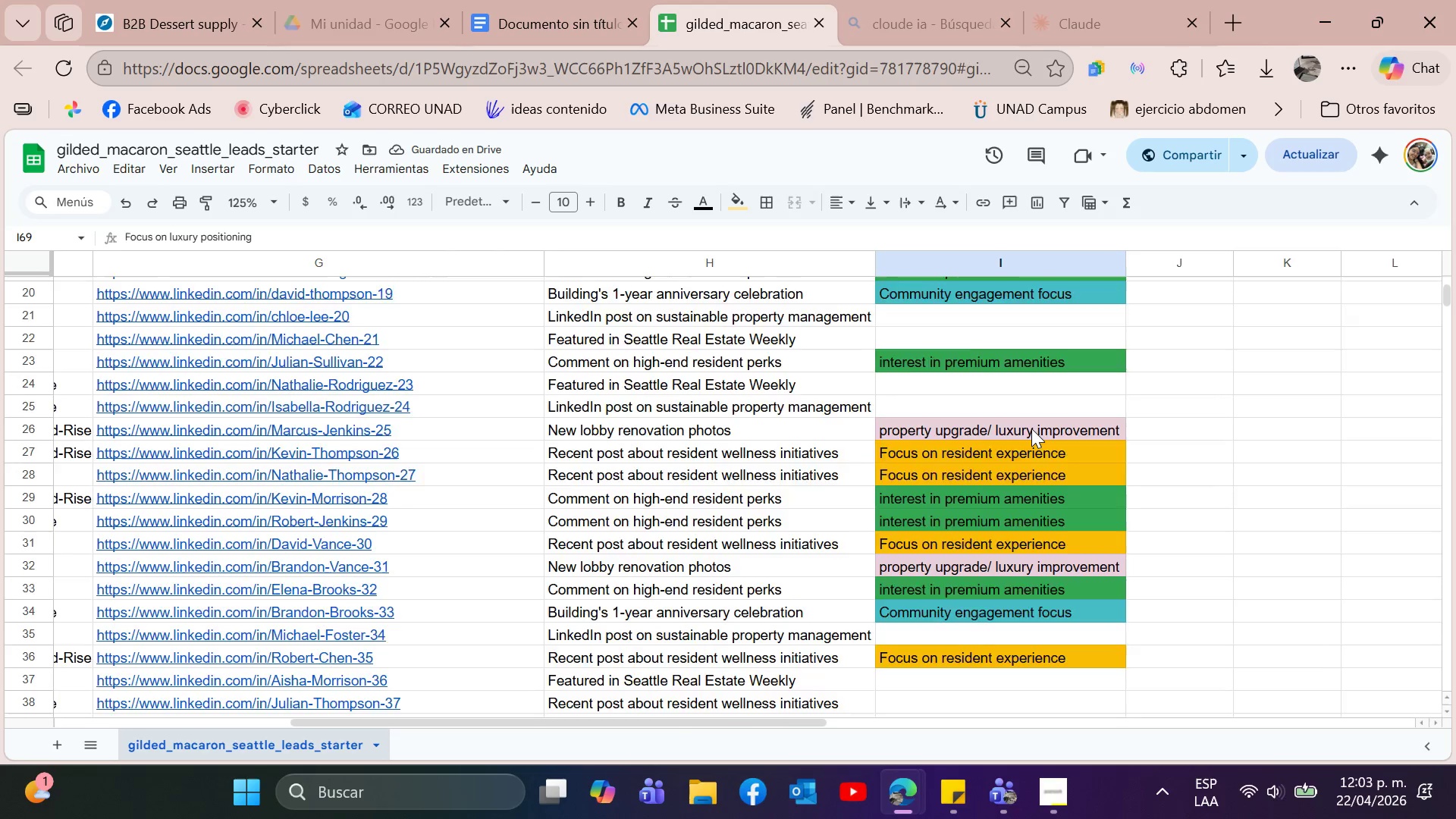 
scroll: coordinate [1031, 428], scroll_direction: up, amount: 1.0
 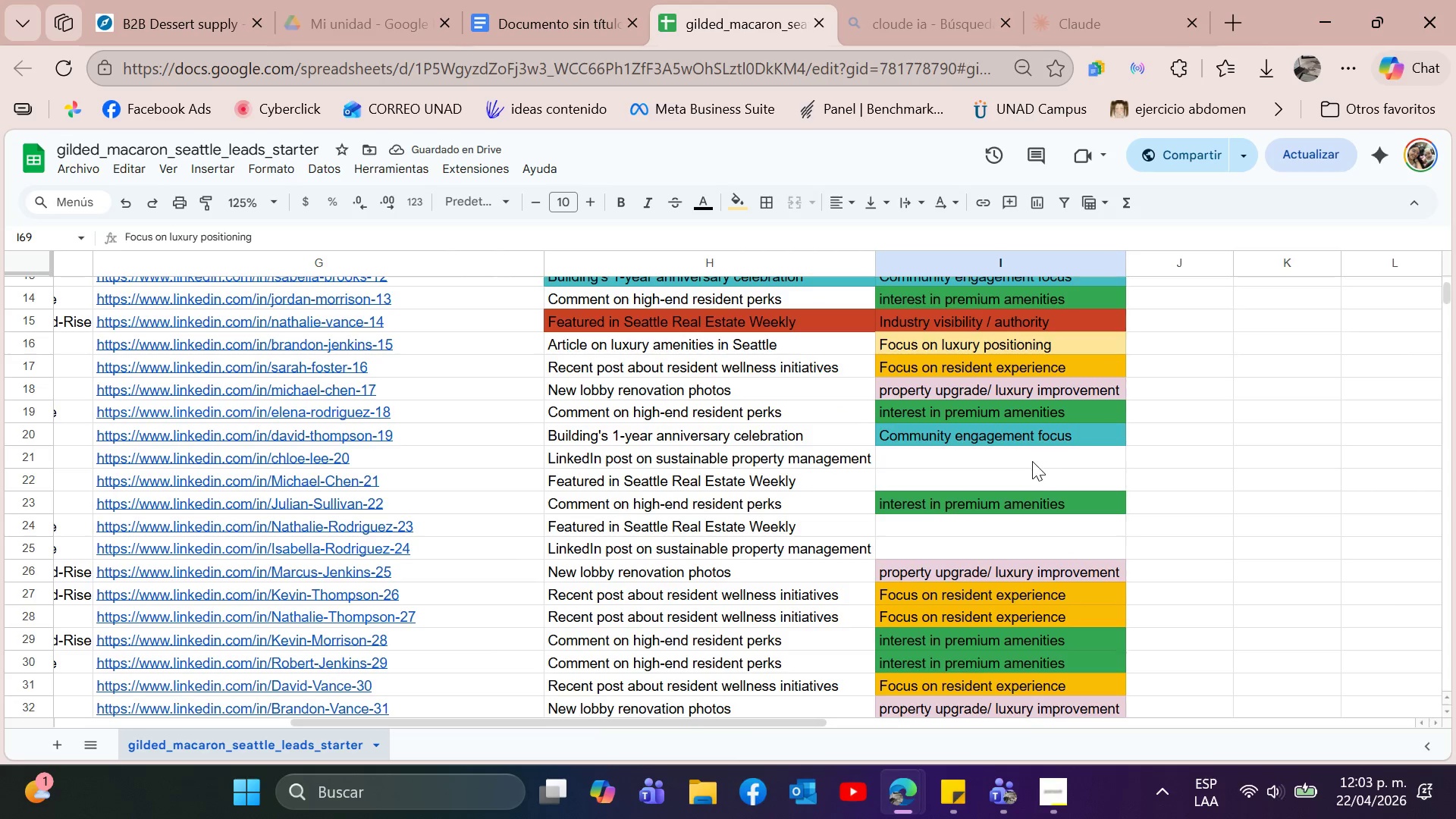 
left_click([1031, 461])
 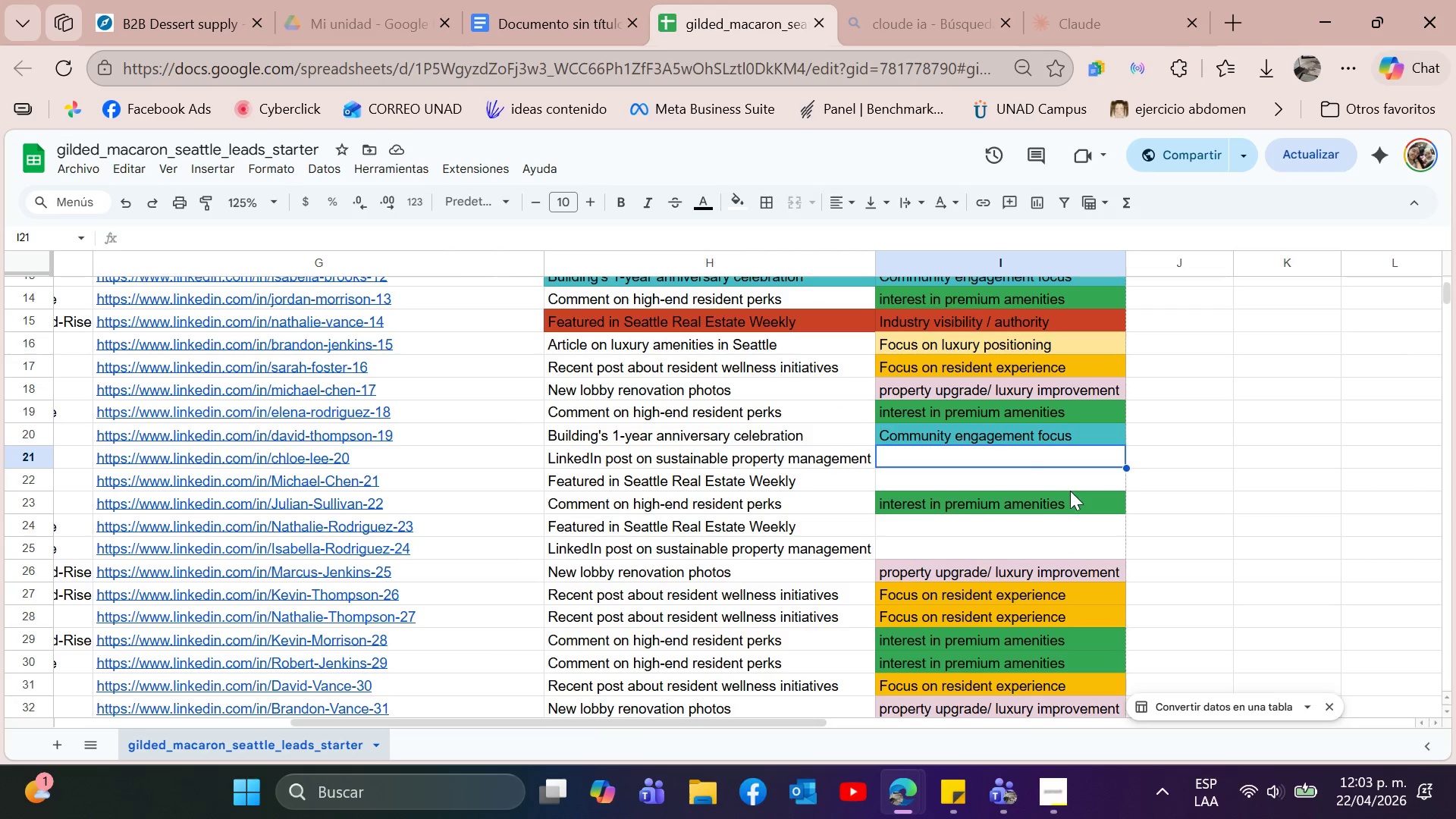 
scroll: coordinate [1070, 491], scroll_direction: up, amount: 2.0
 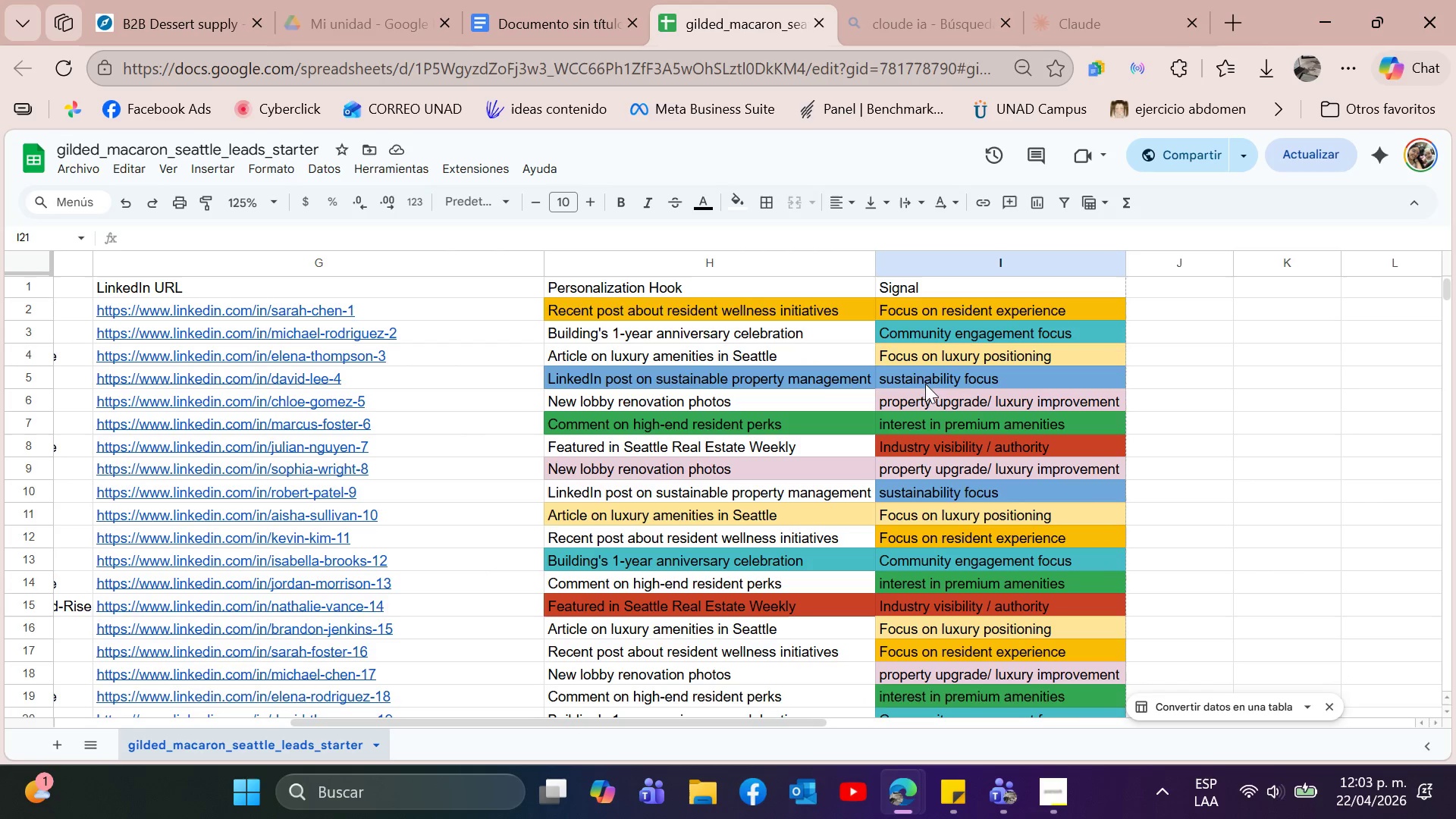 
left_click([949, 380])
 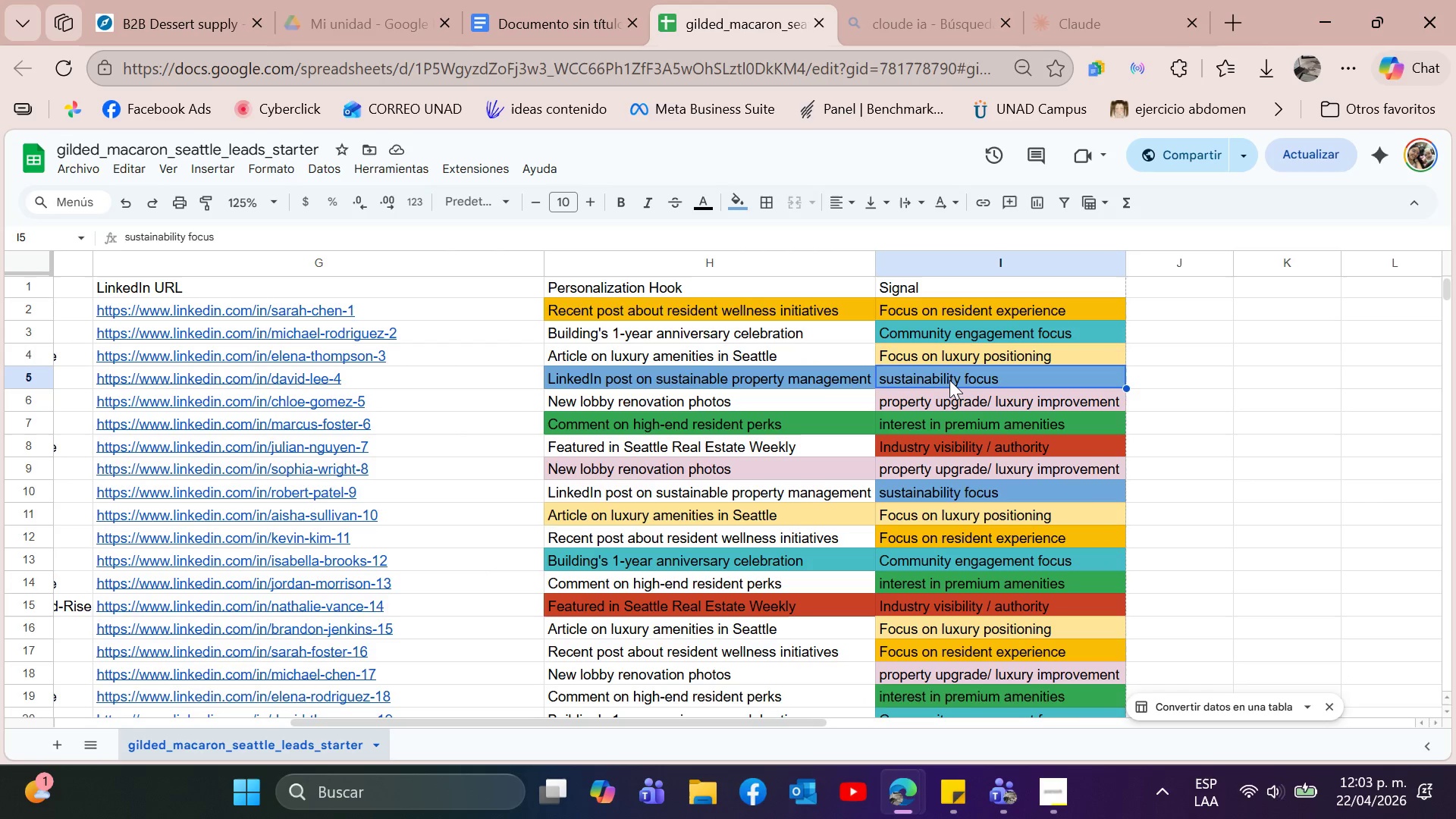 
key(Control+C)
 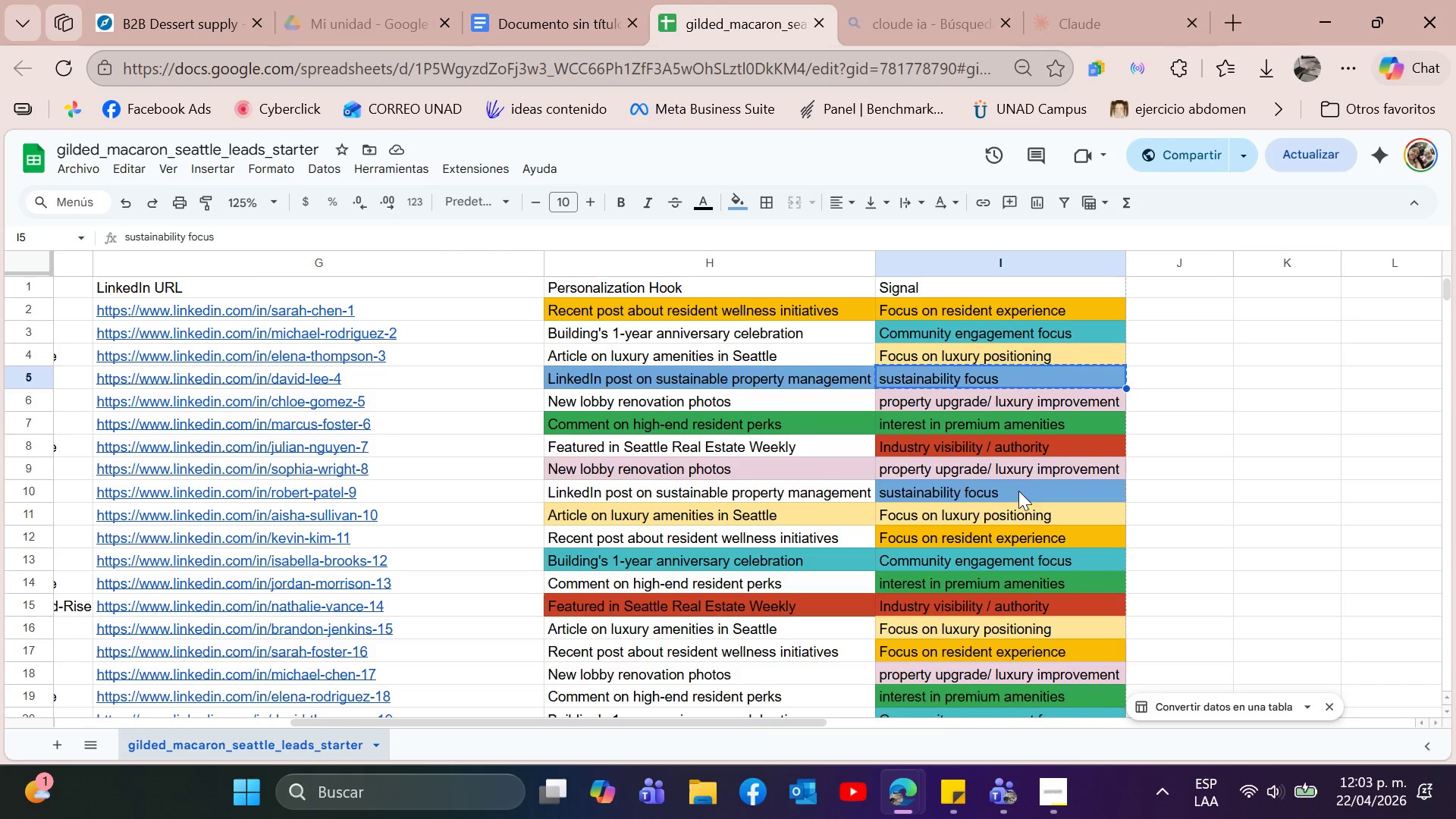 
scroll: coordinate [1018, 491], scroll_direction: down, amount: 2.0
 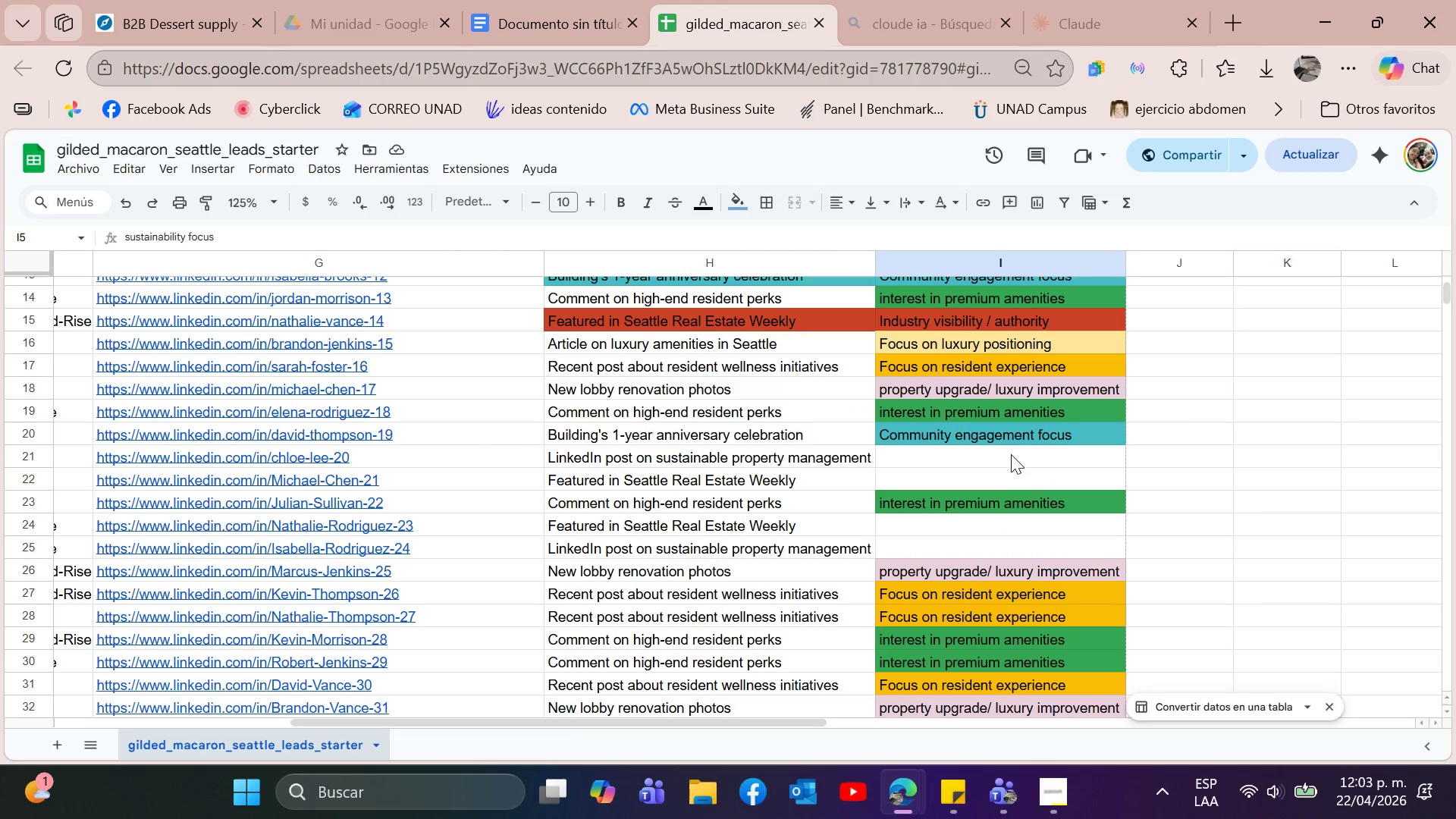 
left_click([1011, 454])
 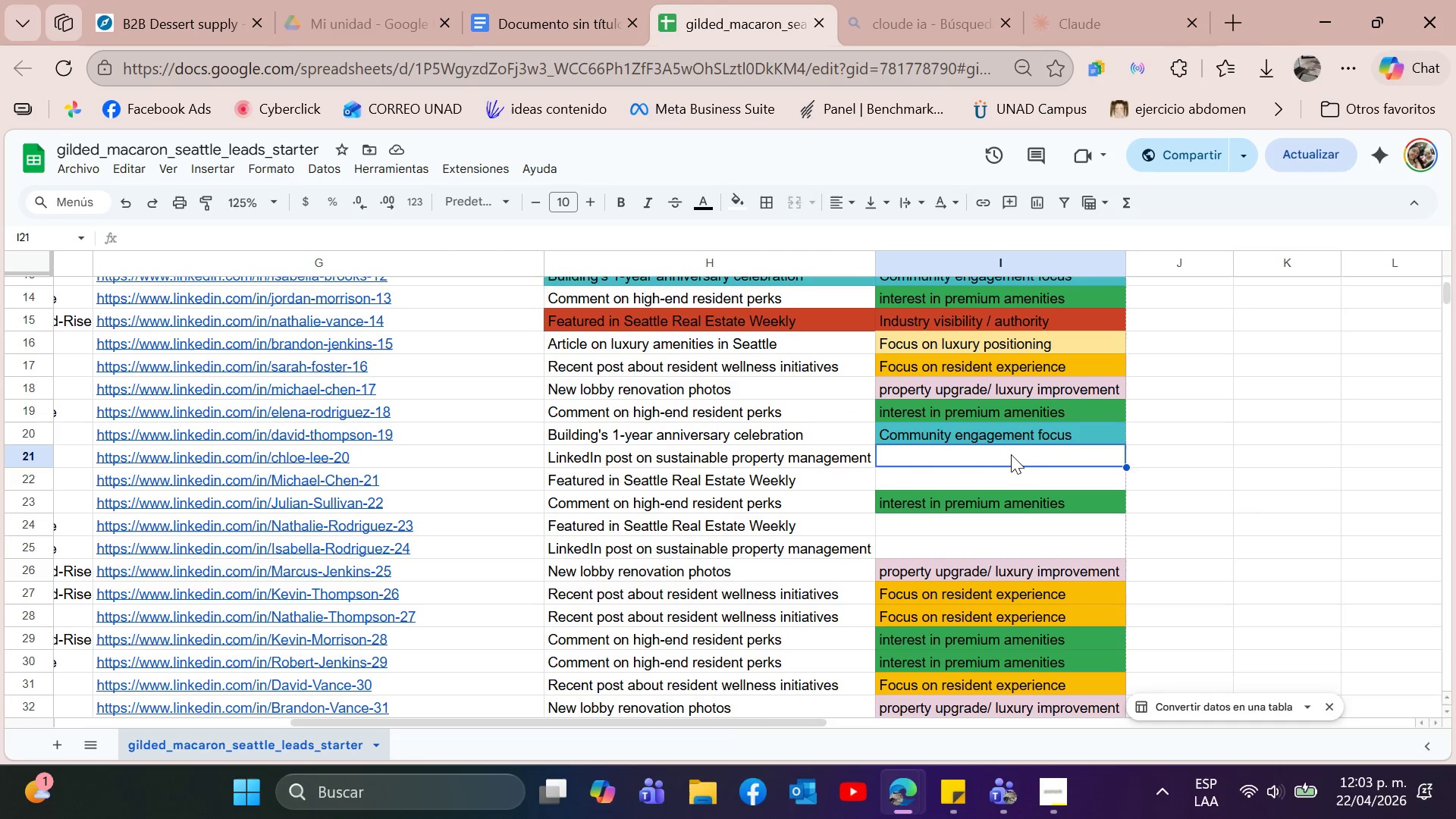 
key(Control+V)
 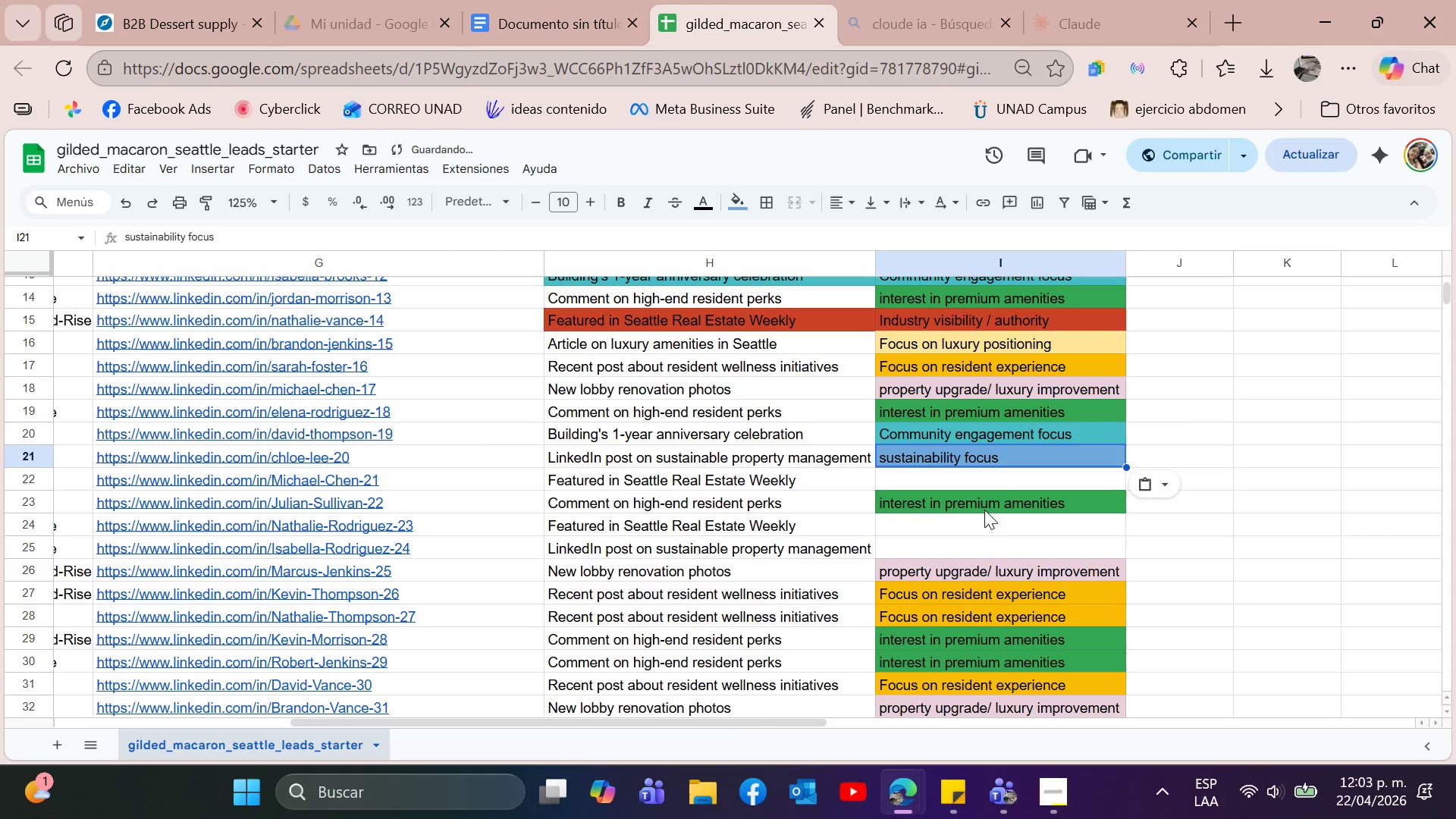 
left_click([990, 541])
 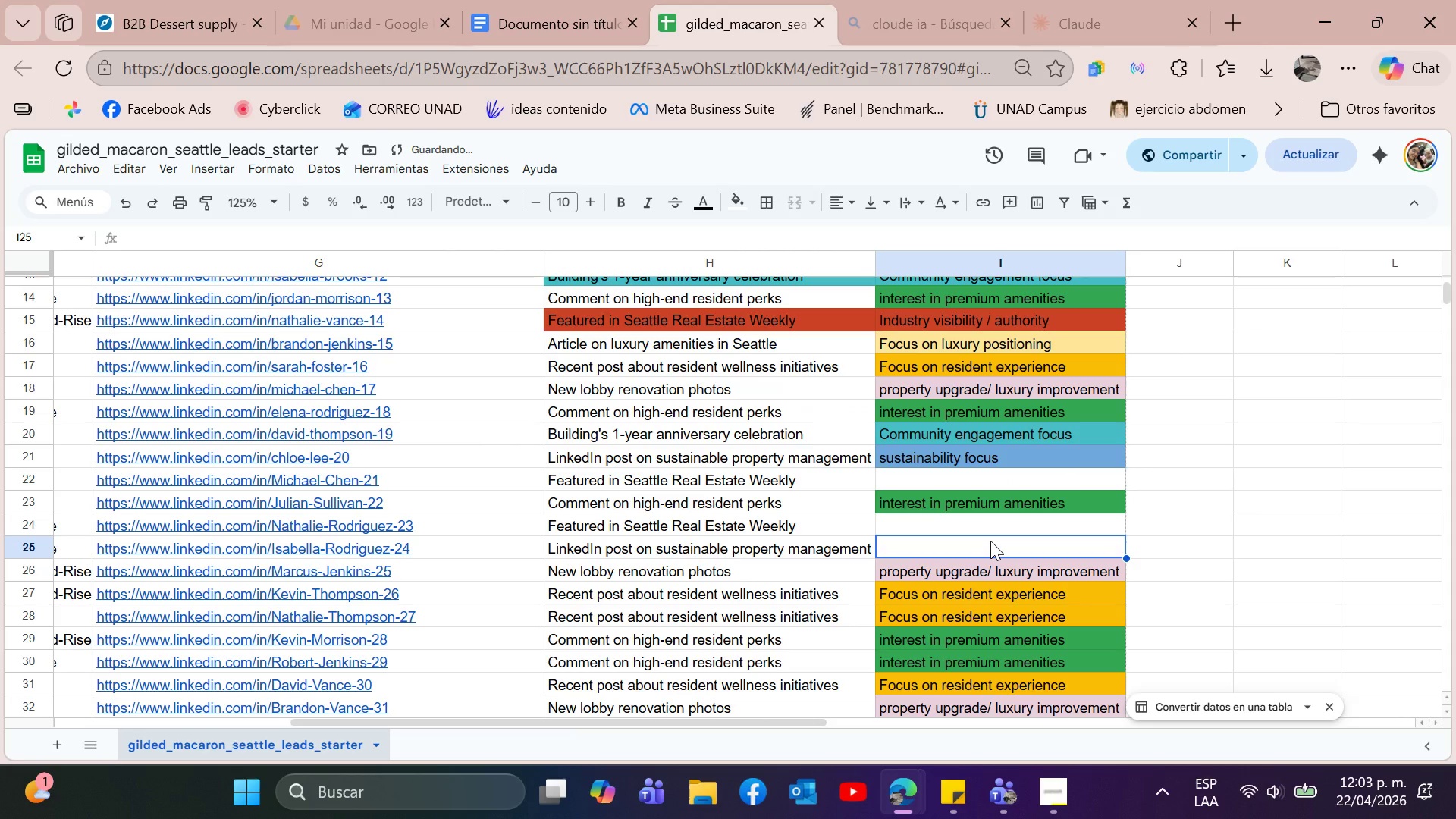 
key(Control+C)
 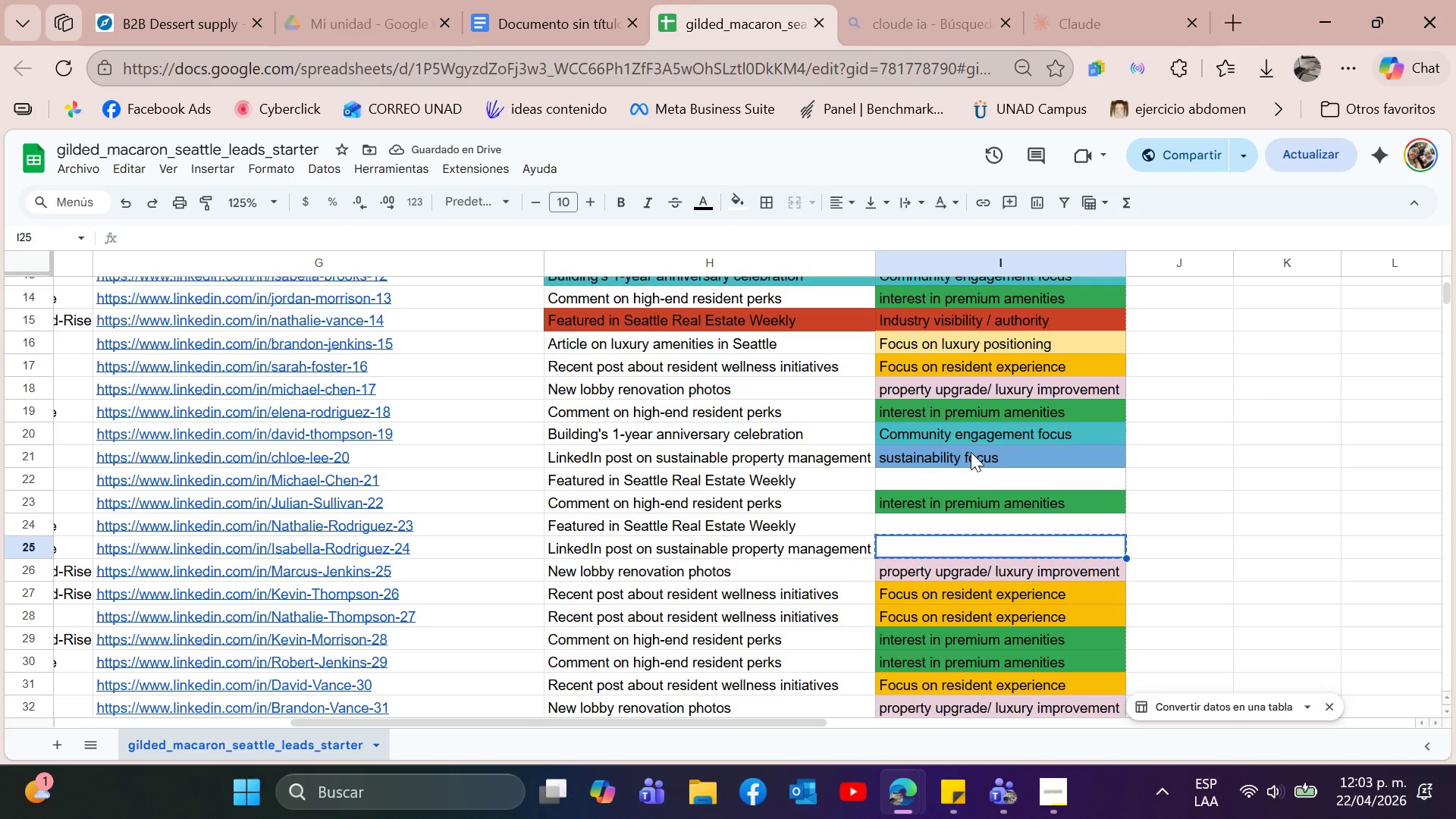 
left_click([971, 452])
 